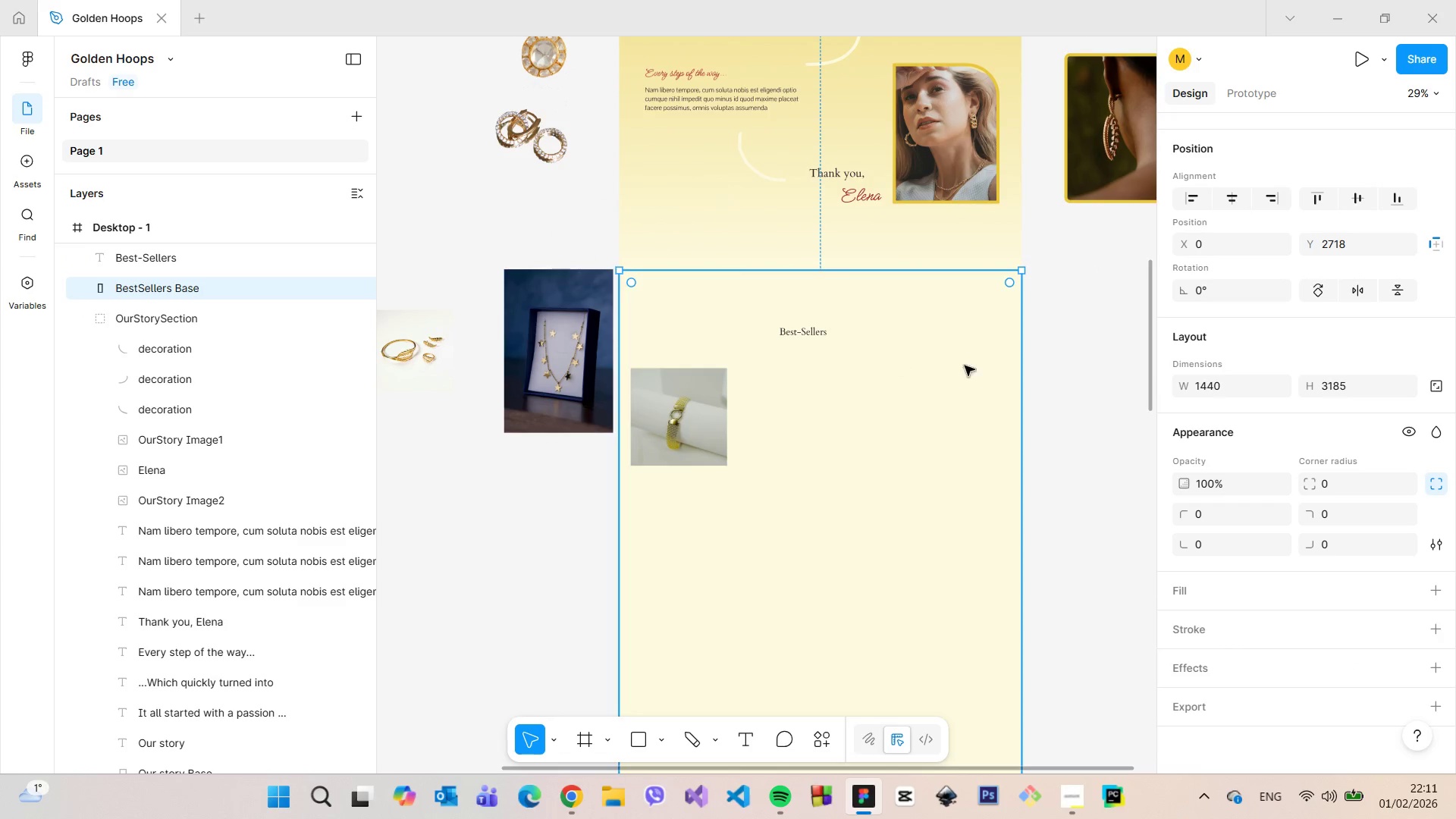 
scroll: coordinate [1081, 400], scroll_direction: down, amount: 4.0
 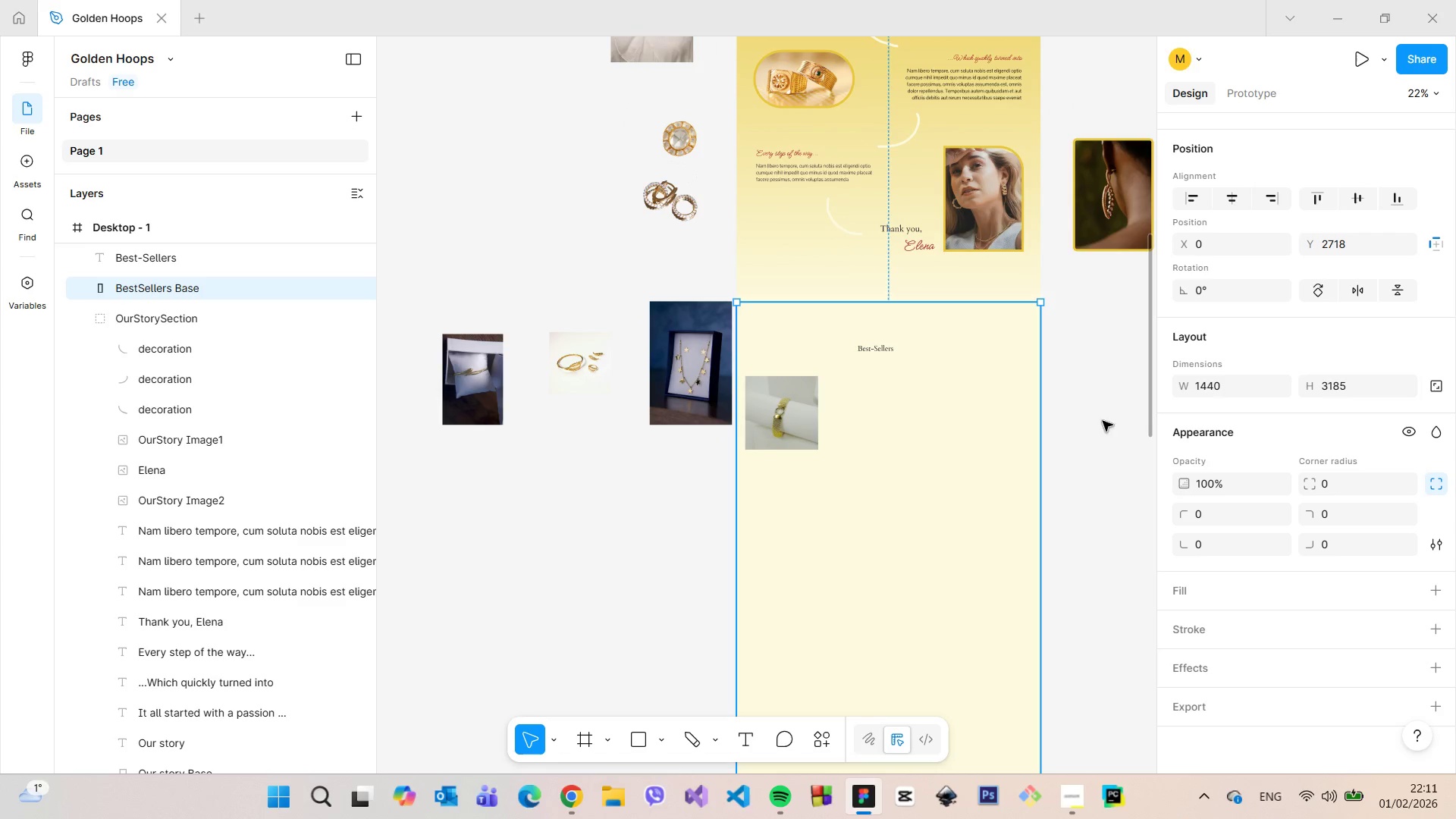 
scroll: coordinate [1064, 391], scroll_direction: up, amount: 5.0
 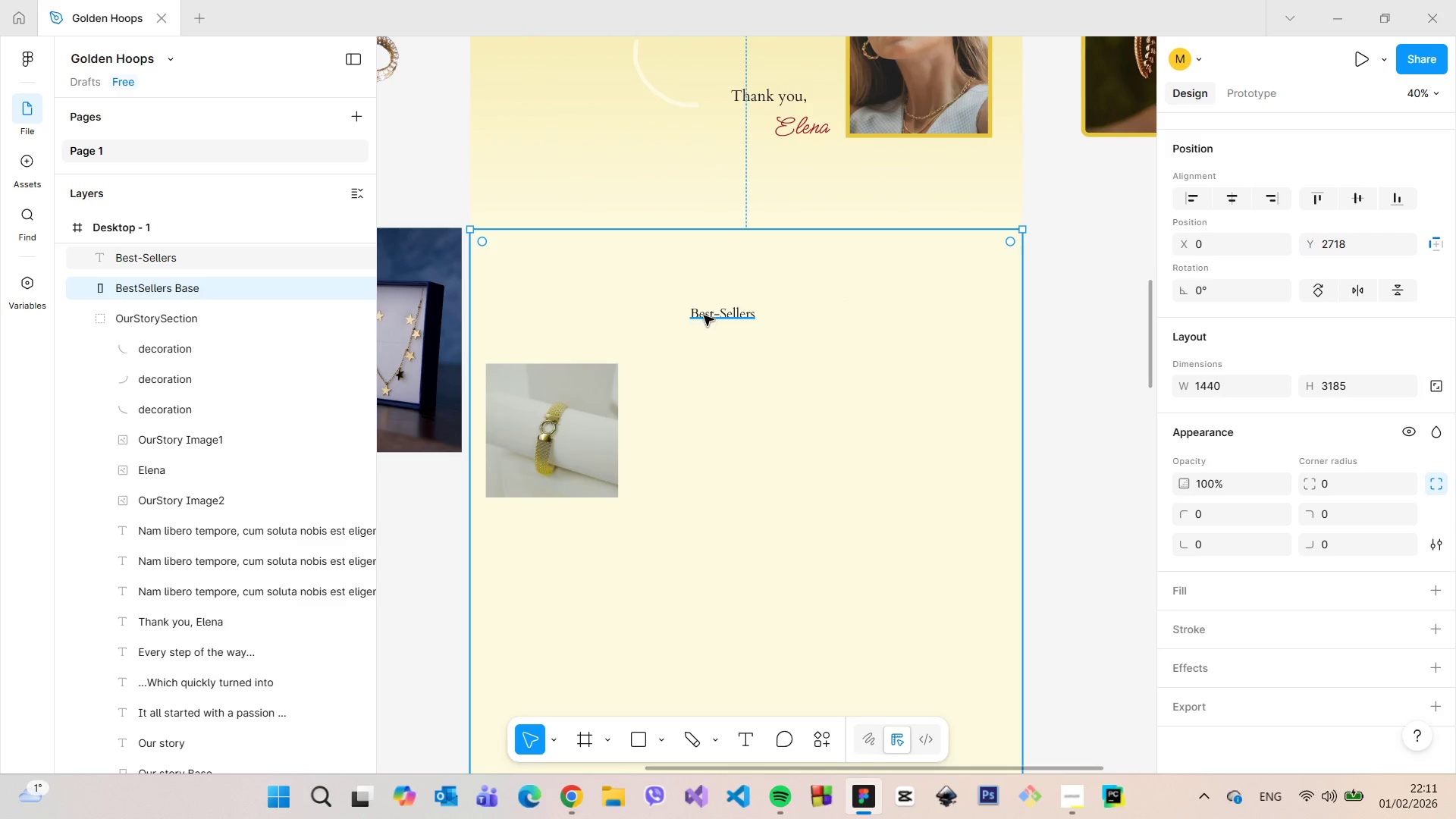 
left_click([704, 315])
 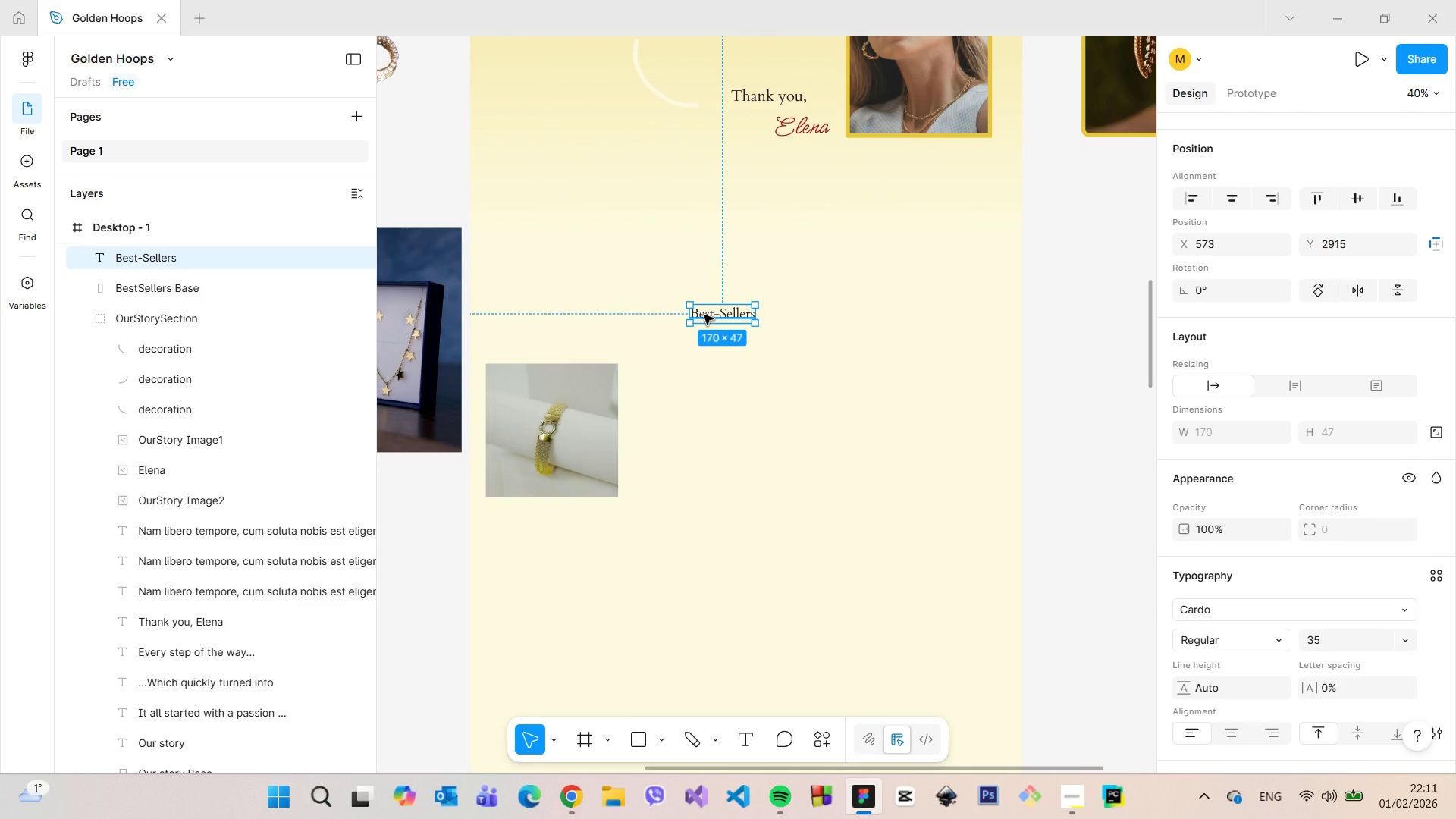 
scroll: coordinate [704, 315], scroll_direction: down, amount: 2.0
 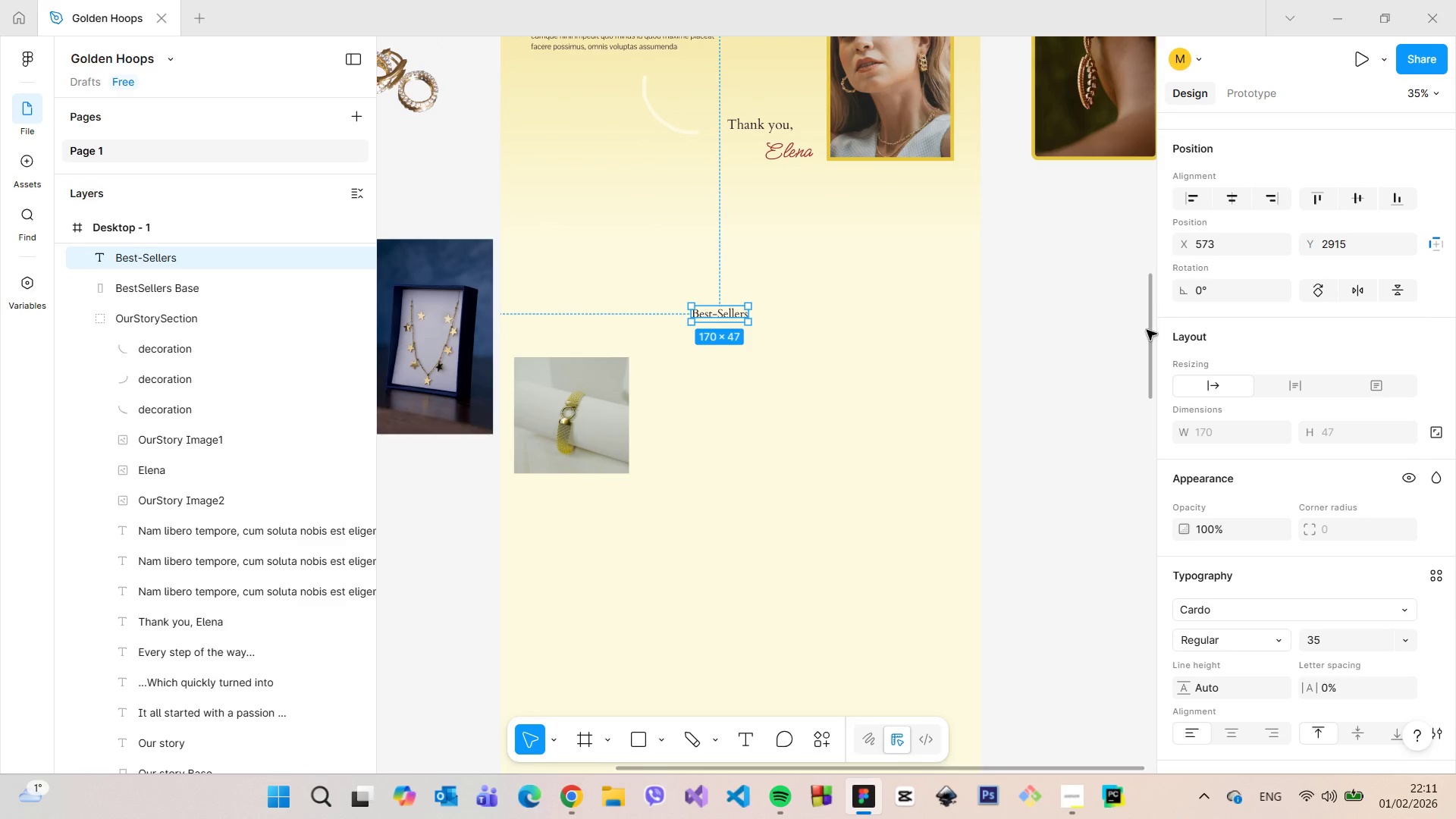 
left_click_drag(start_coordinate=[1146, 330], to_coordinate=[1140, 225])
 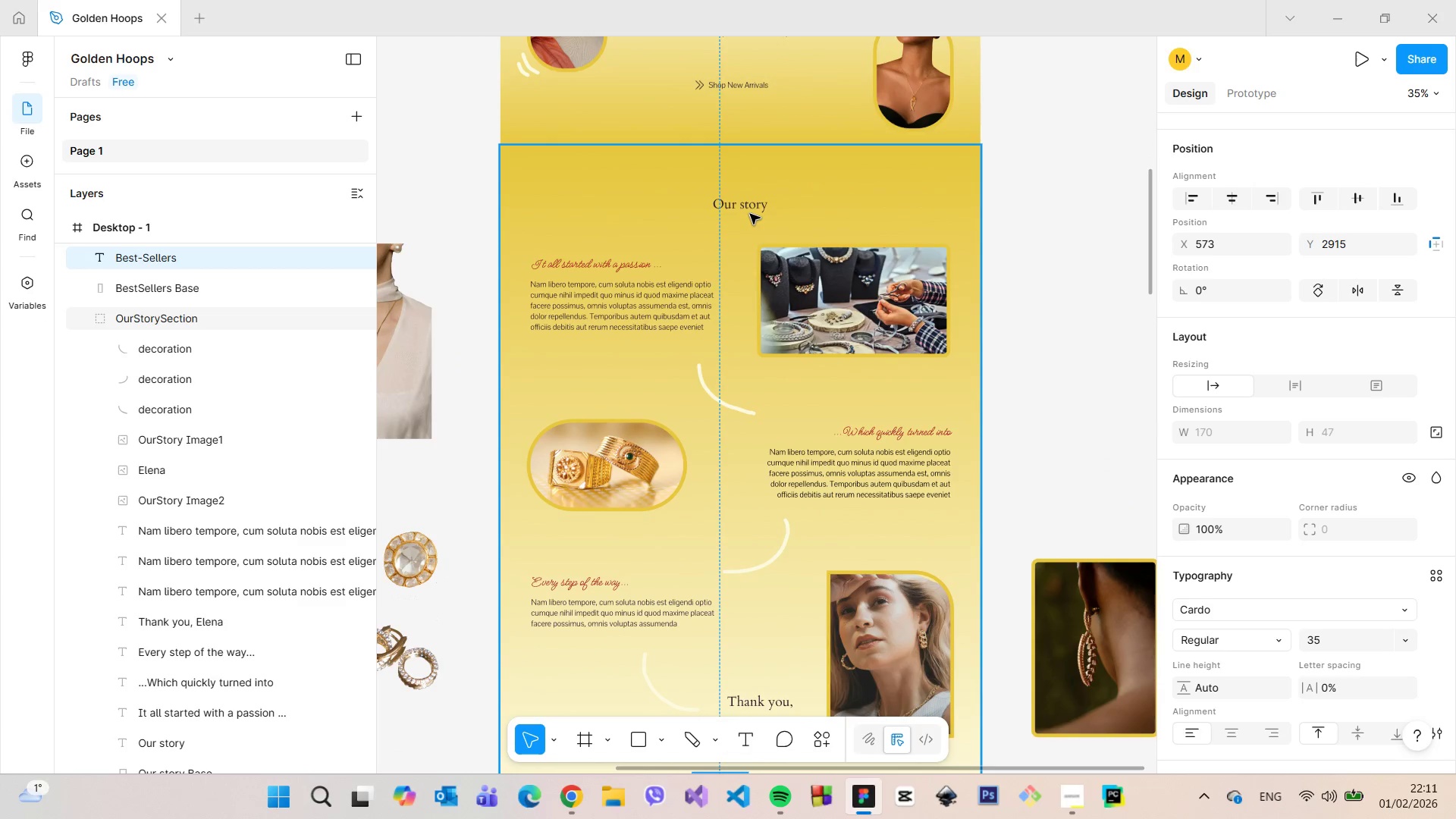 
double_click([749, 214])
 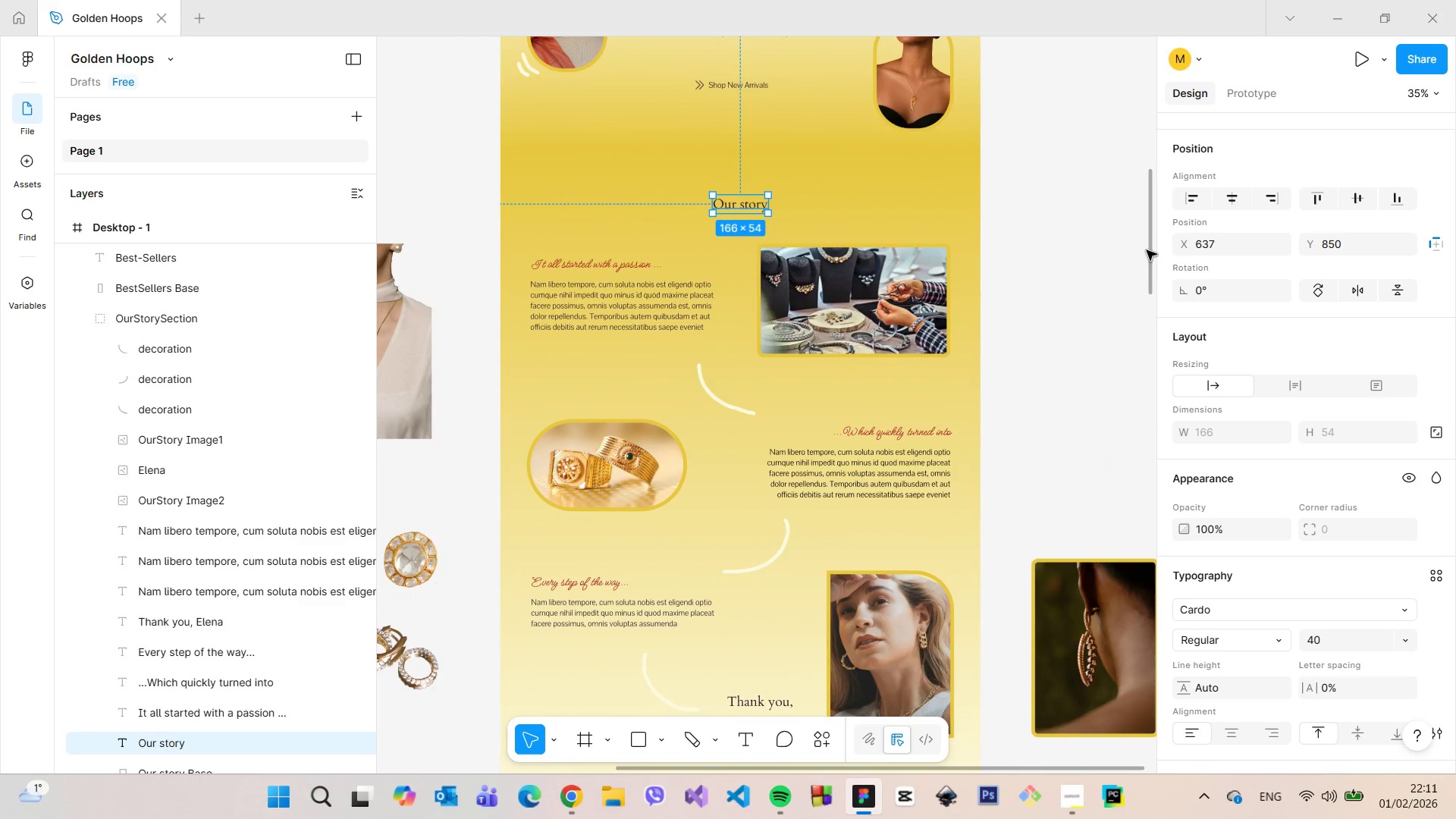 
left_click_drag(start_coordinate=[1149, 239], to_coordinate=[1138, 350])
 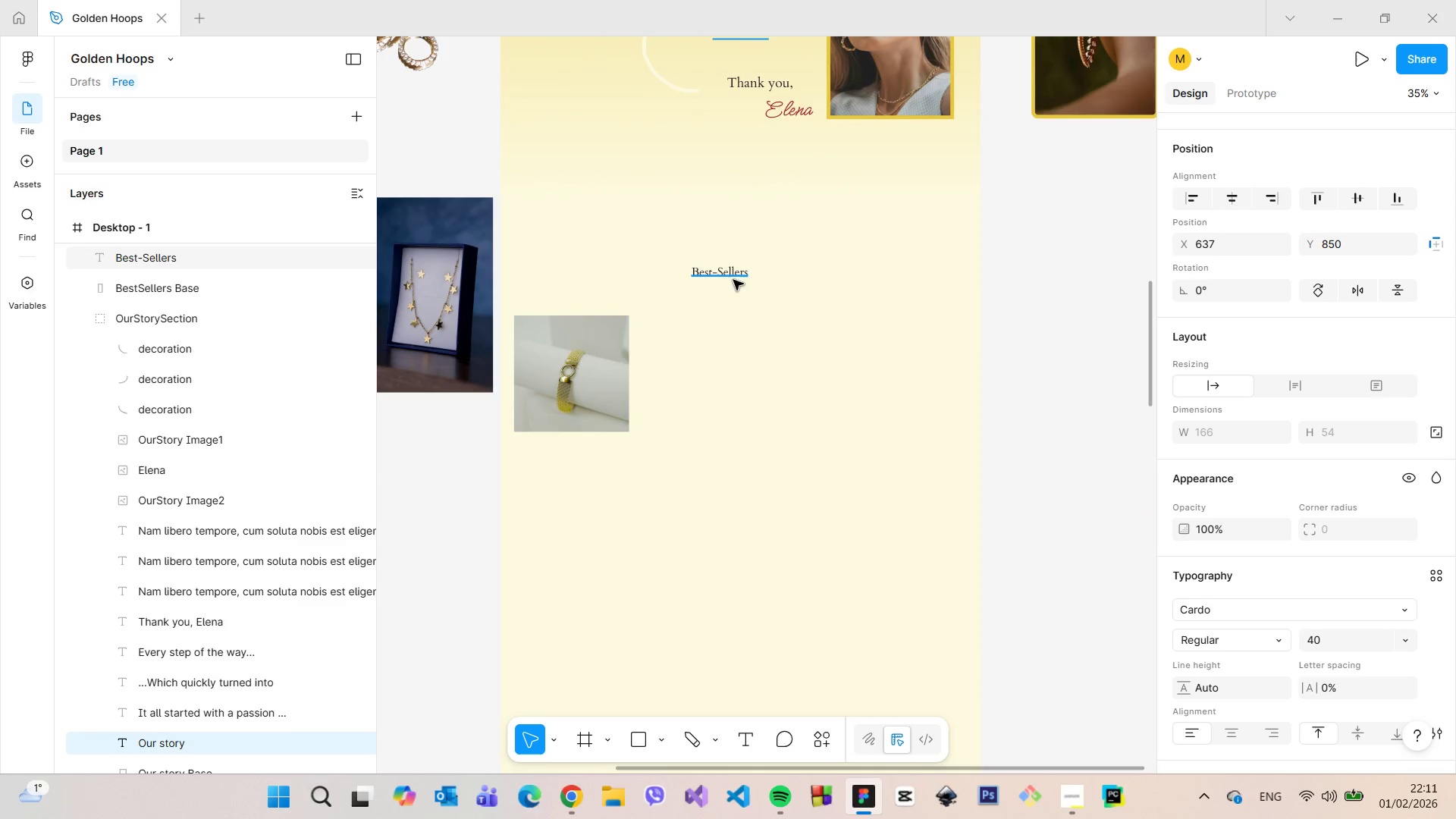 
double_click([732, 278])
 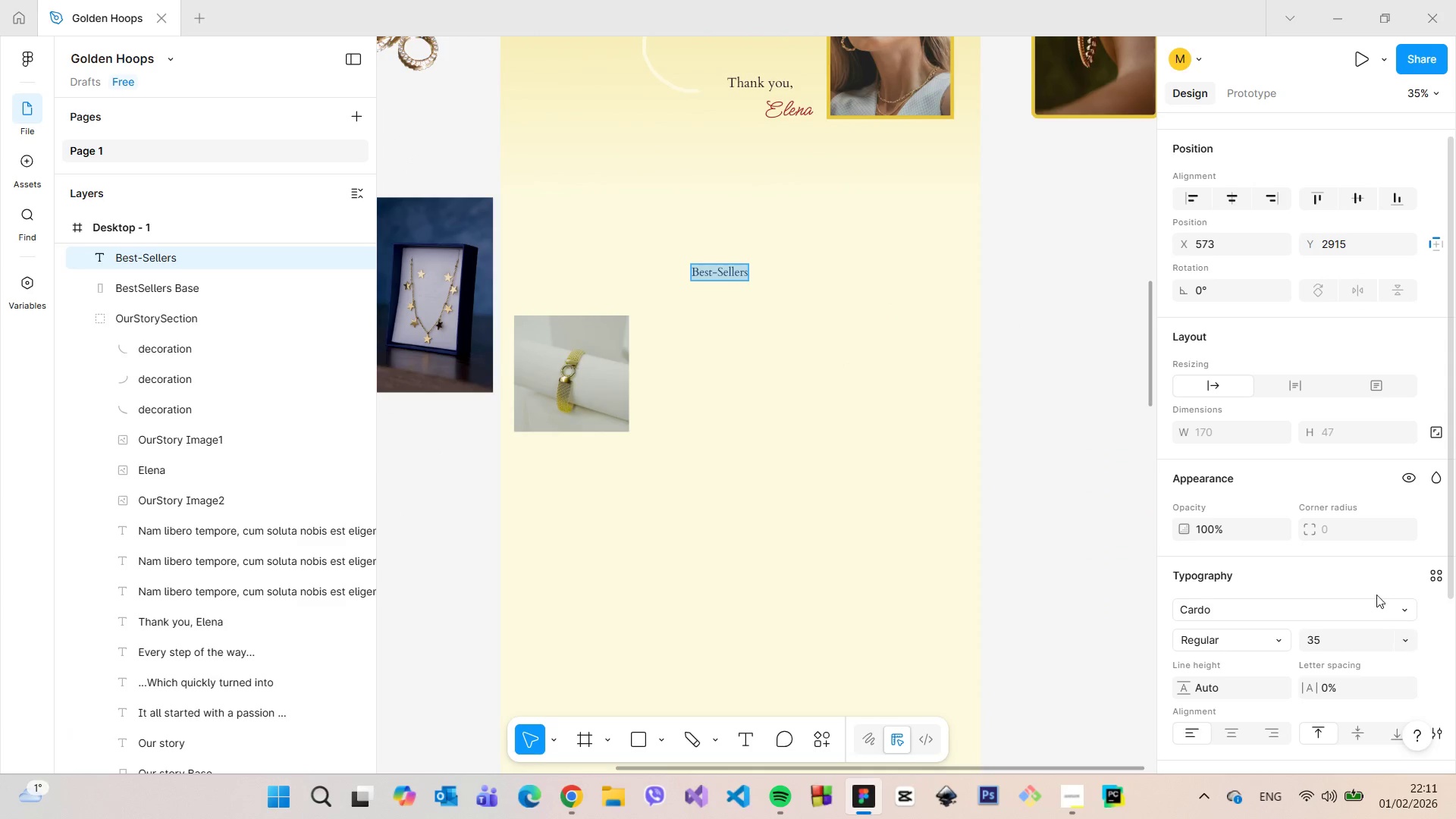 
left_click([1350, 637])
 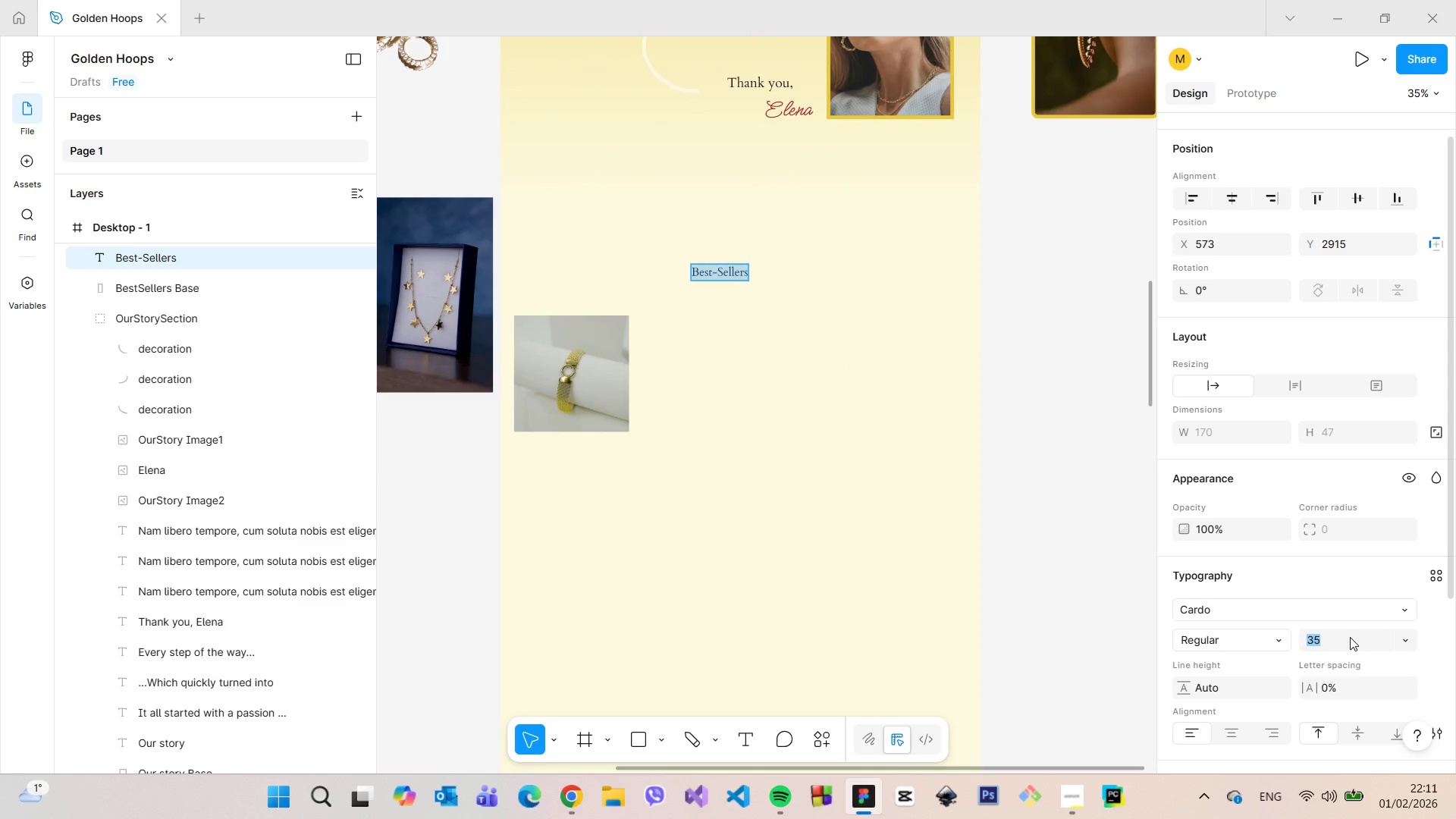 
key(4)
 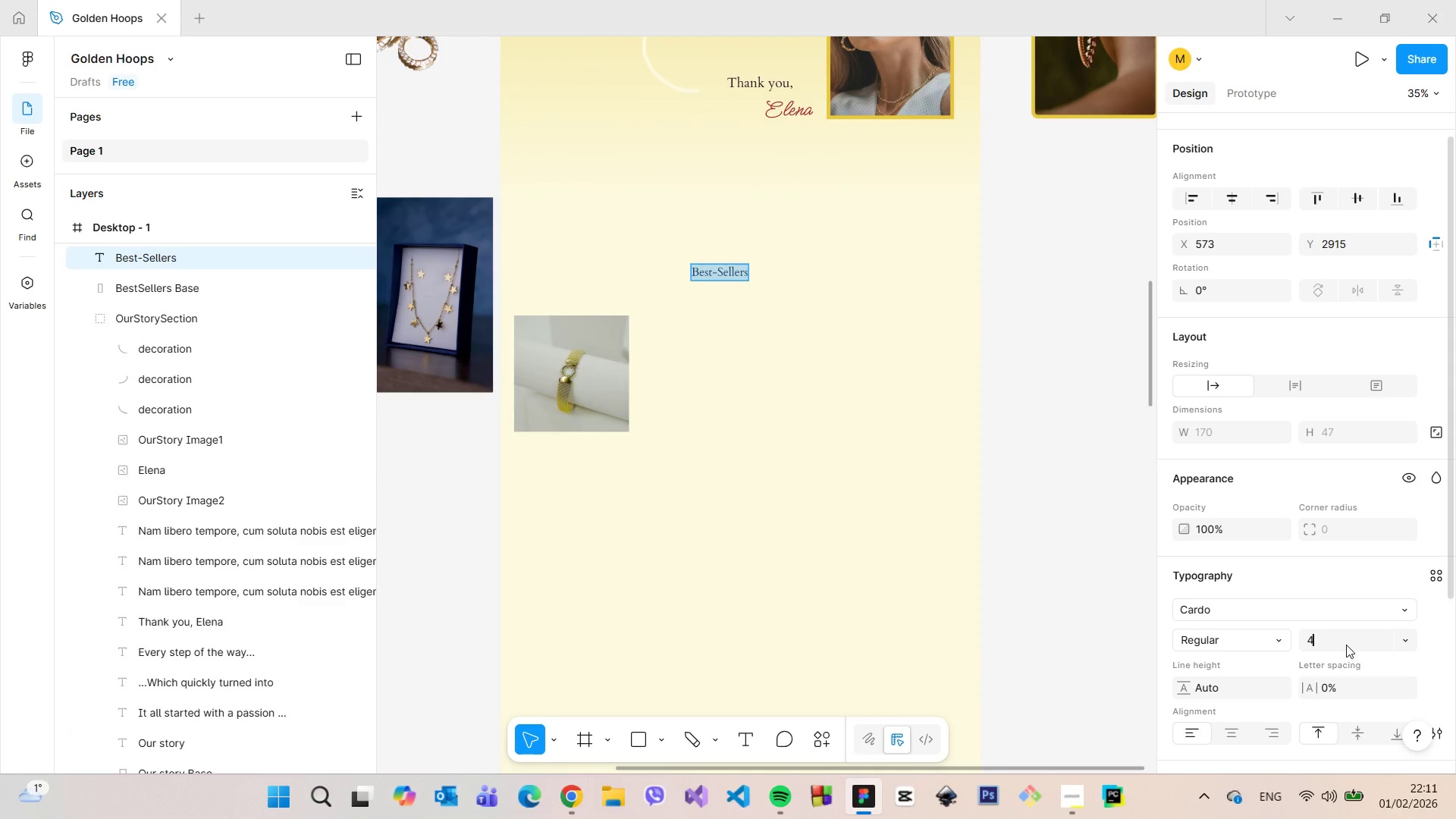 
key(0)
 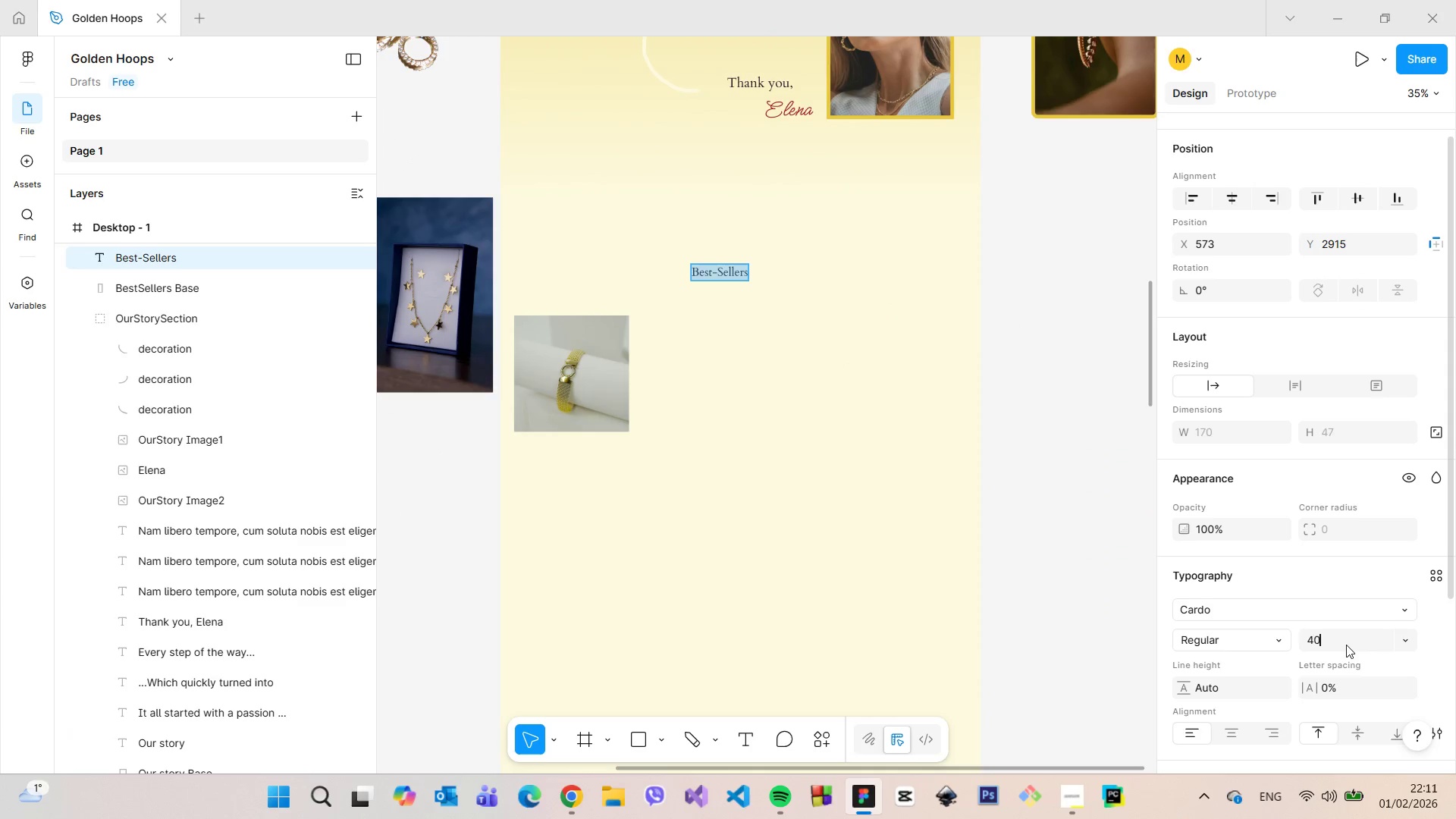 
key(Enter)
 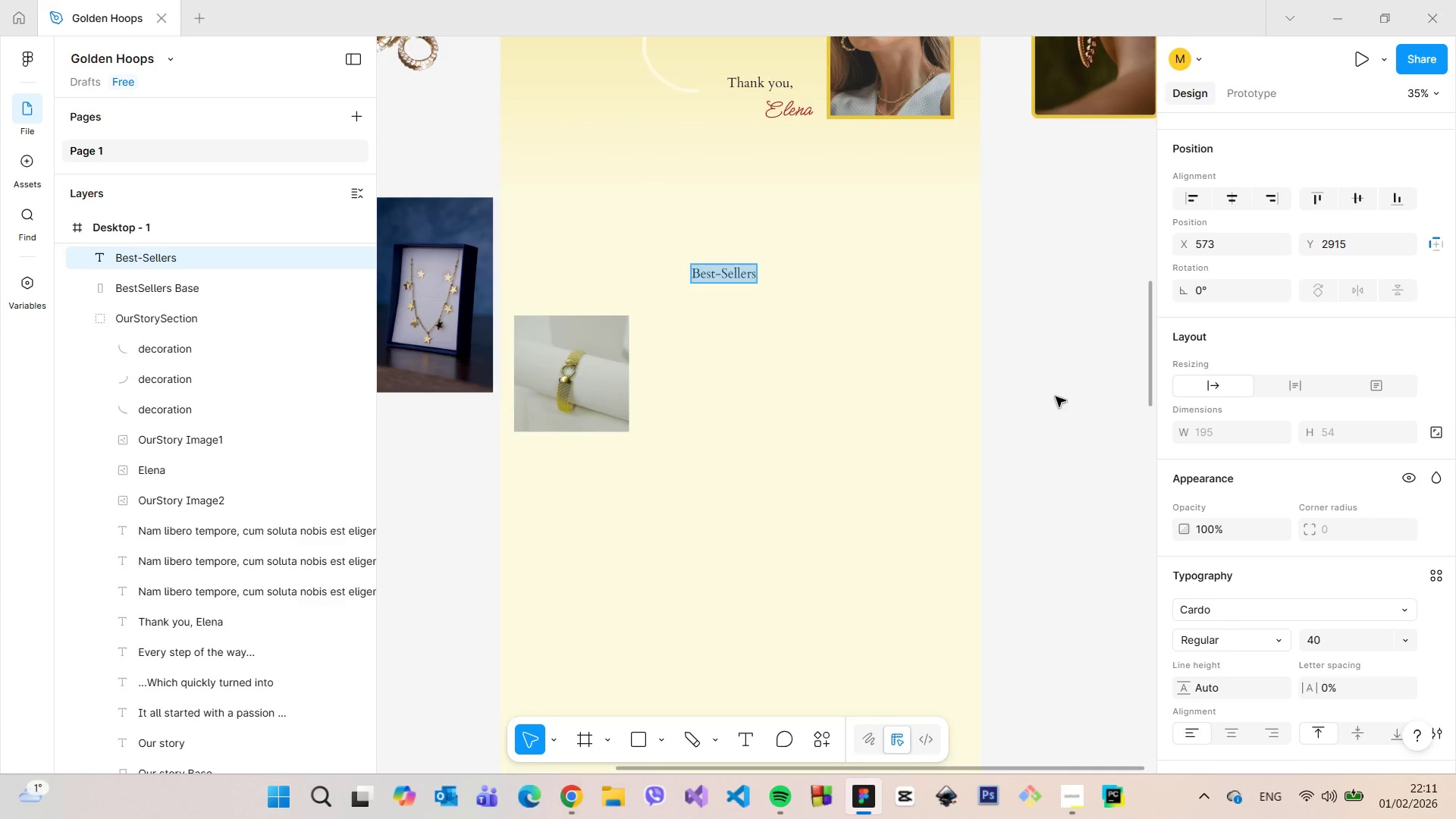 
left_click([1058, 371])
 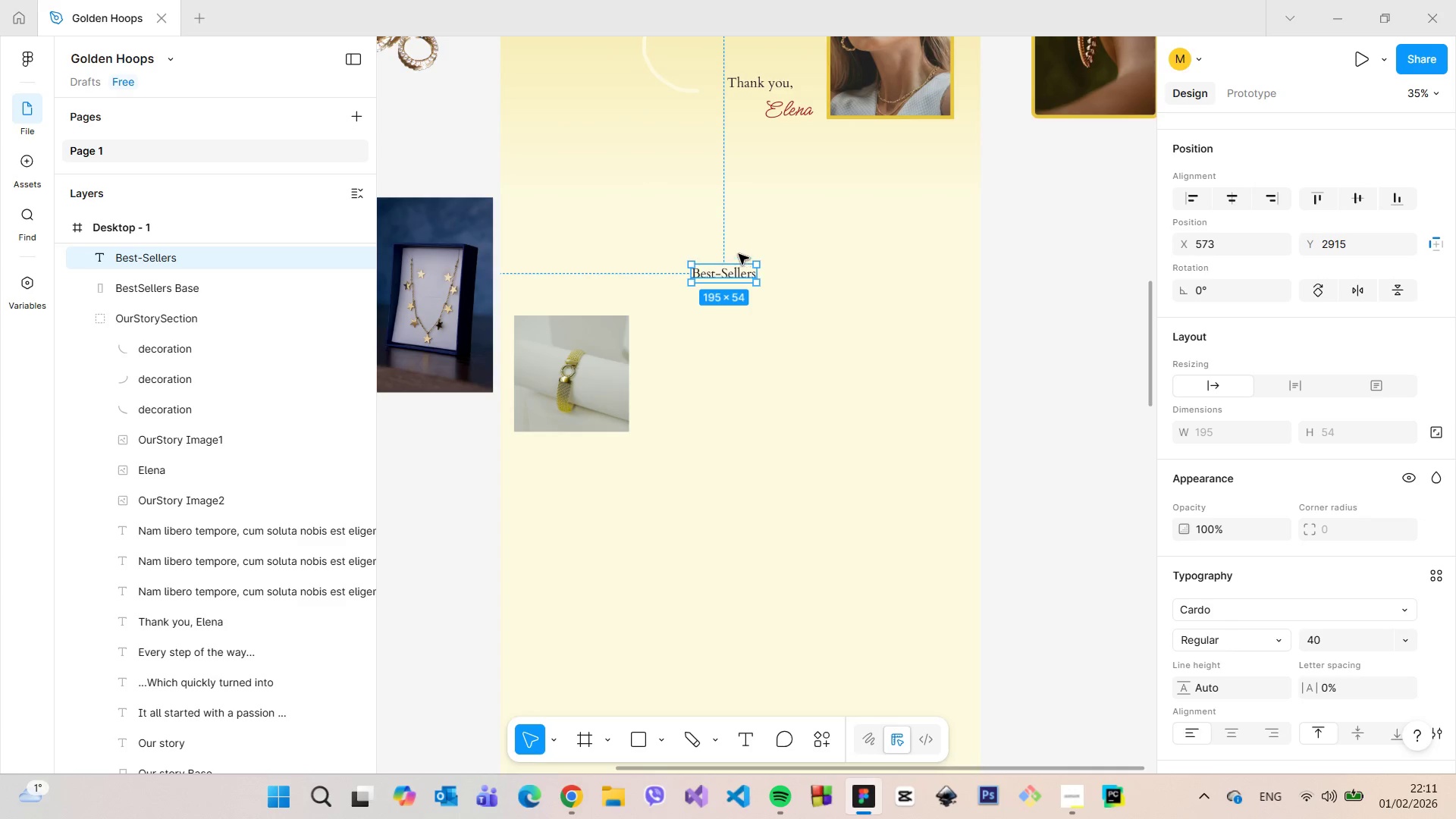 
hold_key(key=AltLeft, duration=1.41)
 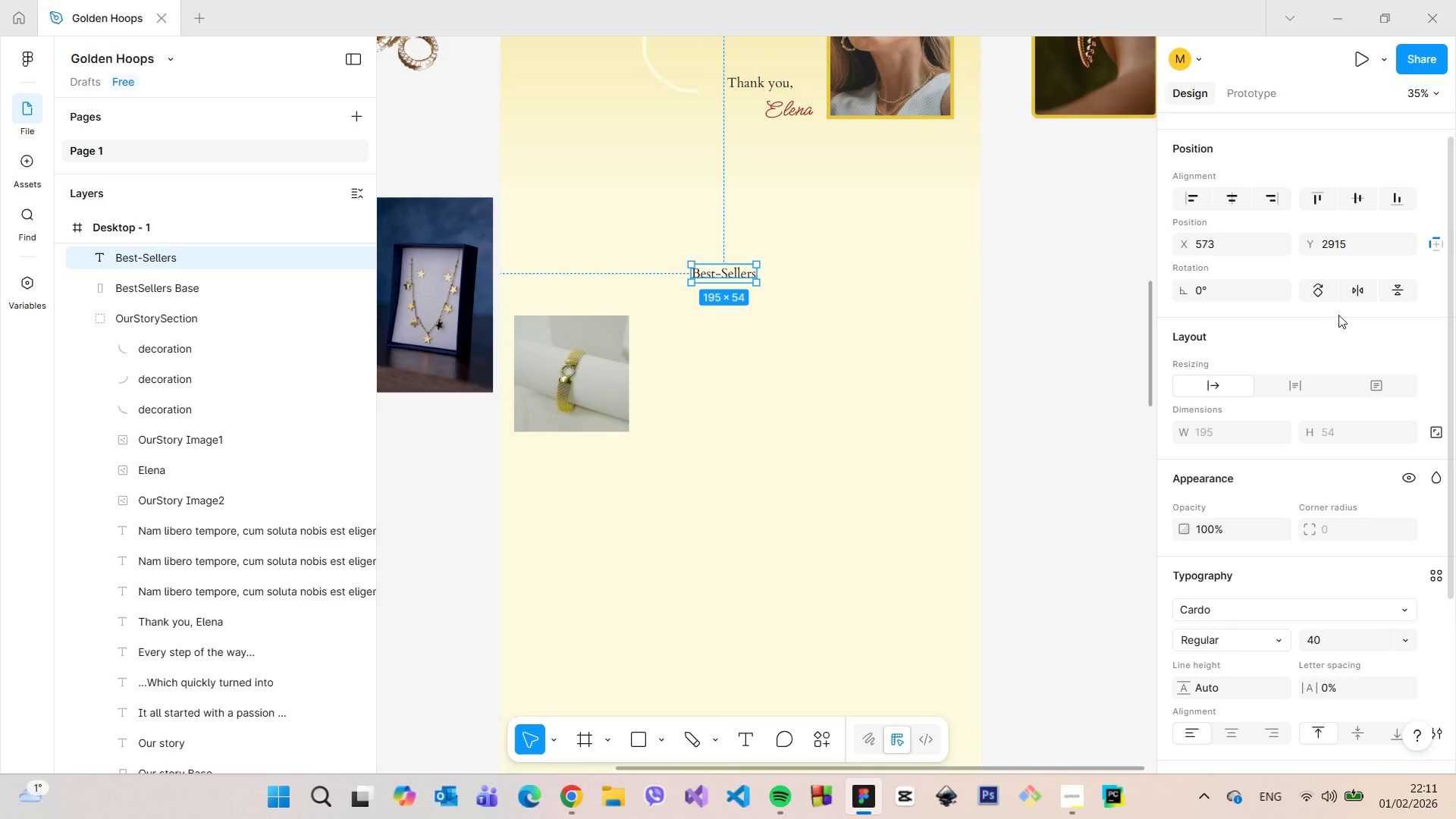 
left_click([1351, 243])
 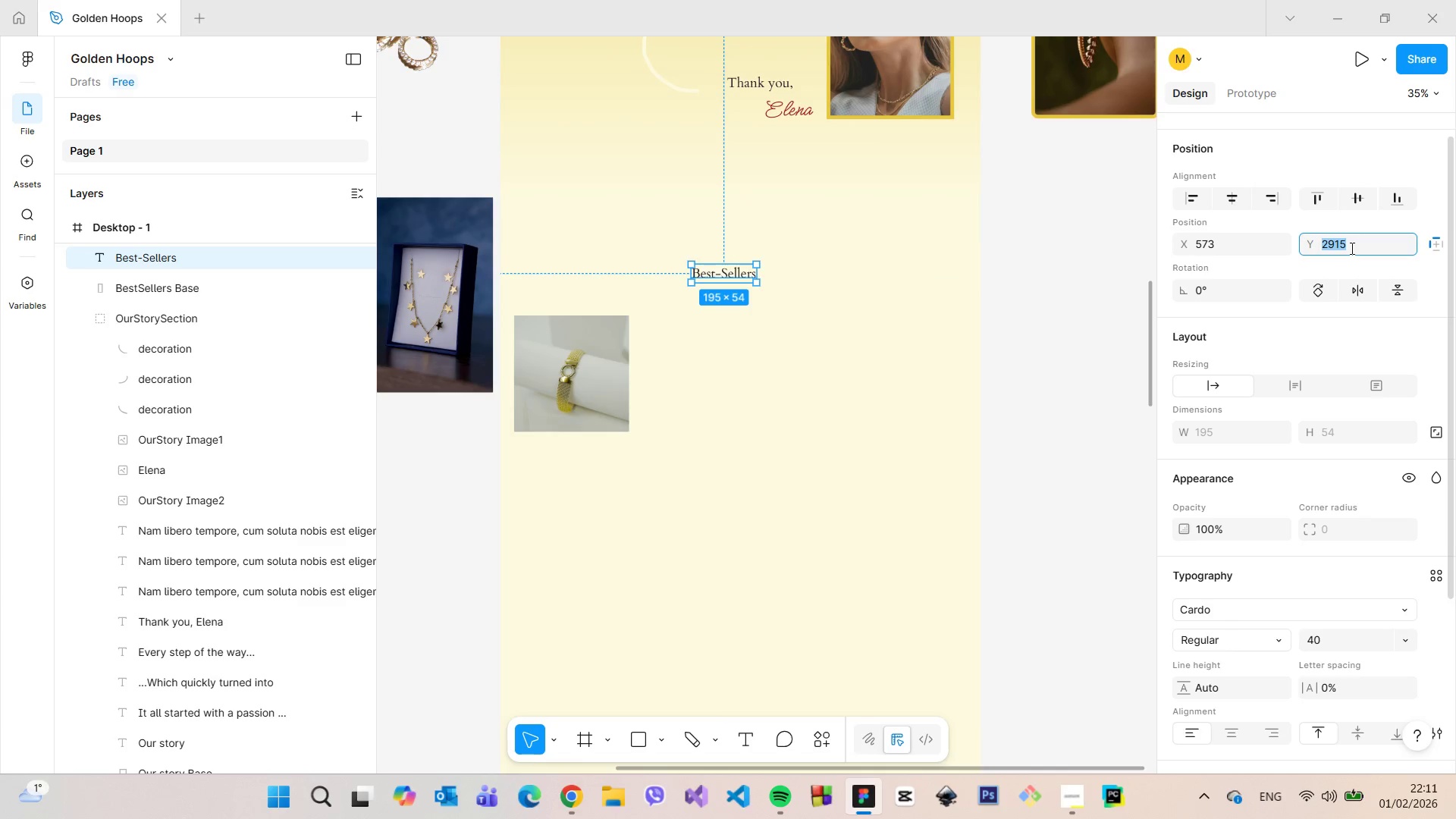 
key(ArrowUp)
 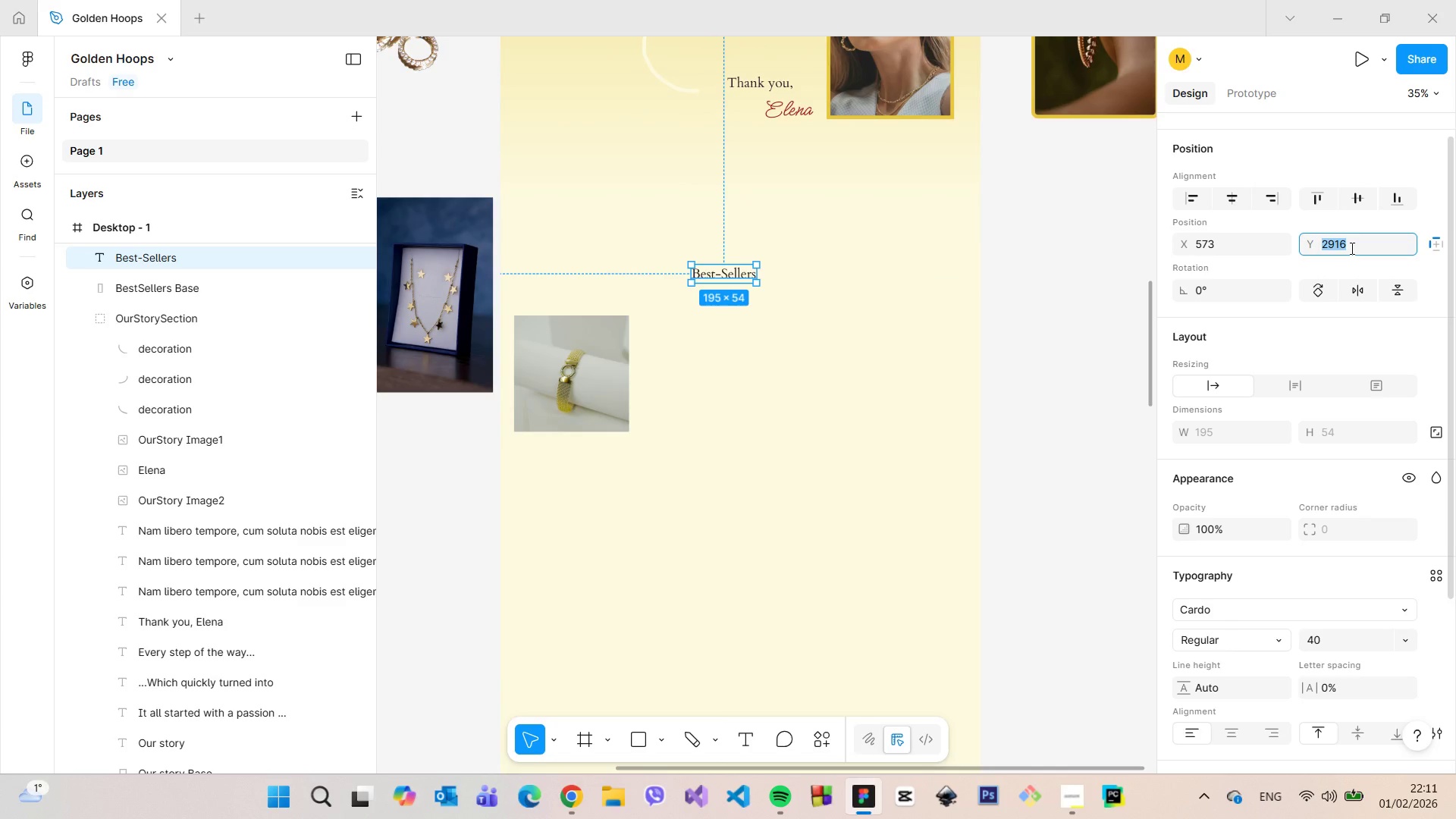 
key(ArrowUp)
 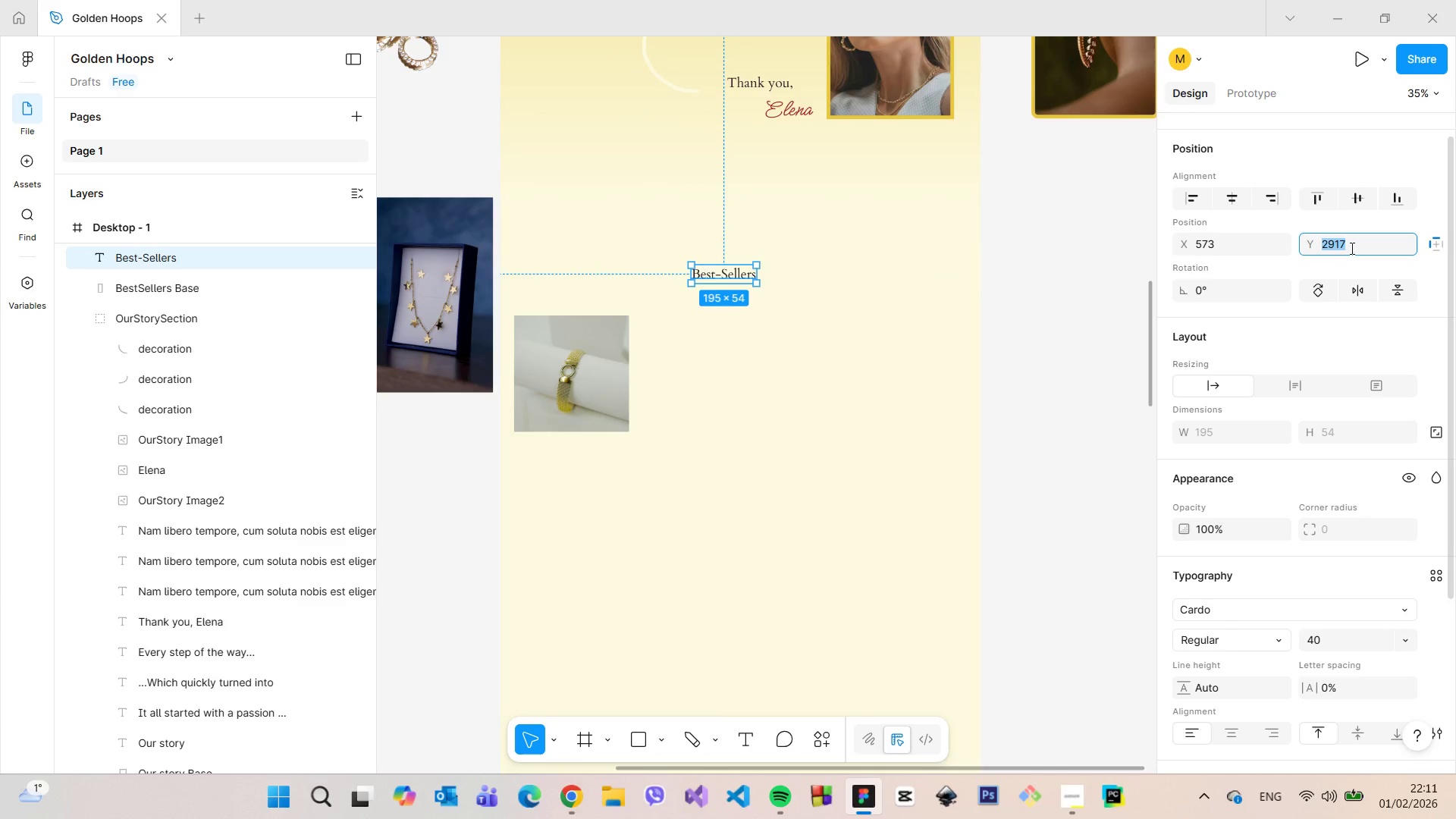 
key(ArrowUp)
 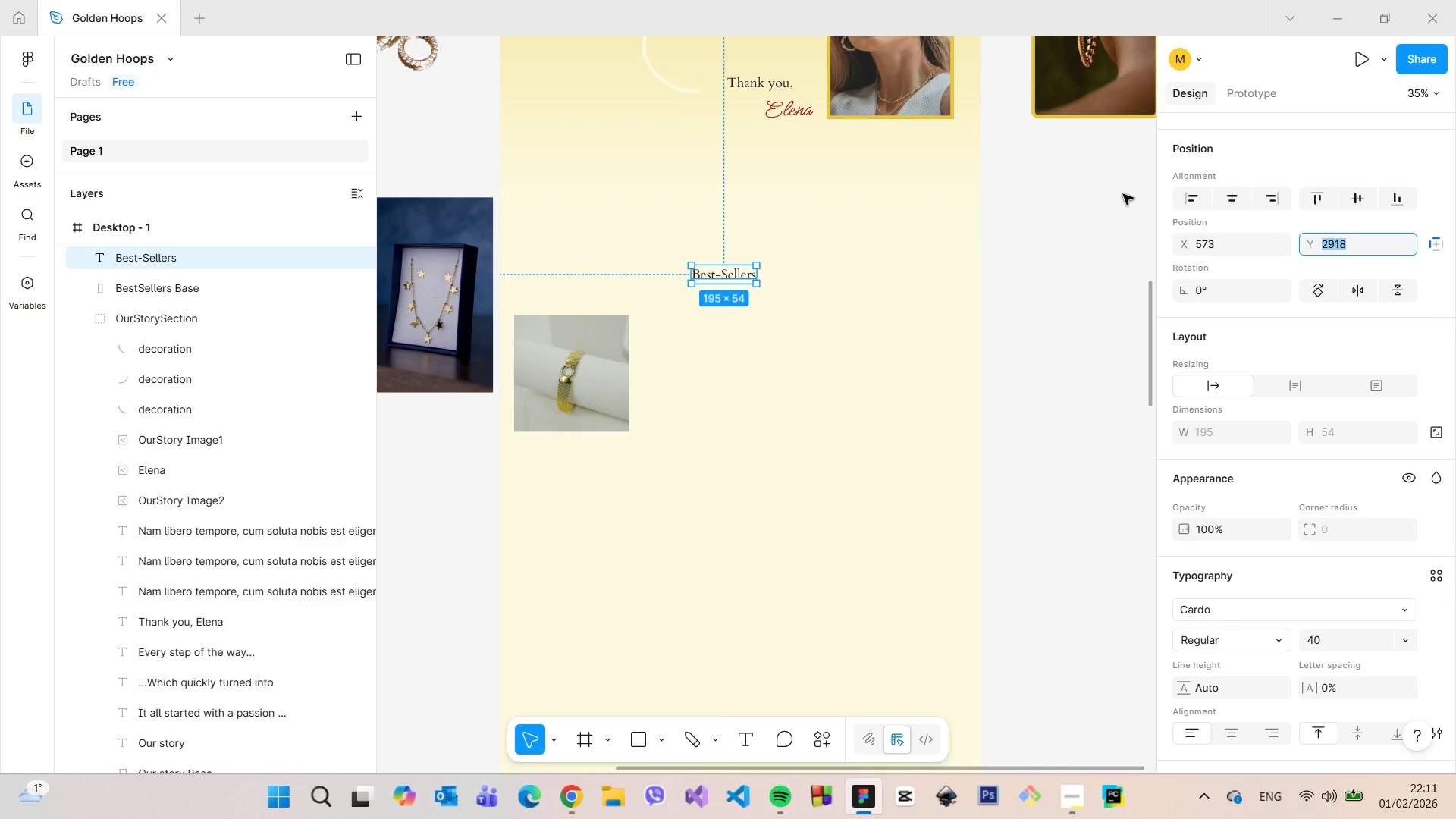 
hold_key(key=AltLeft, duration=1.52)
 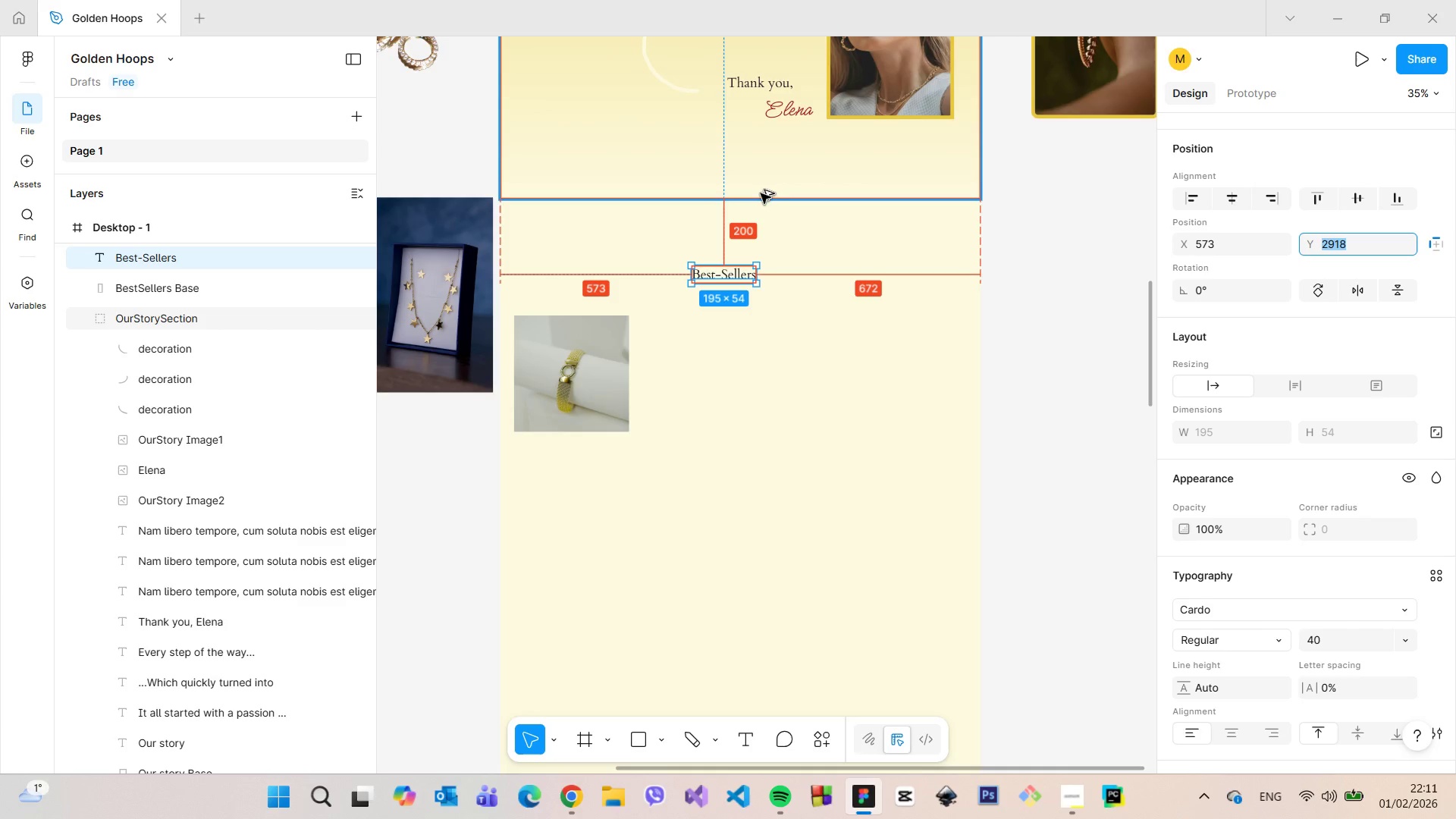 
hold_key(key=AltLeft, duration=1.5)
 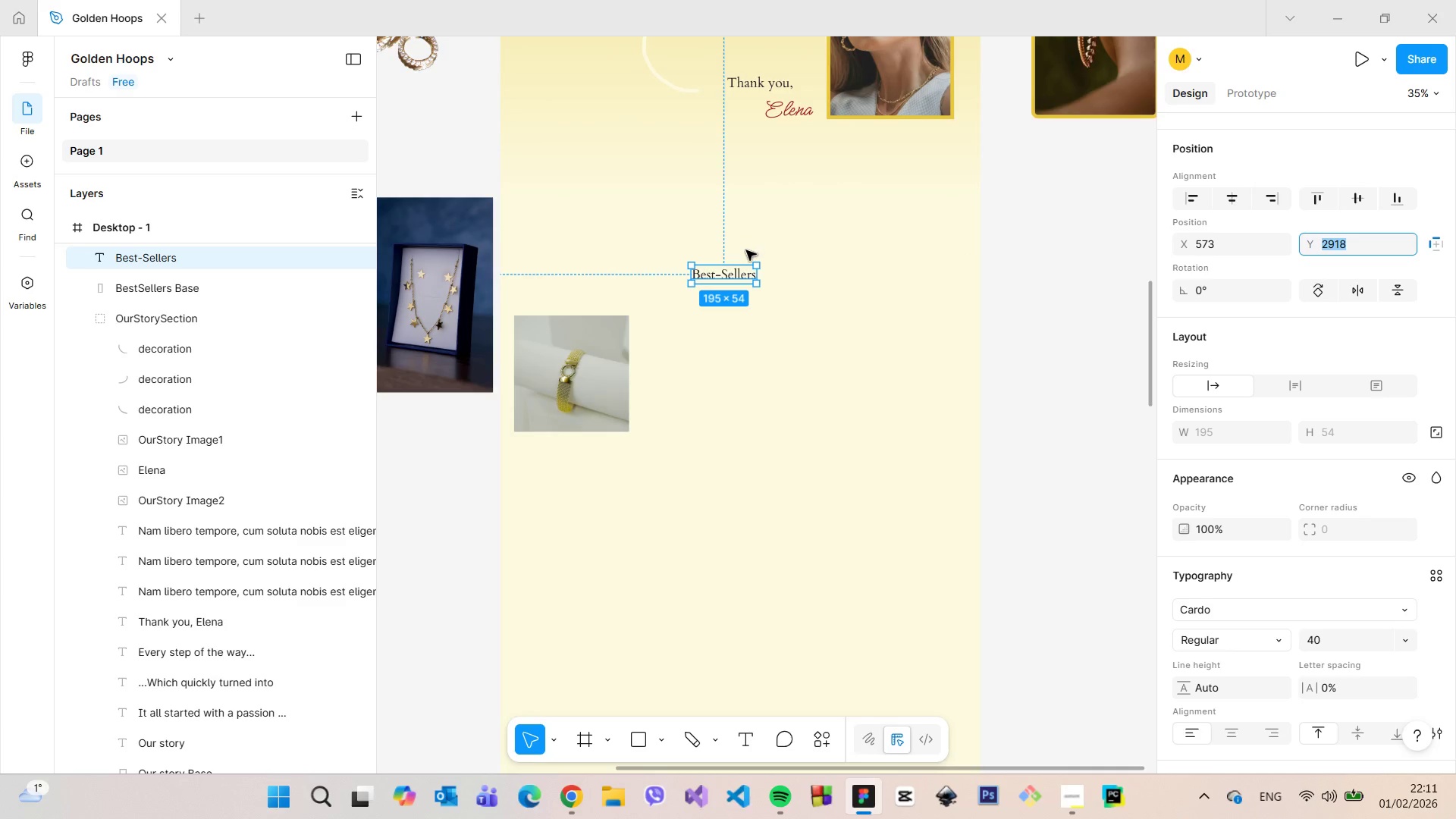 
key(Alt+AltLeft)
 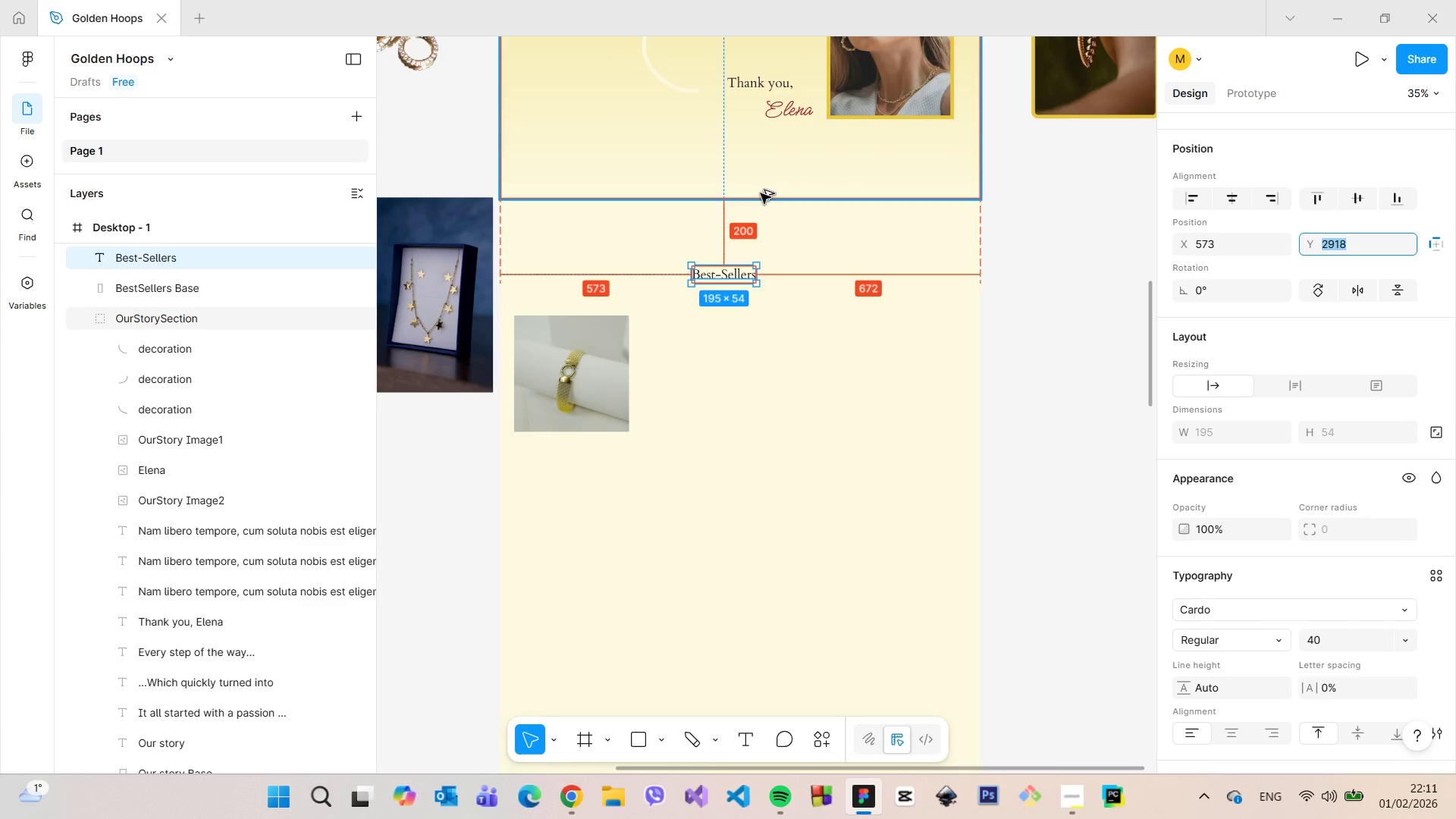 
key(Alt+AltLeft)
 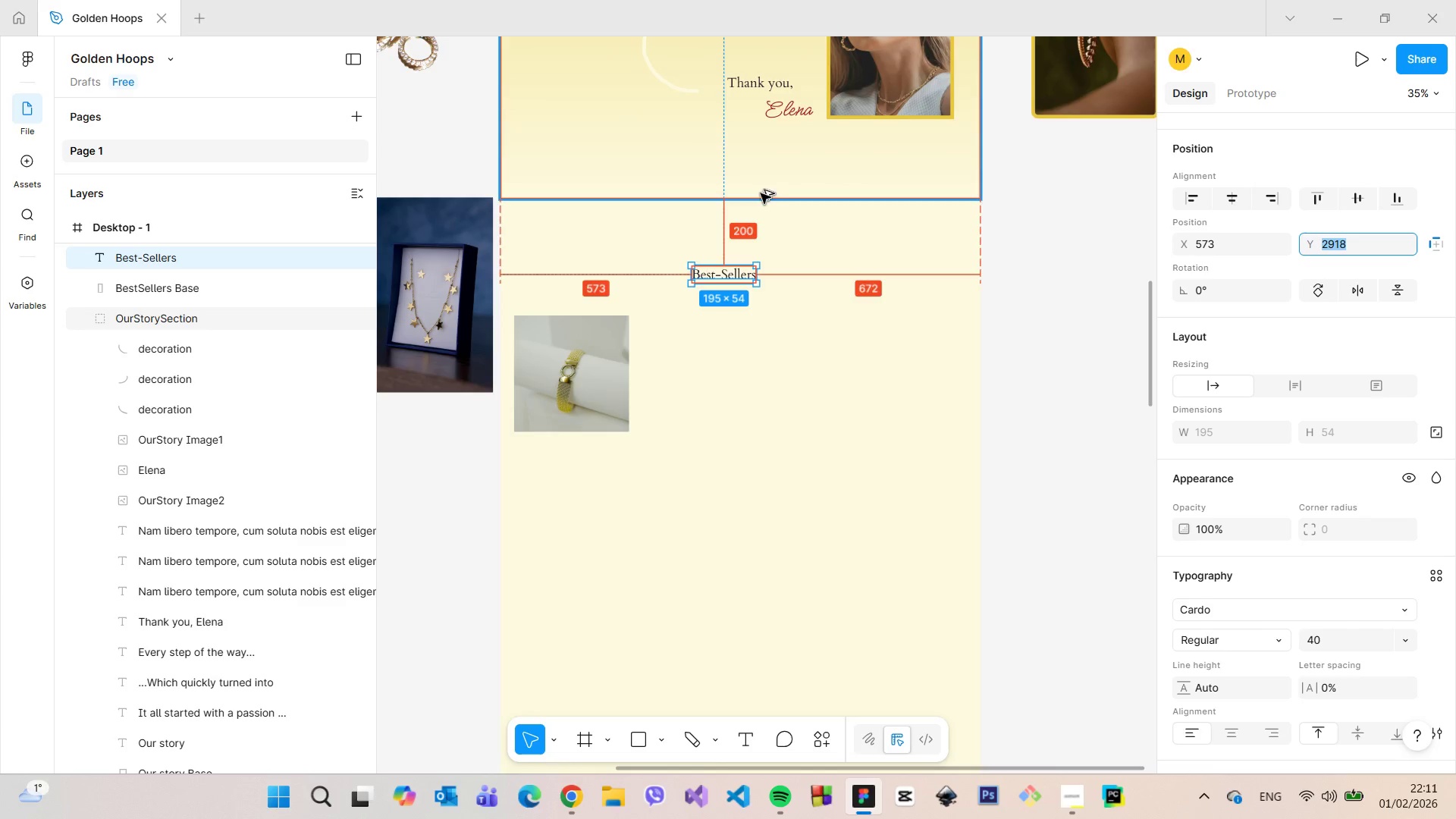 
key(Alt+AltLeft)
 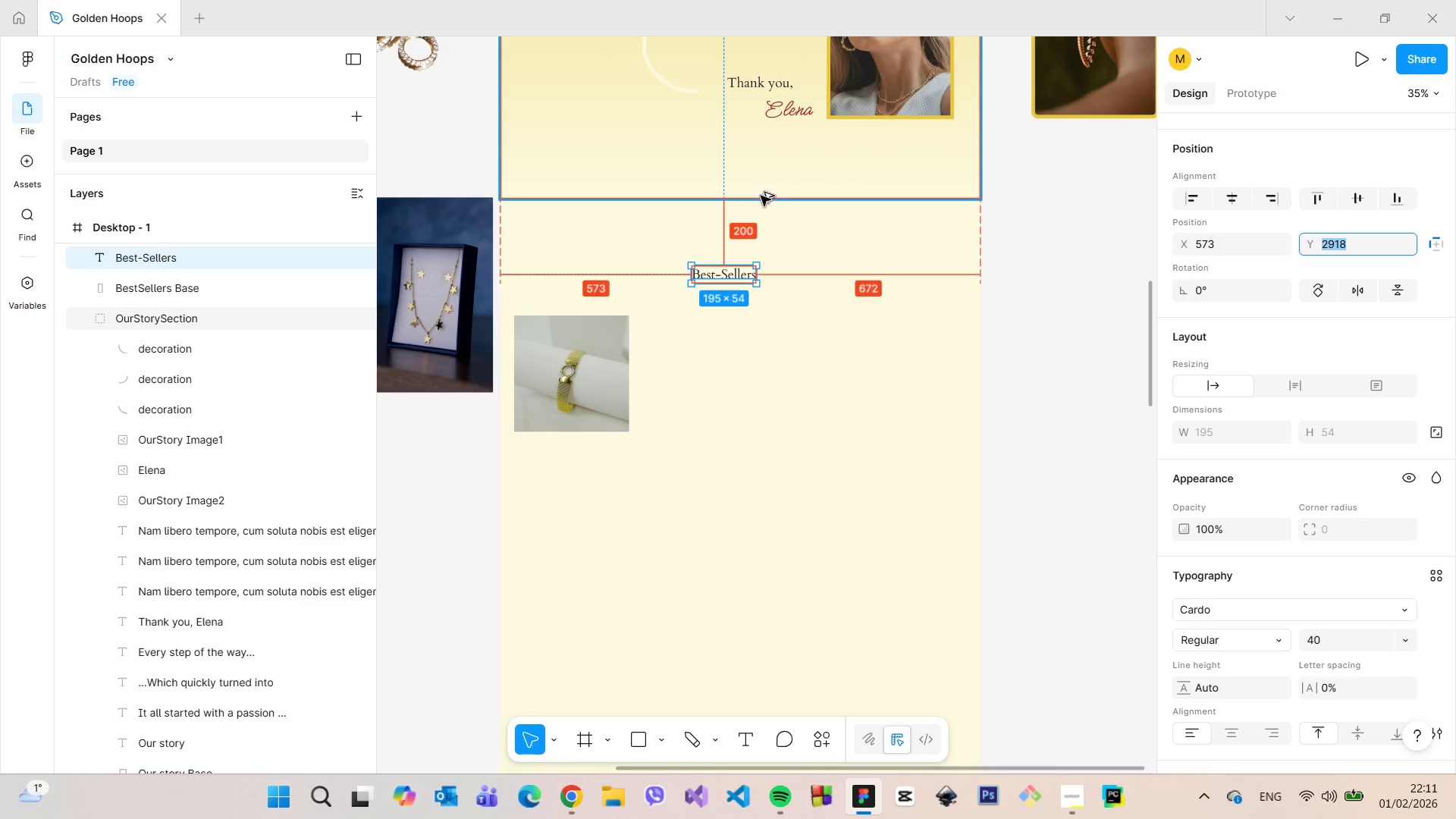 
key(Alt+AltLeft)
 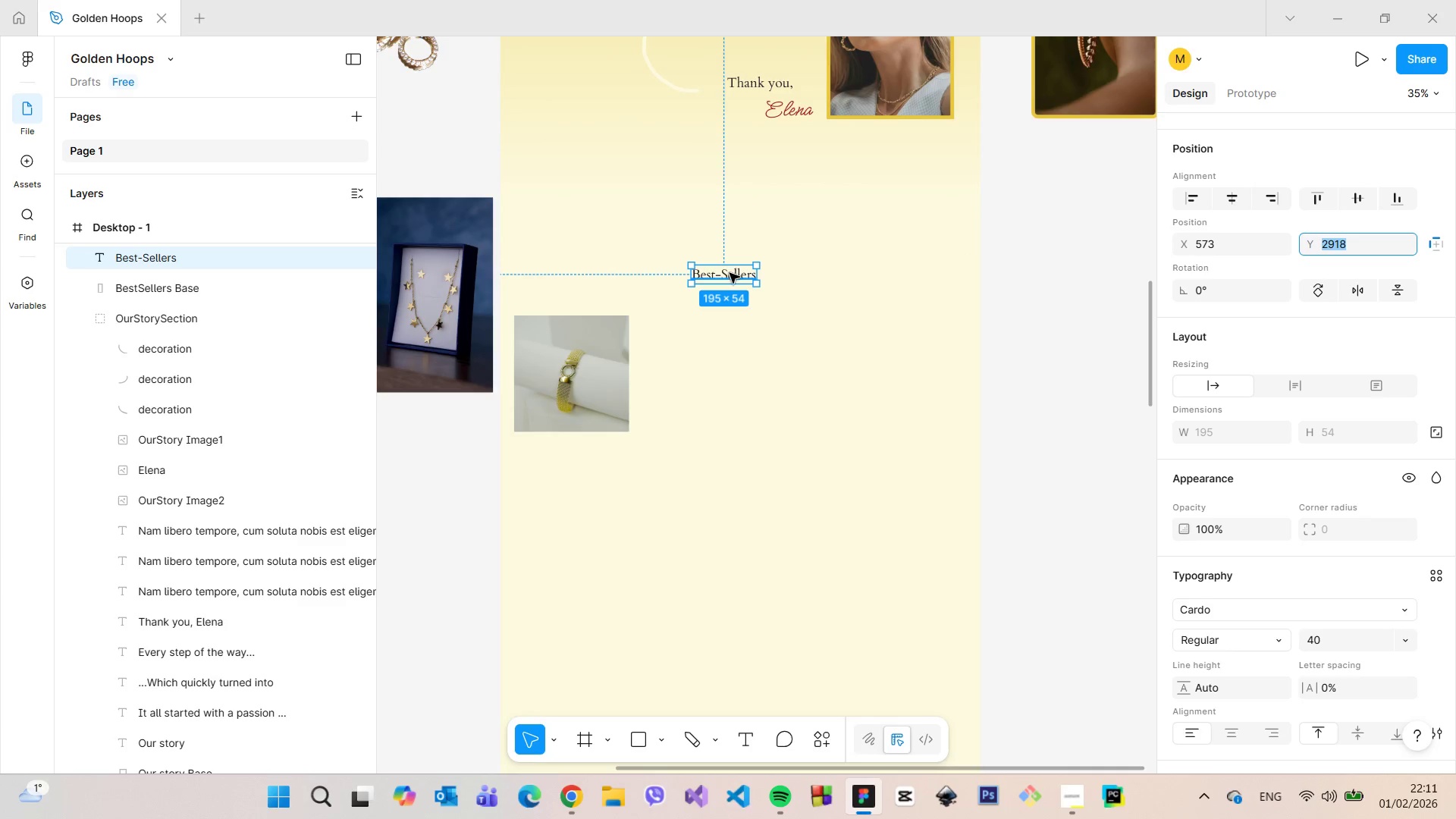 
left_click_drag(start_coordinate=[730, 273], to_coordinate=[736, 274])
 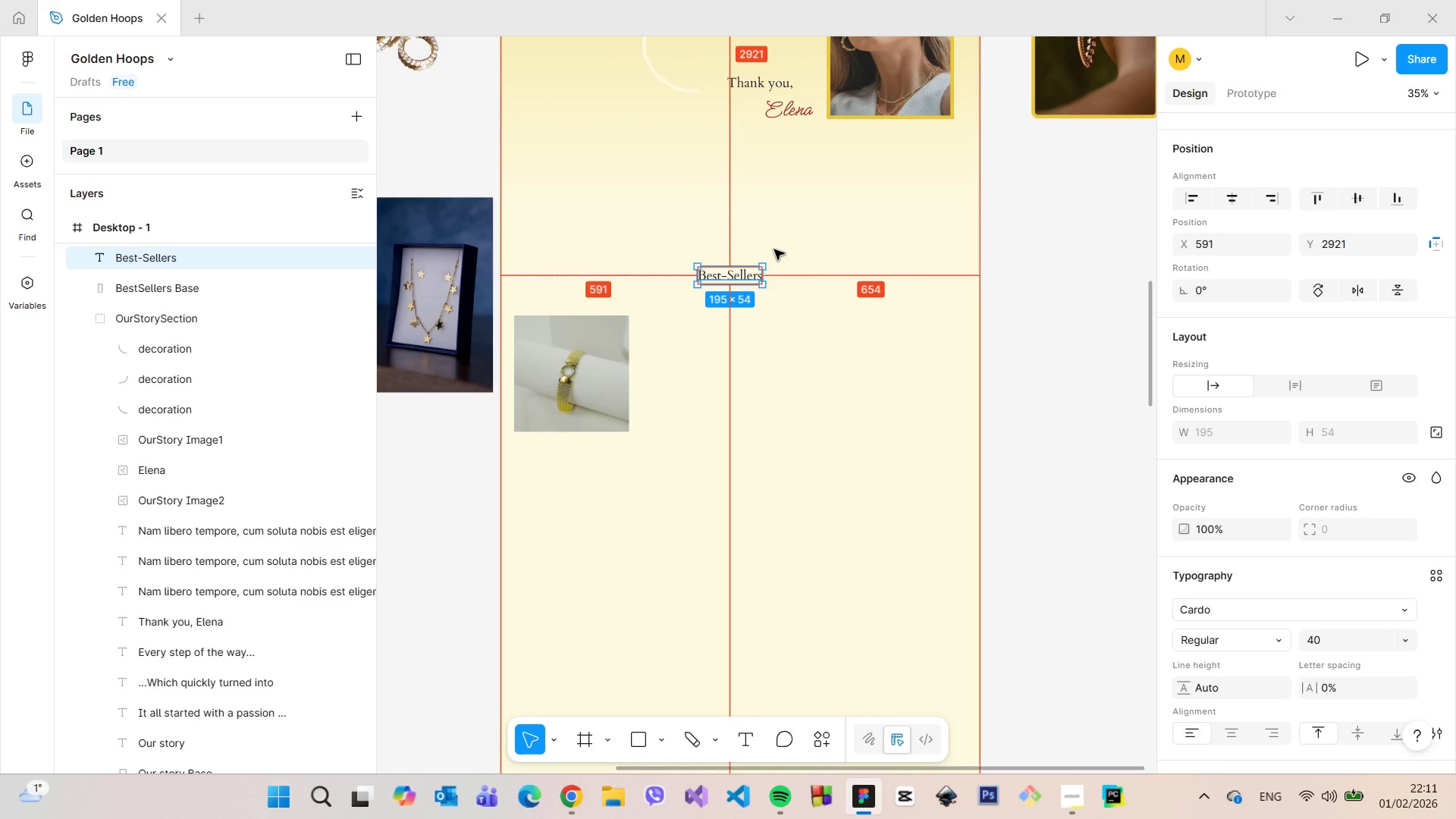 
hold_key(key=AltLeft, duration=1.22)
 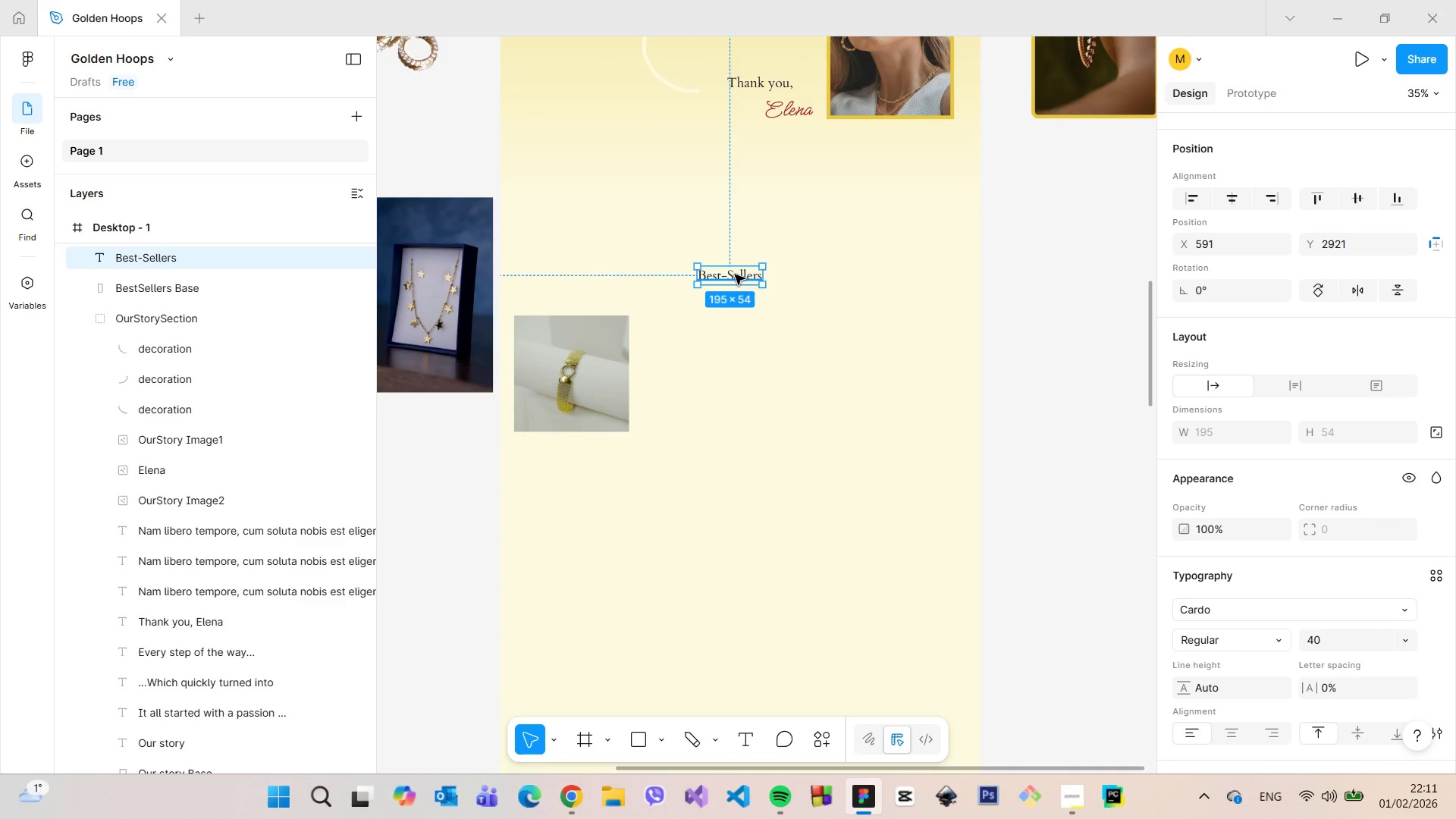 
left_click_drag(start_coordinate=[735, 275], to_coordinate=[742, 275])
 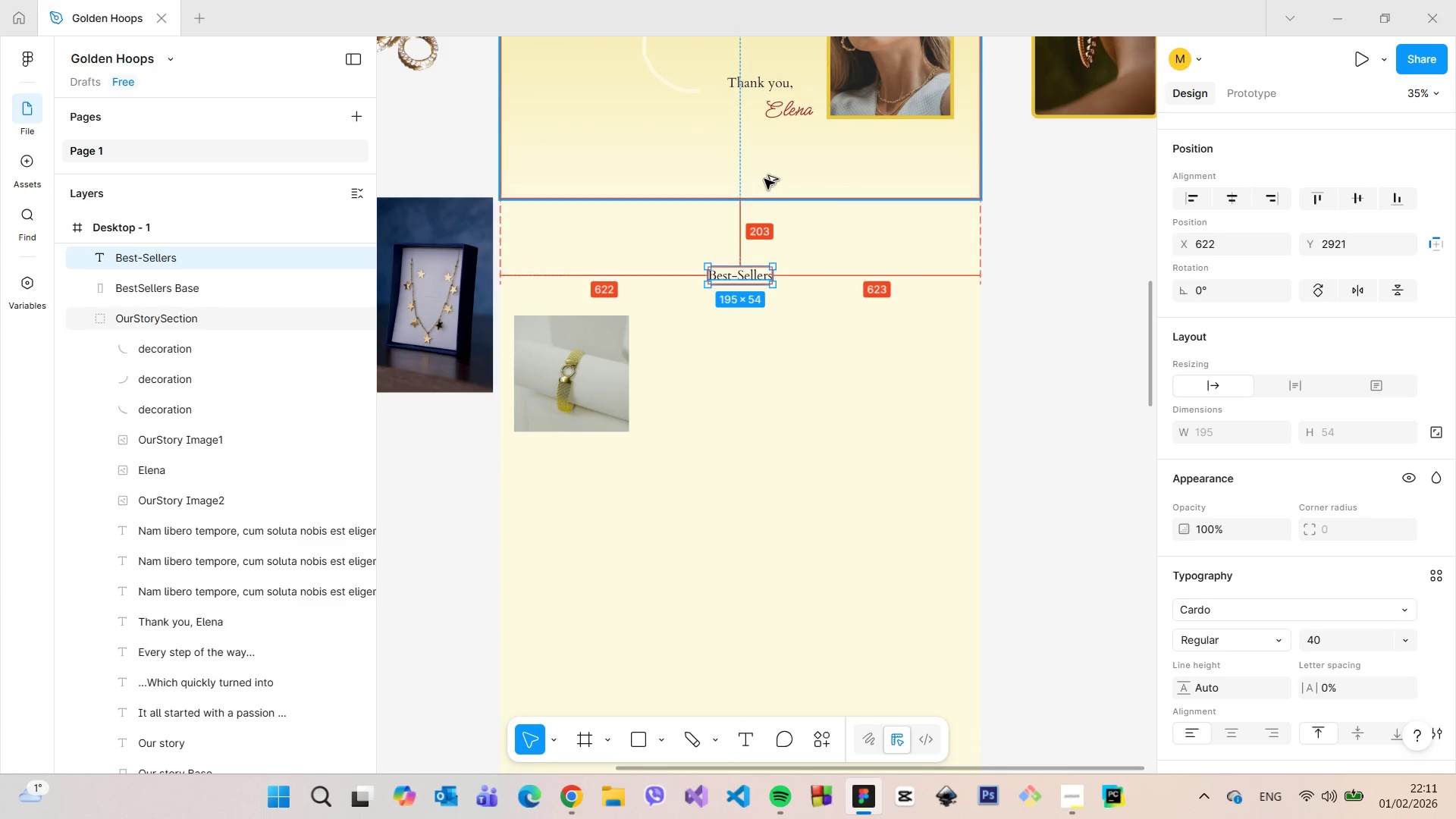 
hold_key(key=AltLeft, duration=0.73)
 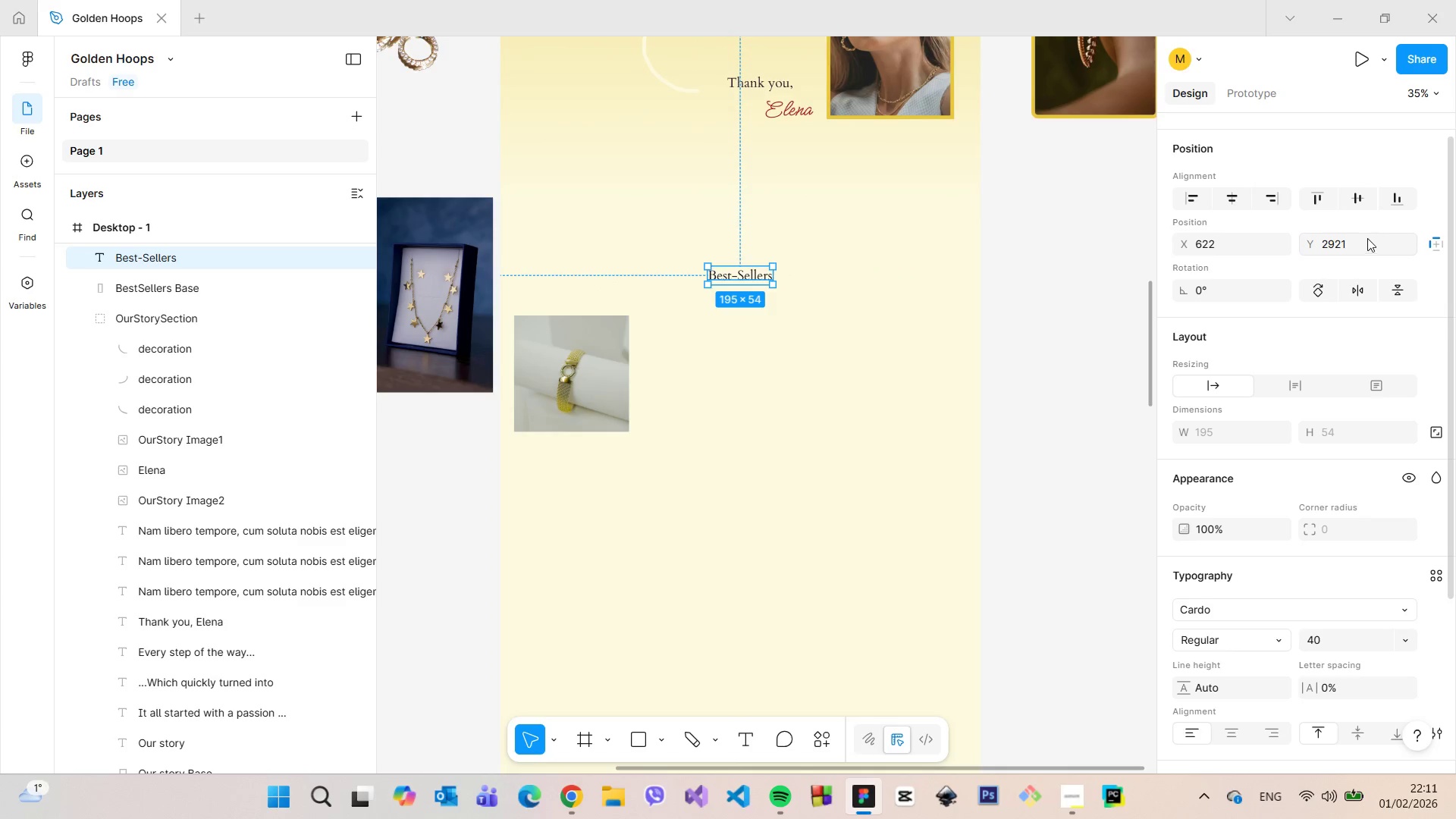 
left_click([1361, 237])
 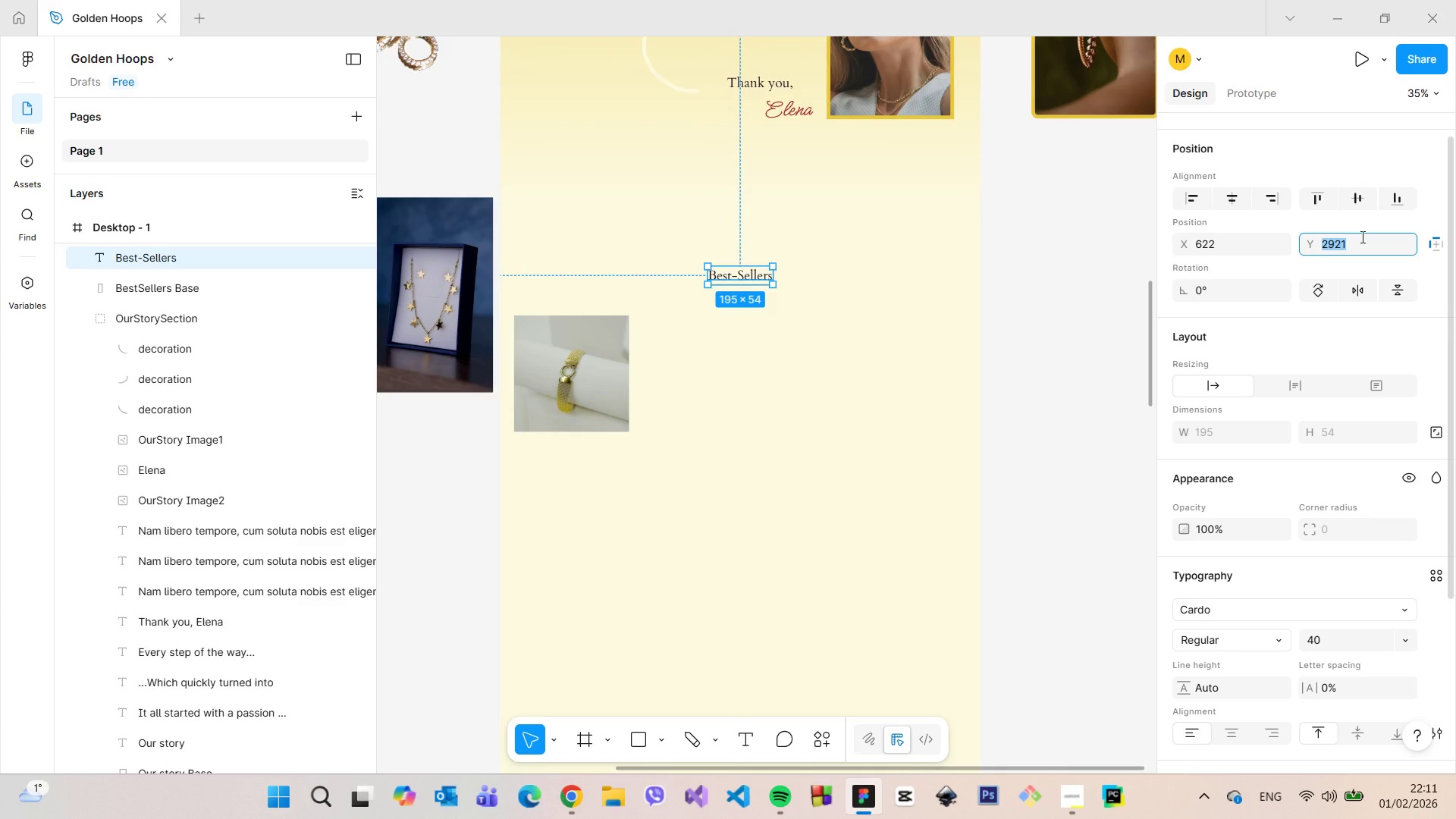 
key(ArrowDown)
 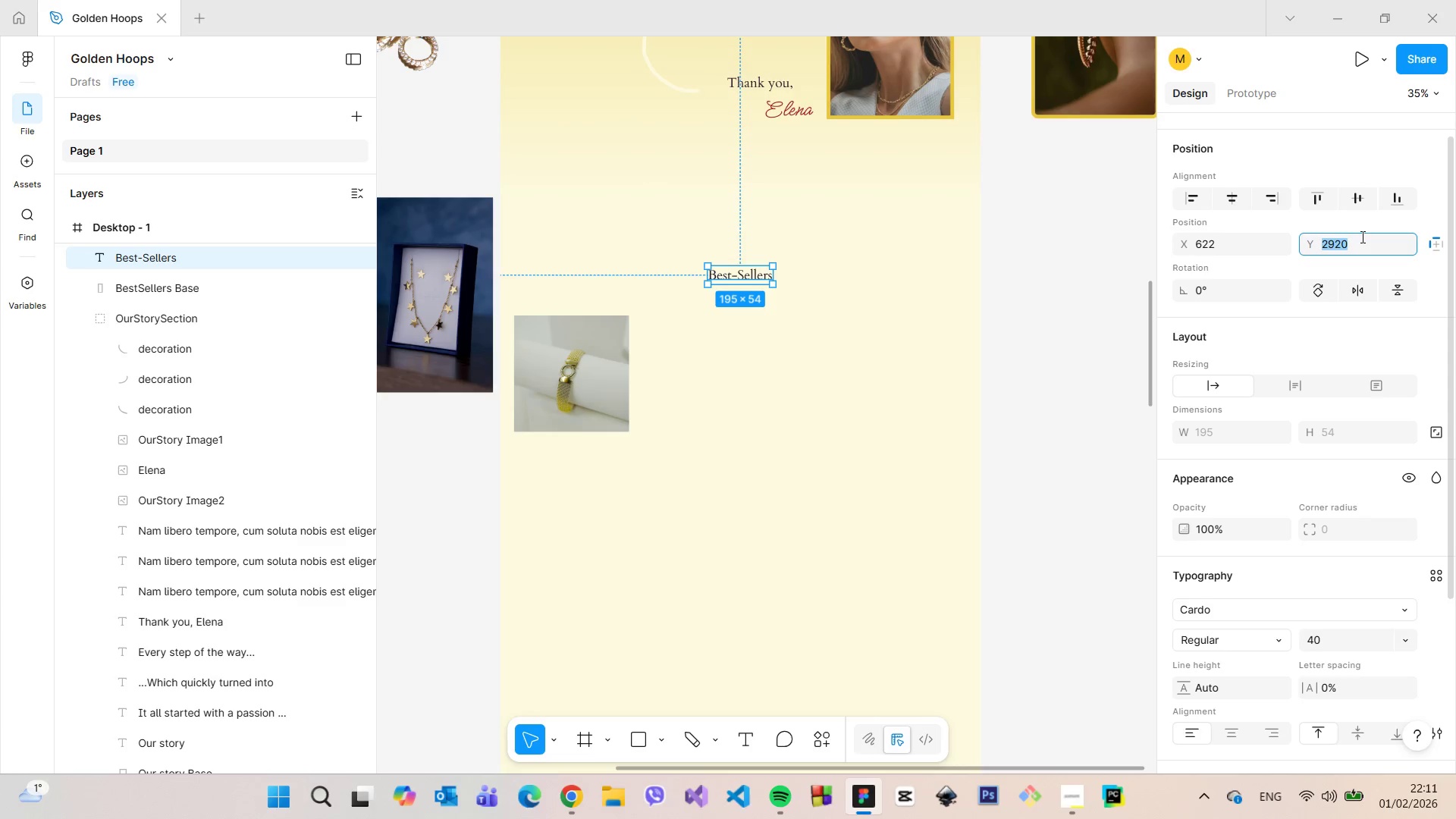 
key(ArrowDown)
 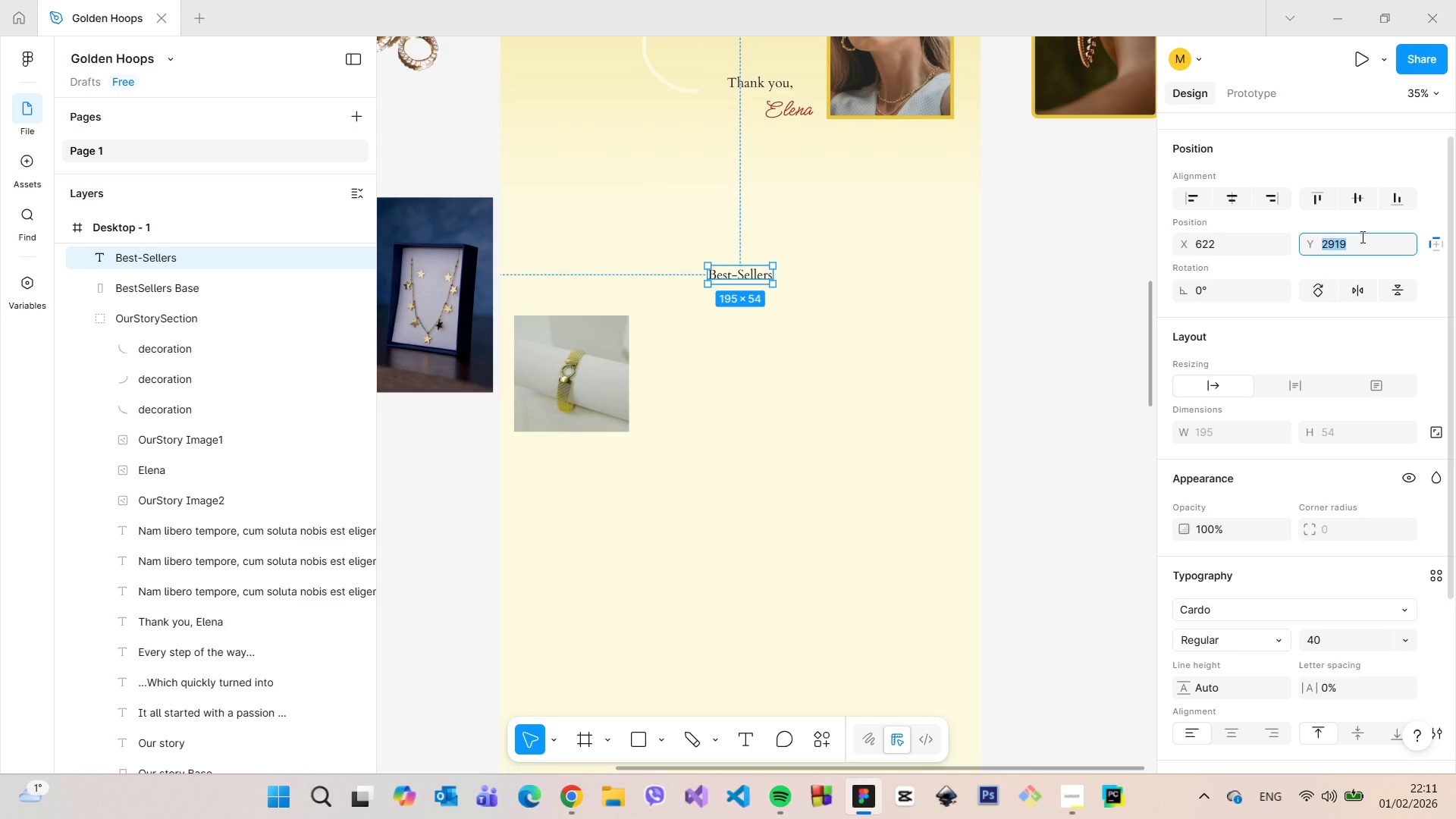 
key(ArrowDown)
 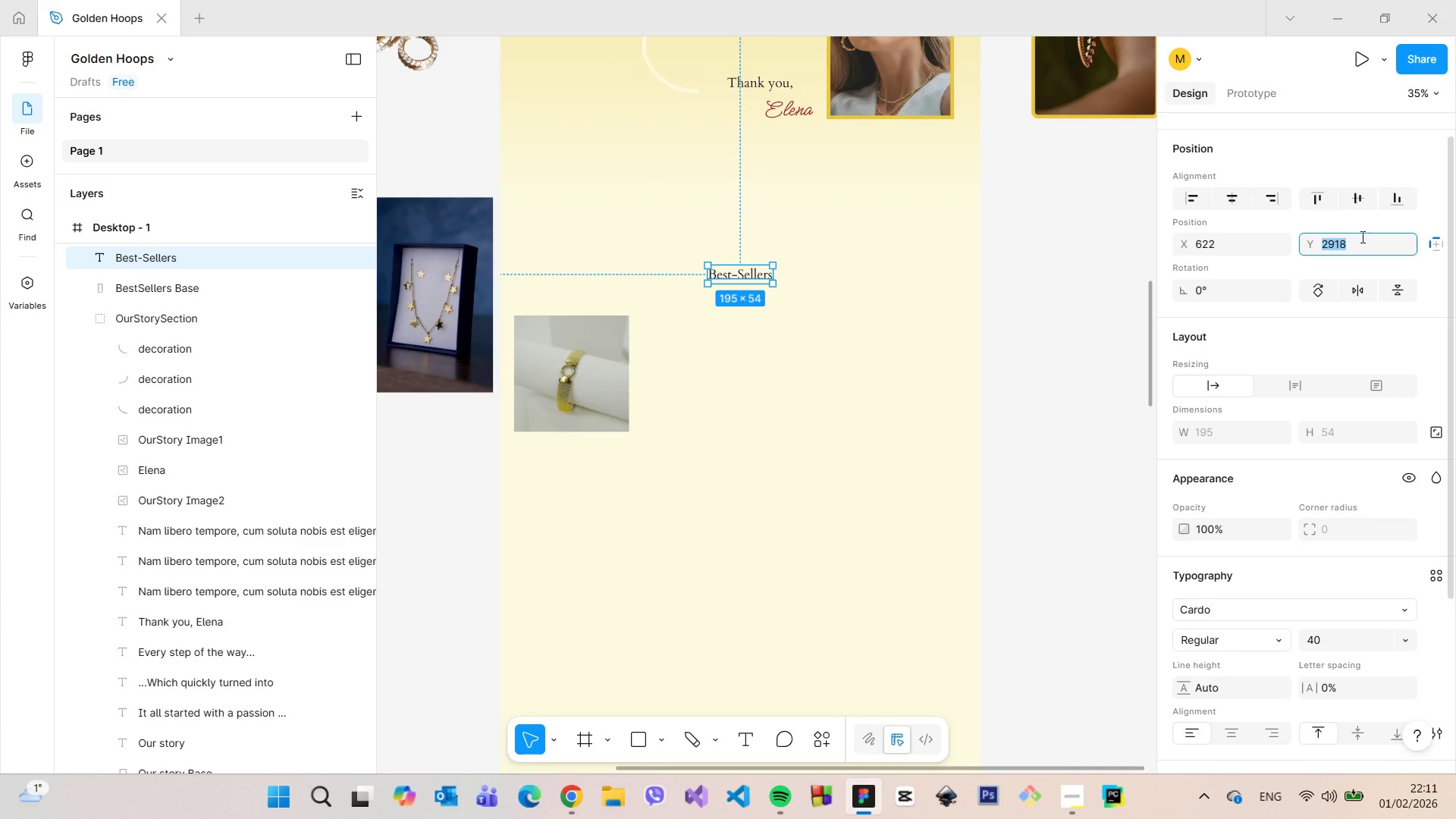 
hold_key(key=AltLeft, duration=1.5)
 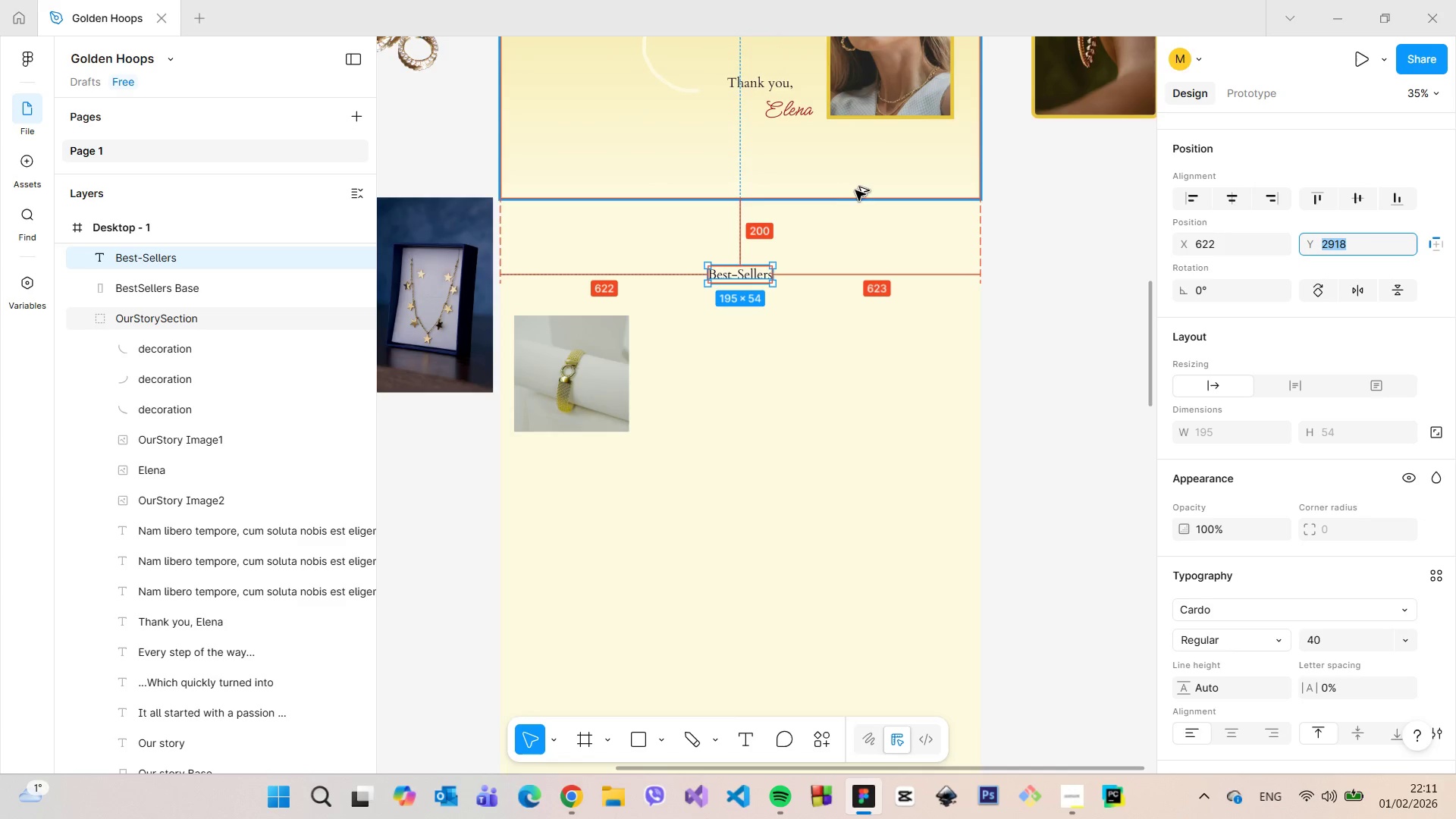 
hold_key(key=AltLeft, duration=1.34)
 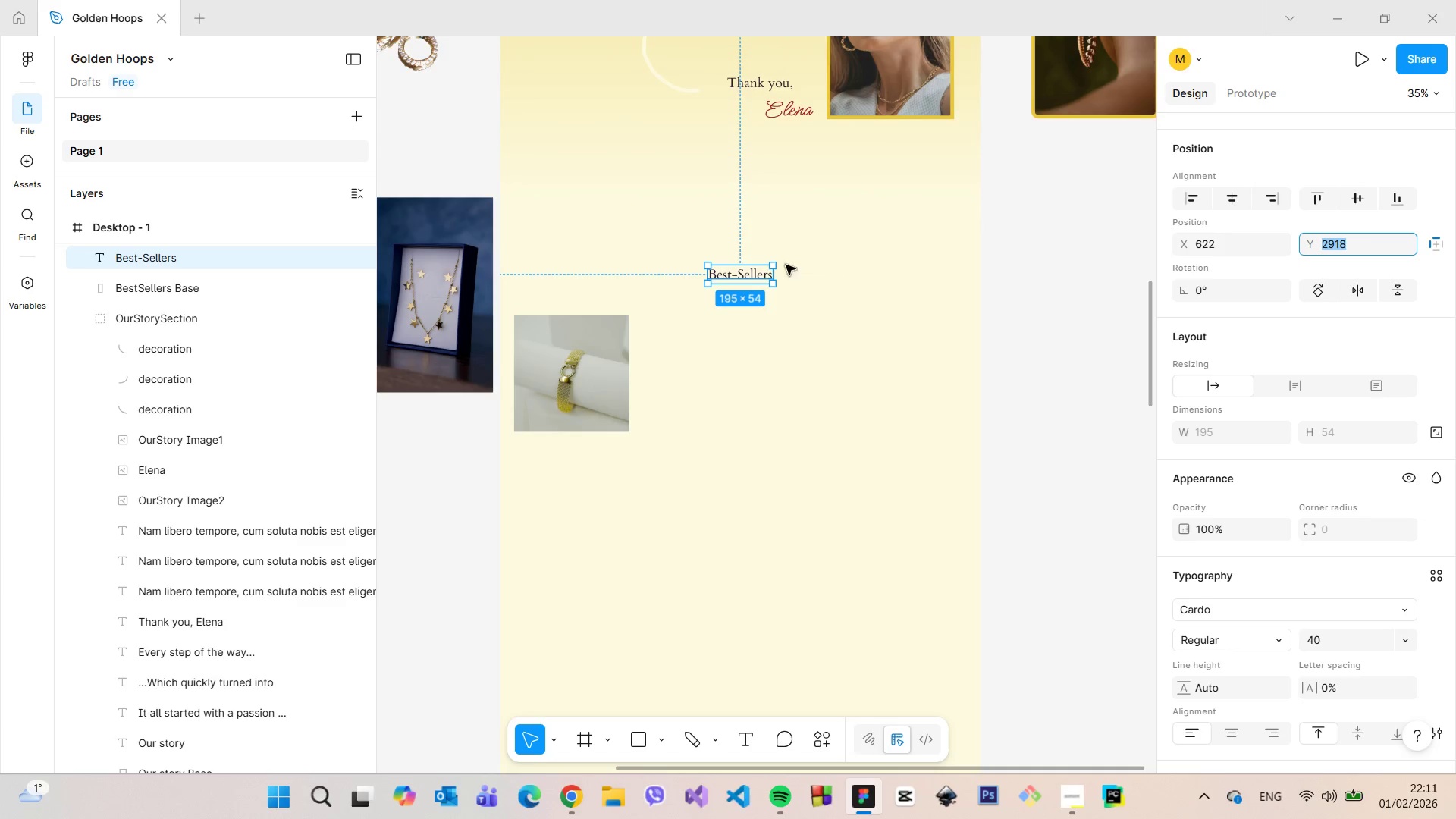 
hold_key(key=AltLeft, duration=0.94)
 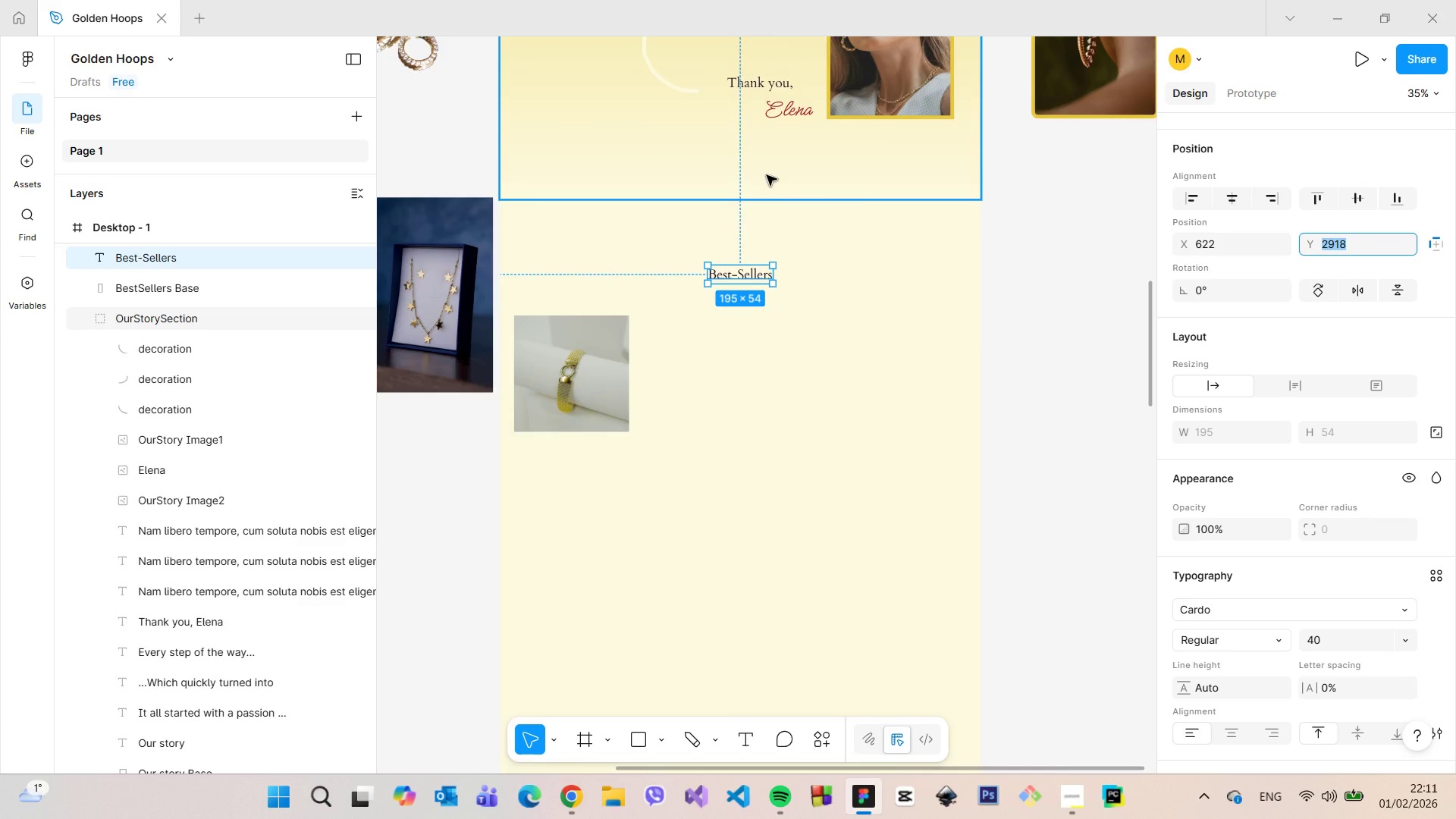 
wait(7.74)
 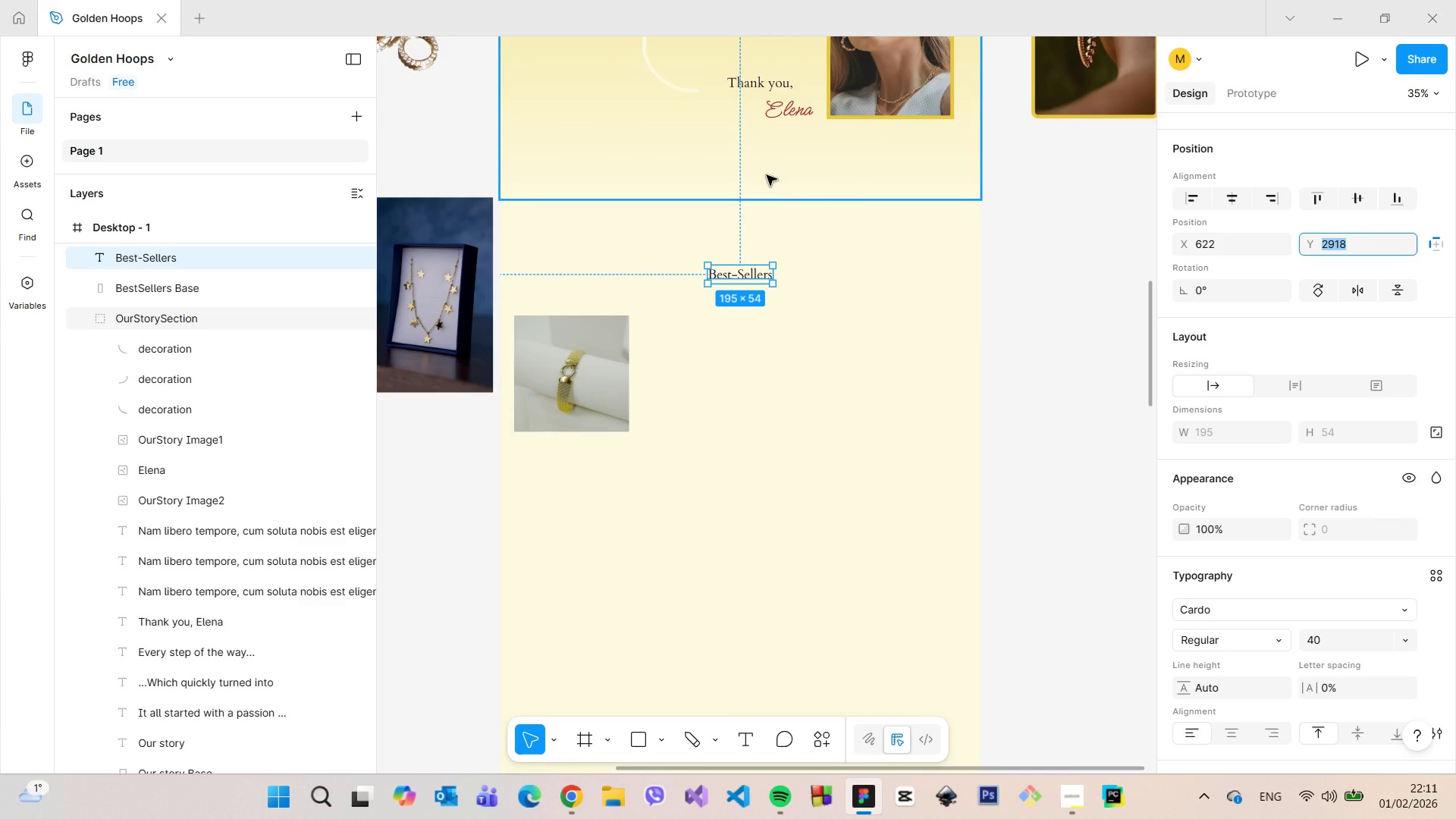 
hold_key(key=AltLeft, duration=1.03)
 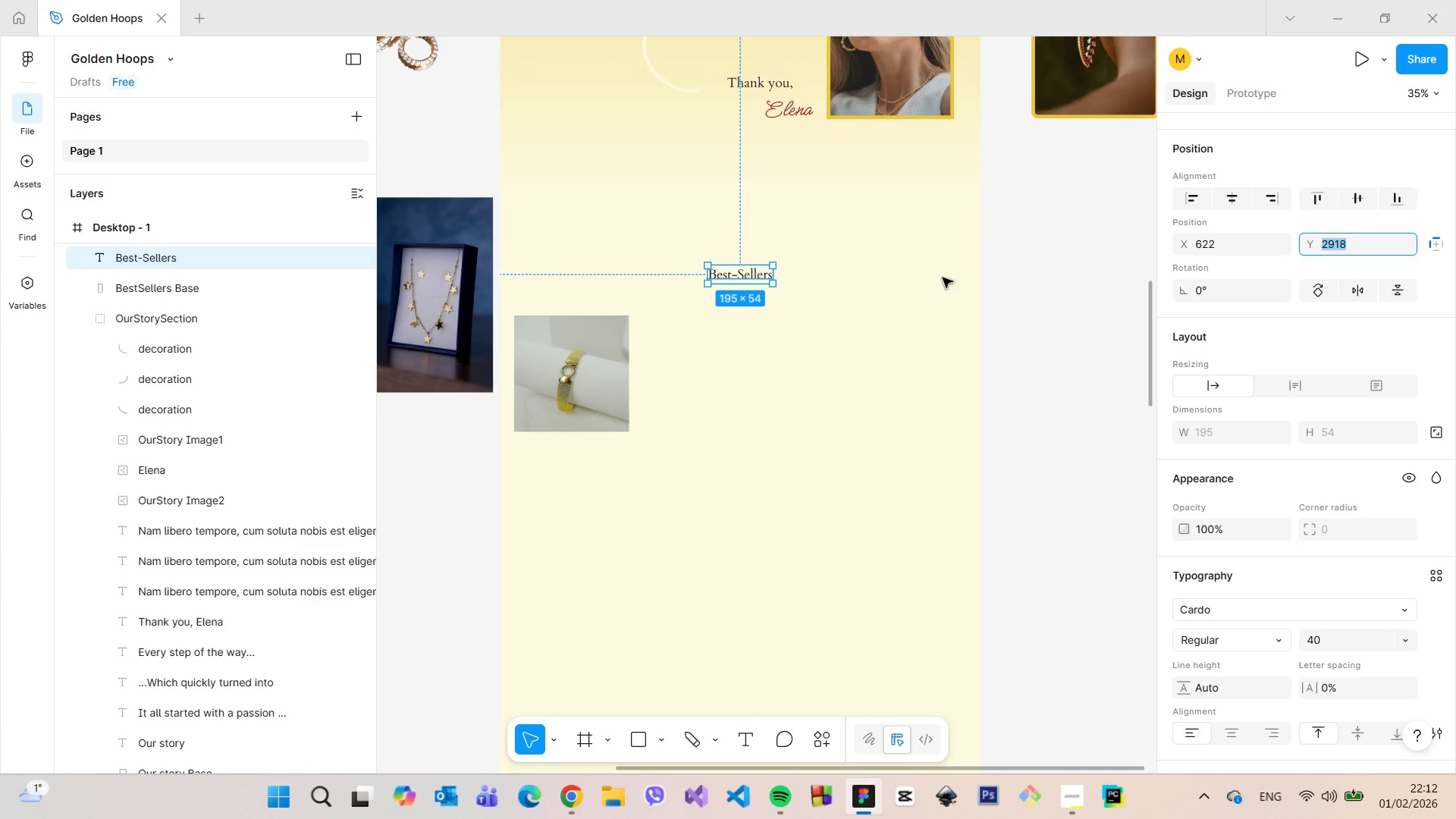 
left_click([1043, 284])
 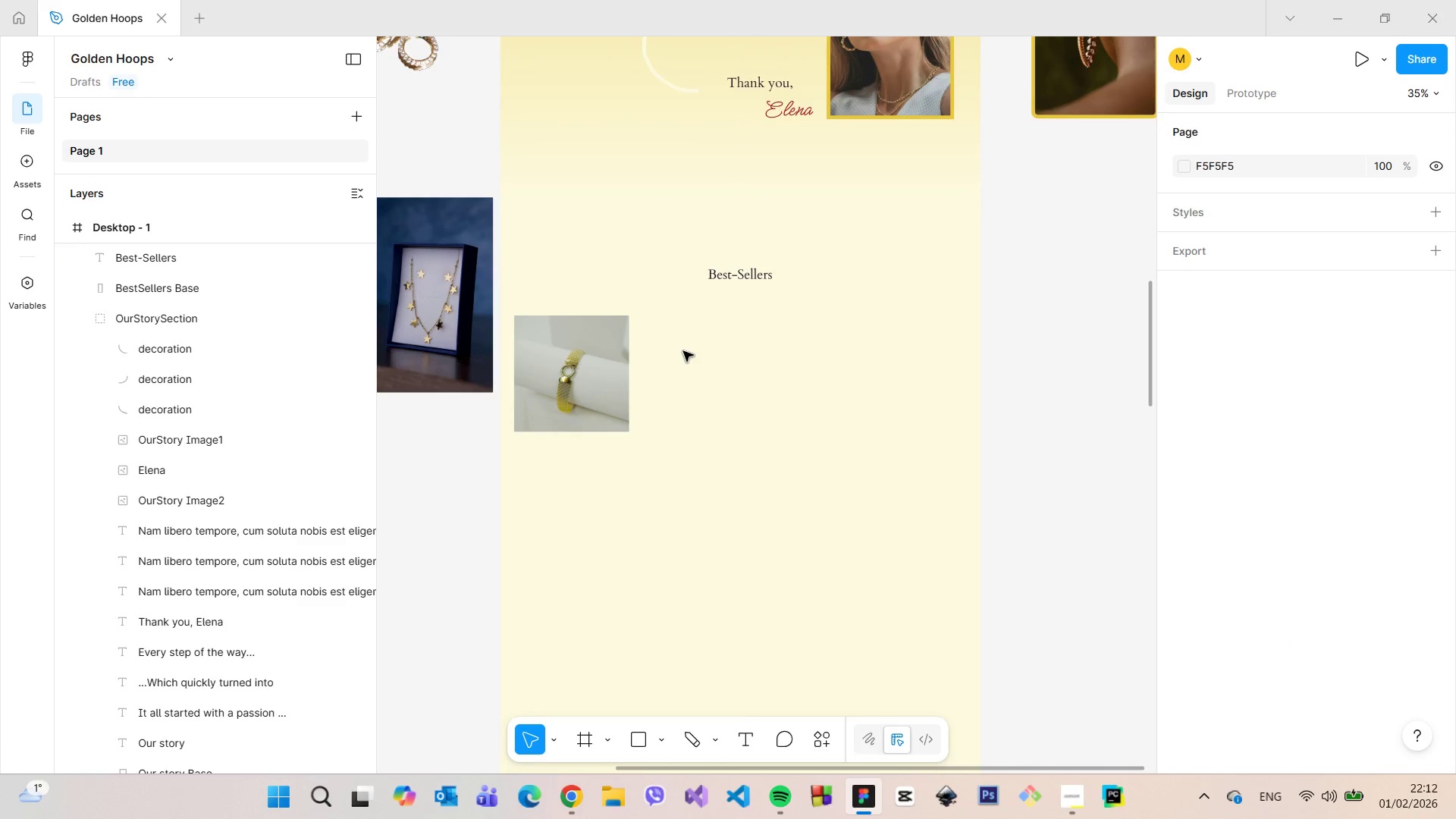 
wait(8.02)
 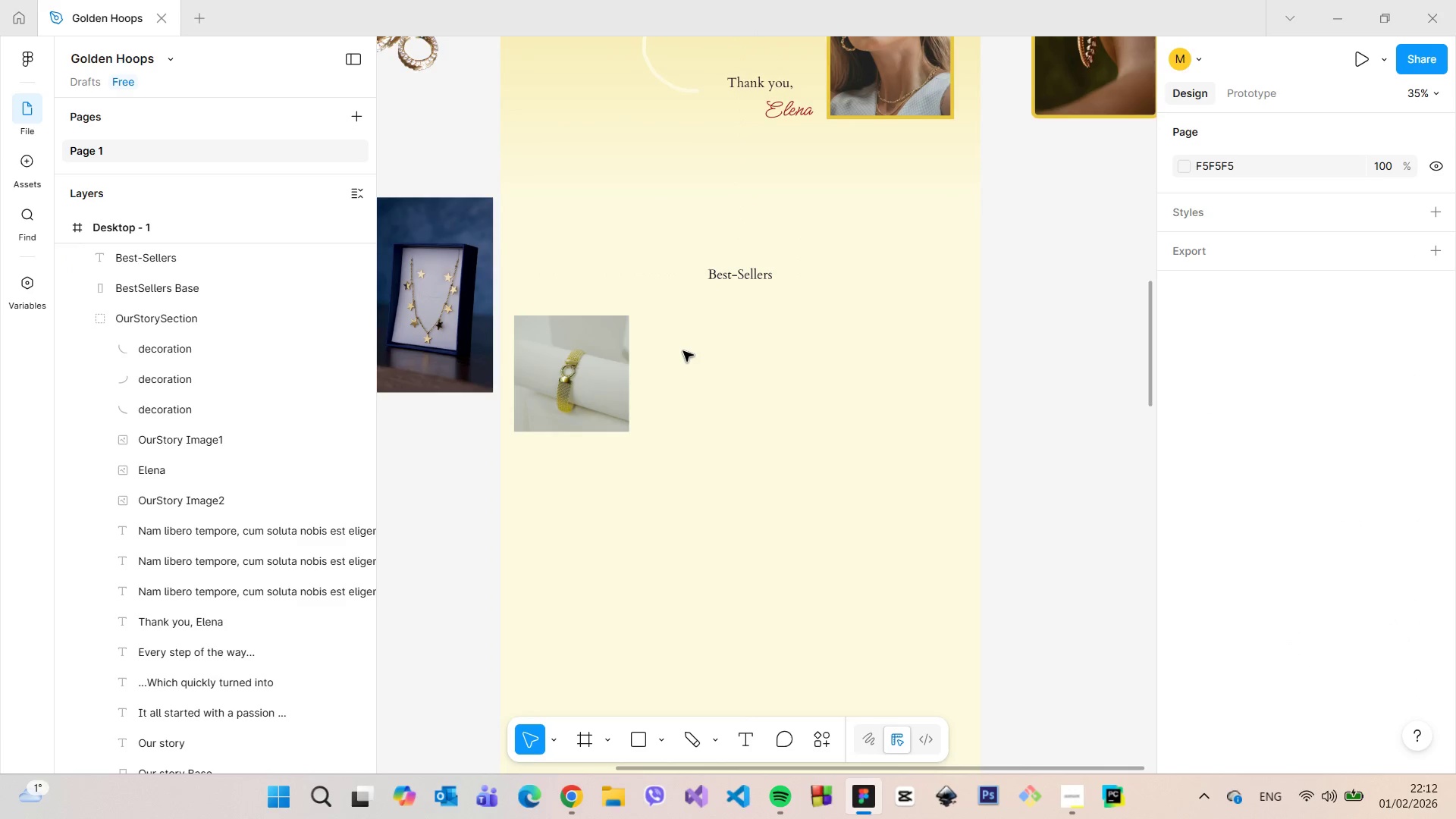 
left_click([613, 360])
 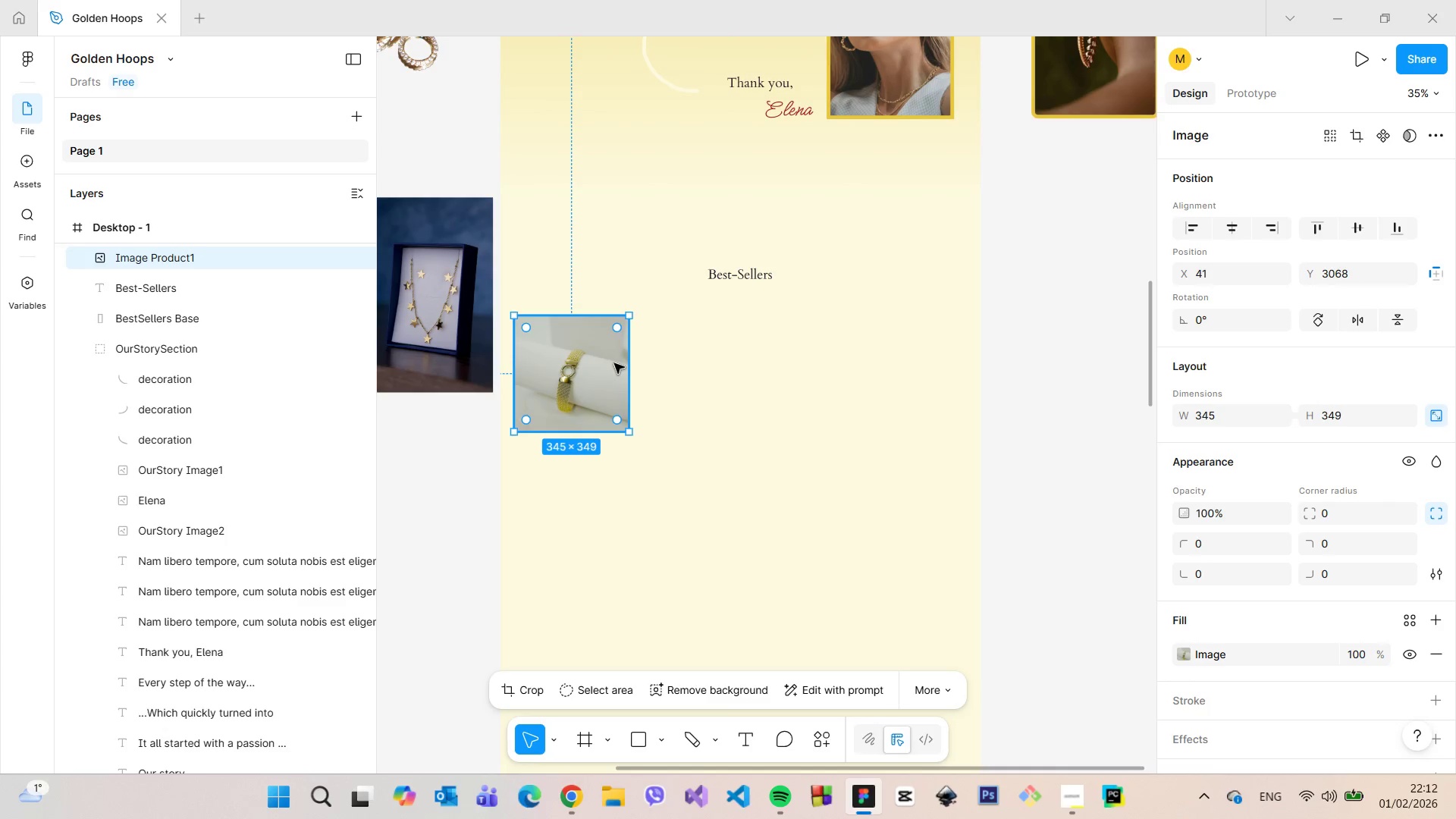 
scroll: coordinate [617, 364], scroll_direction: down, amount: 3.0
 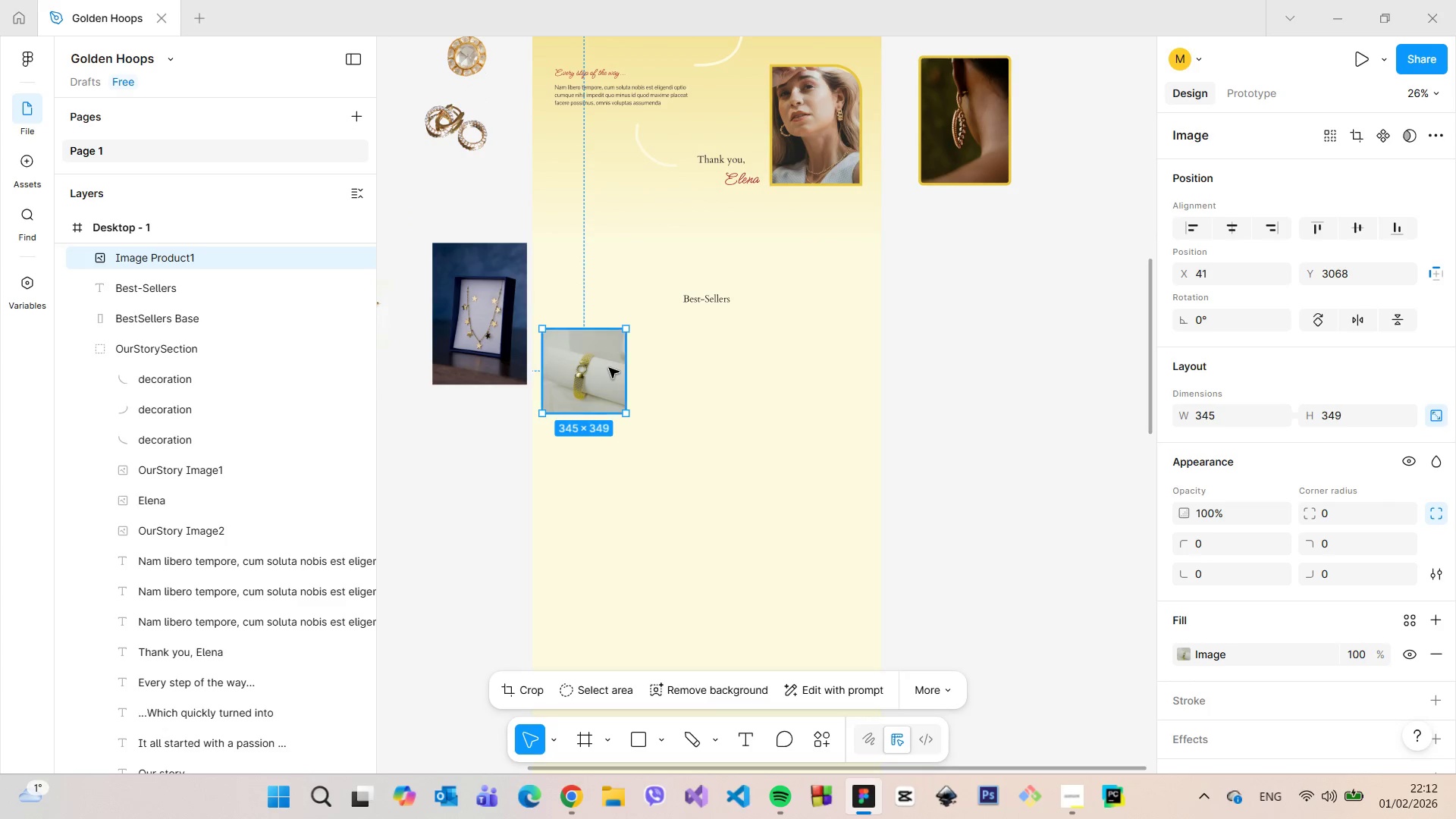 
left_click_drag(start_coordinate=[609, 368], to_coordinate=[618, 371])
 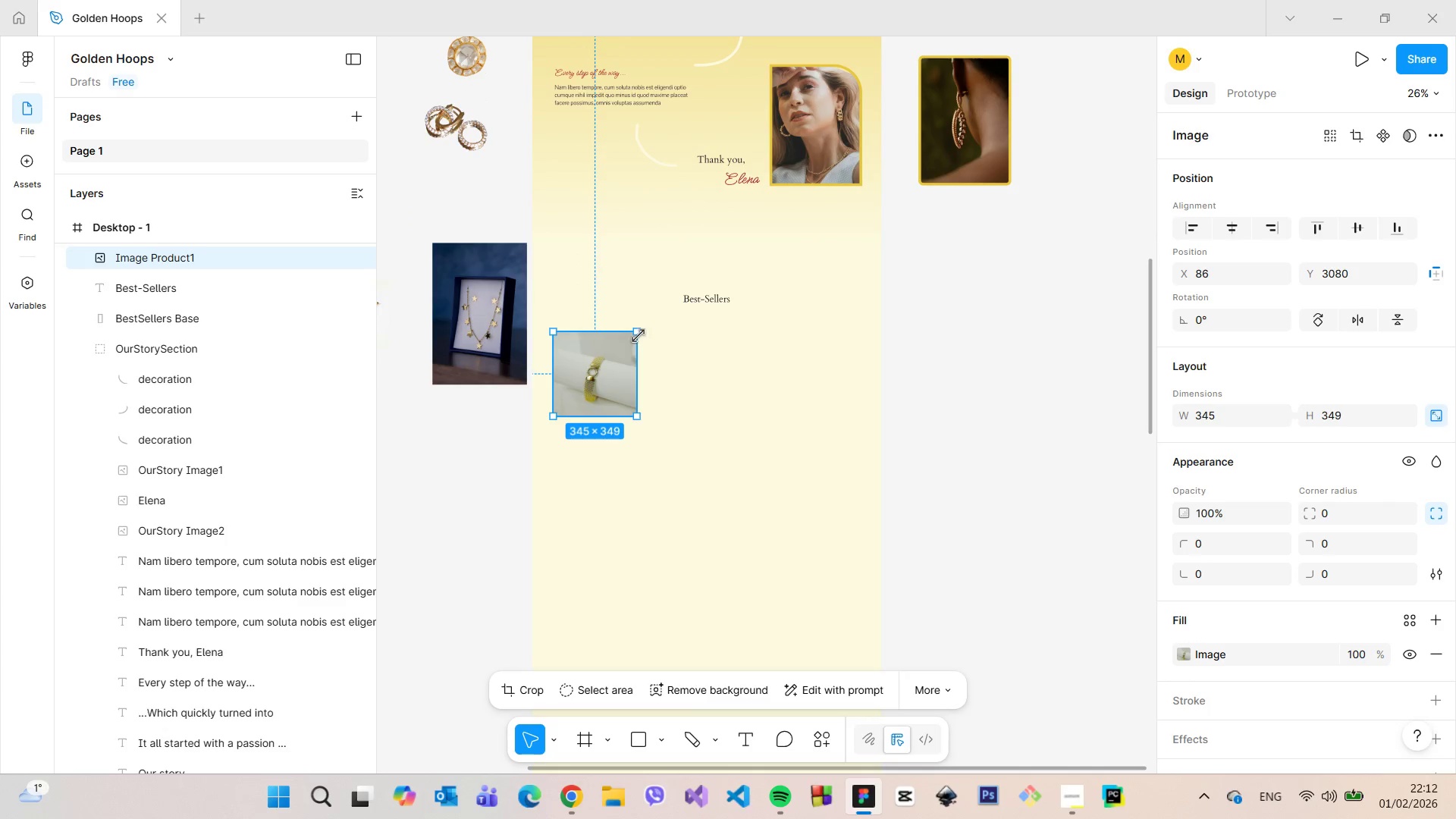 
left_click_drag(start_coordinate=[636, 333], to_coordinate=[619, 350])
 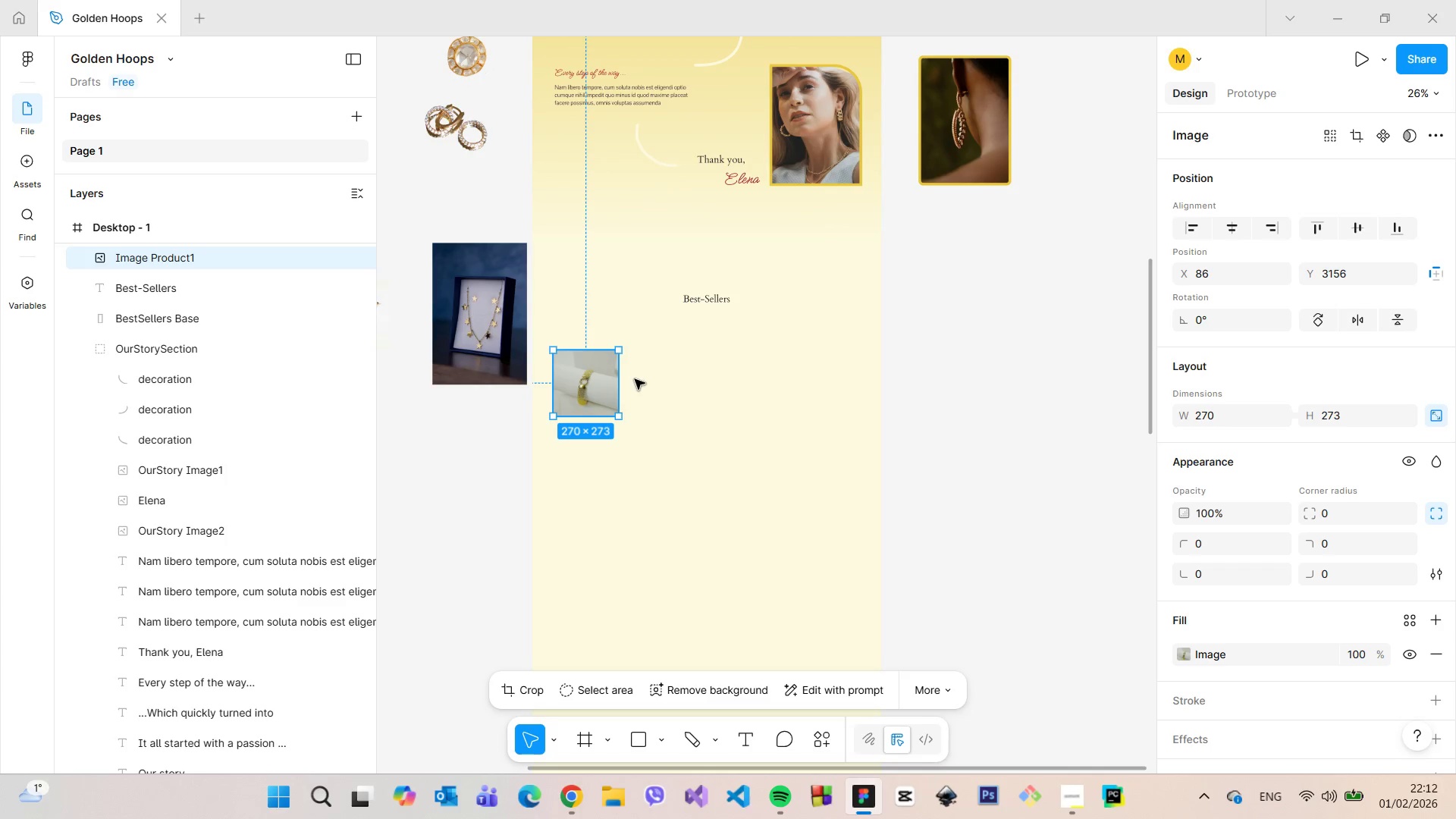 
left_click([654, 377])
 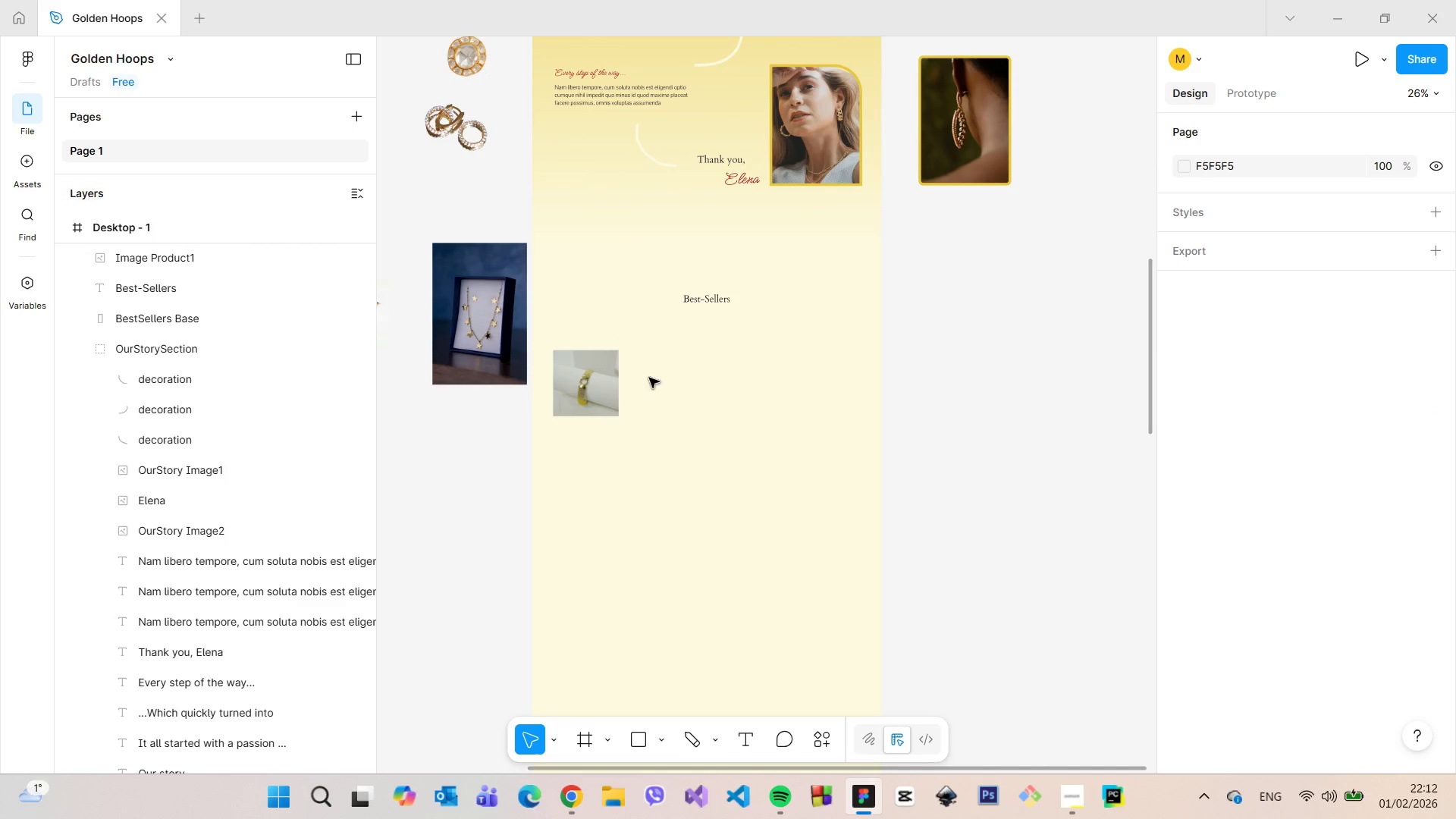 
hold_key(key=ControlLeft, duration=1.51)
scroll: coordinate [576, 349], scroll_direction: up, amount: 4.0
 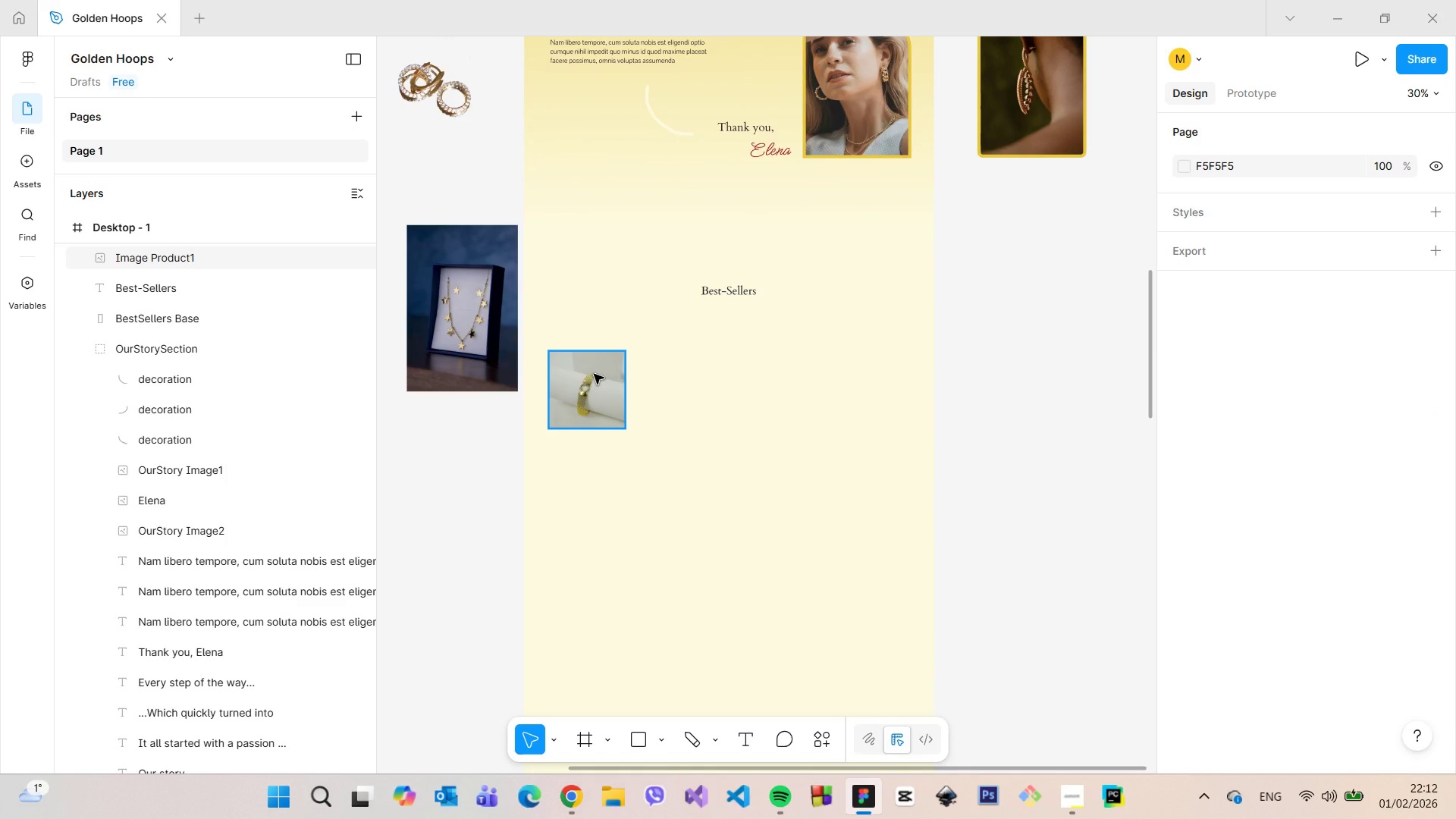 
hold_key(key=ControlLeft, duration=1.5)
 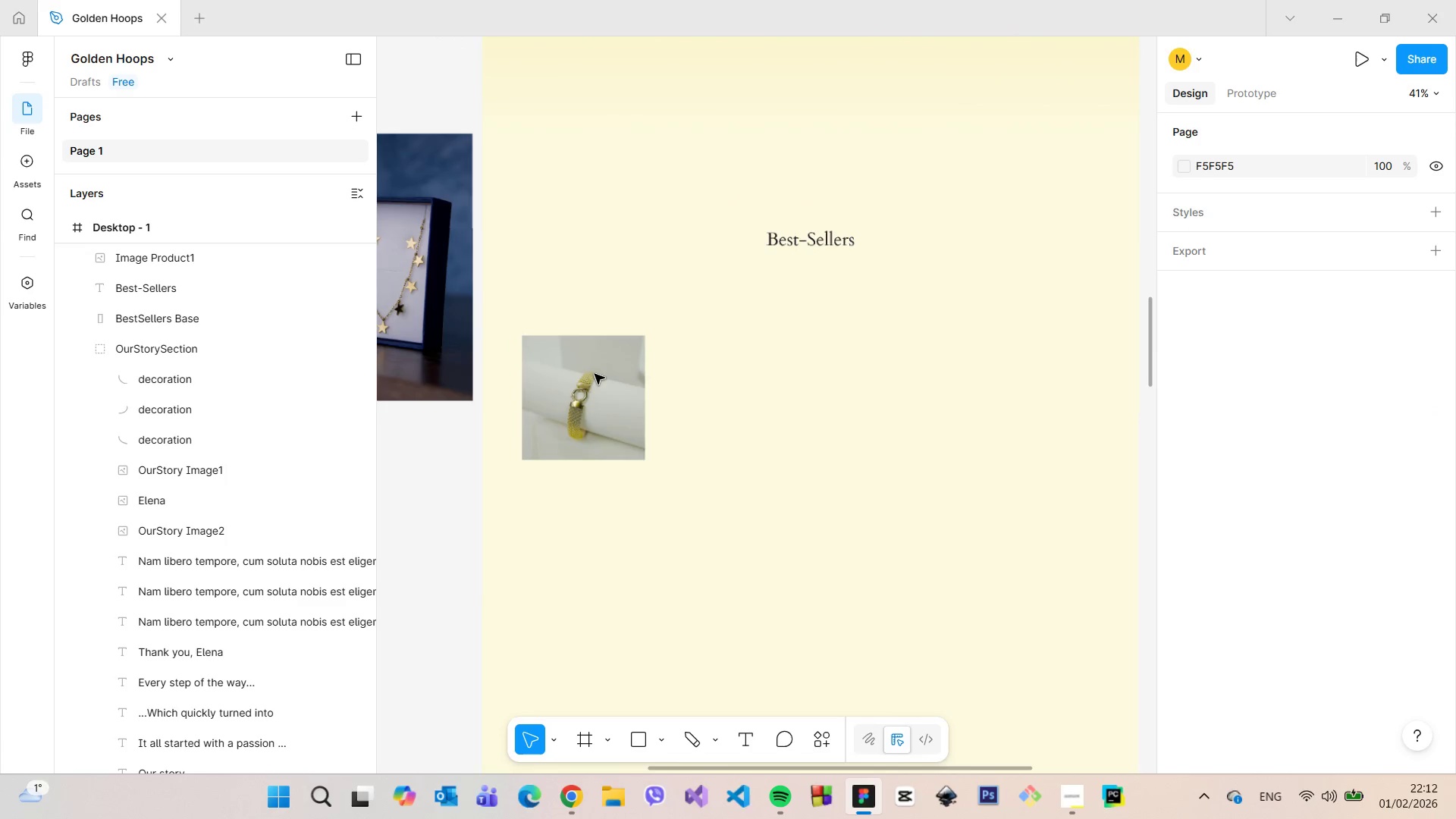 
hold_key(key=ControlLeft, duration=1.5)
scroll: coordinate [595, 374], scroll_direction: up, amount: 4.0
 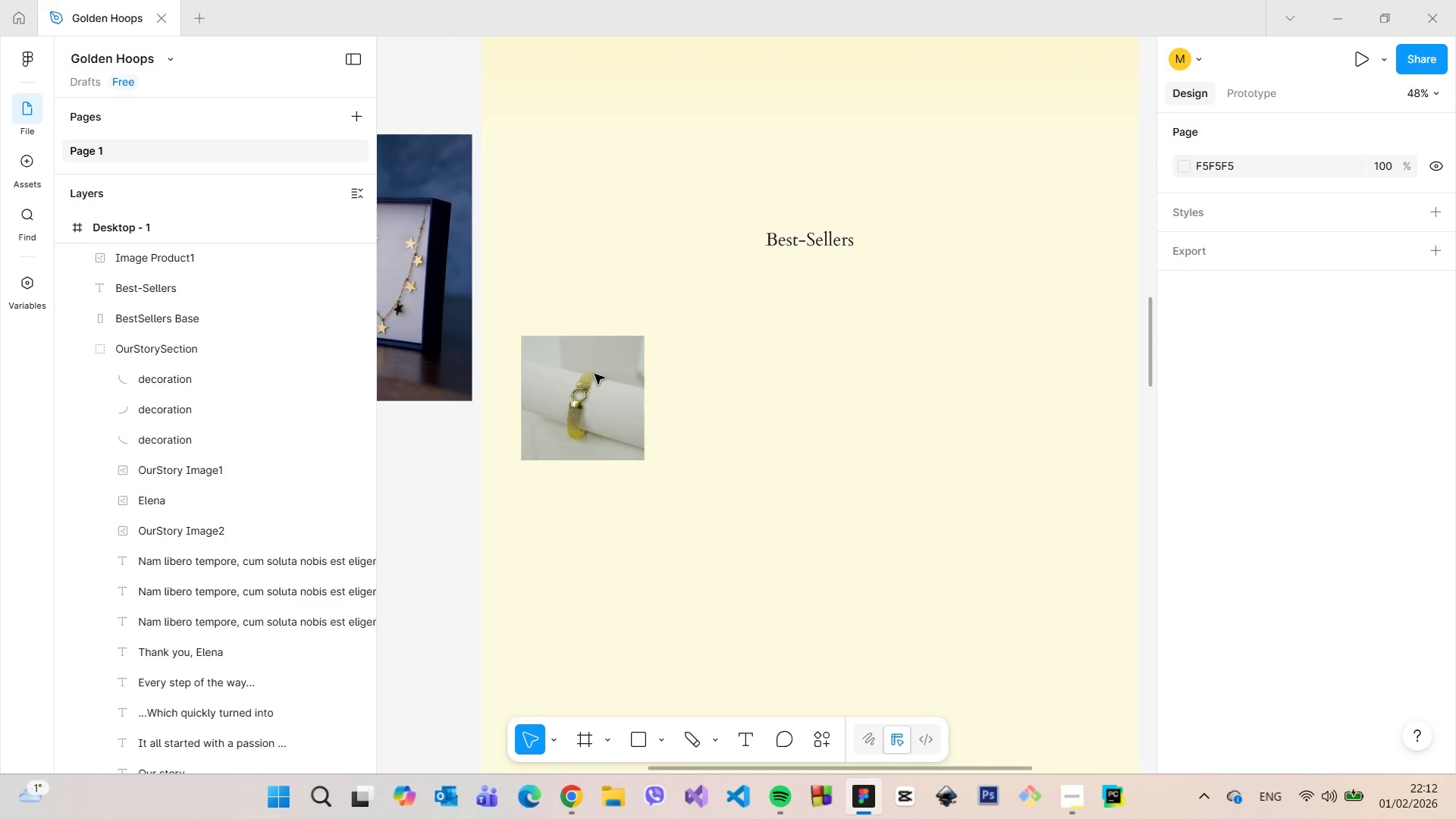 
hold_key(key=ControlLeft, duration=1.19)
scroll: coordinate [608, 375], scroll_direction: down, amount: 3.0
 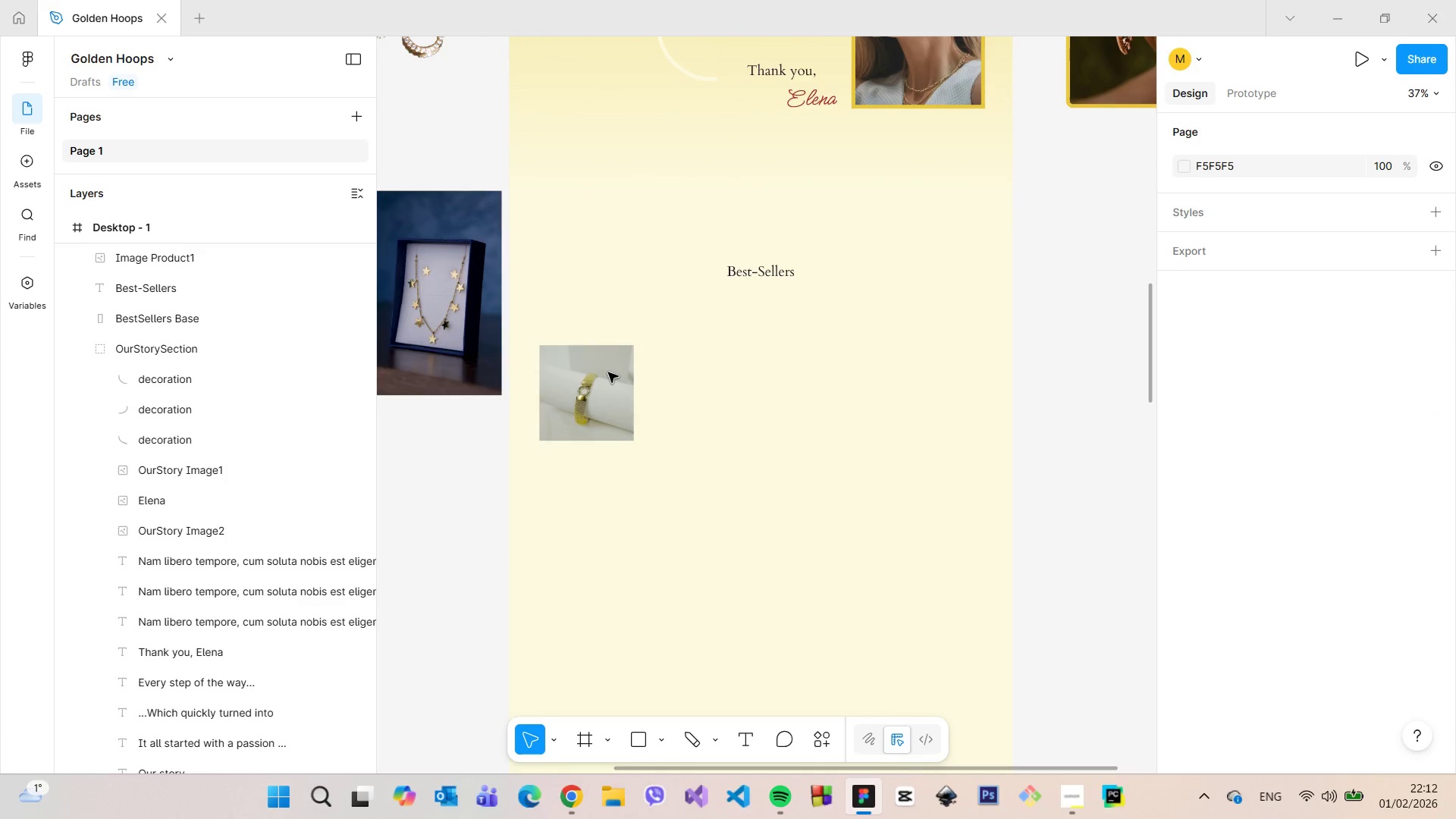 
hold_key(key=ControlLeft, duration=0.75)
scroll: coordinate [607, 369], scroll_direction: up, amount: 6.0
 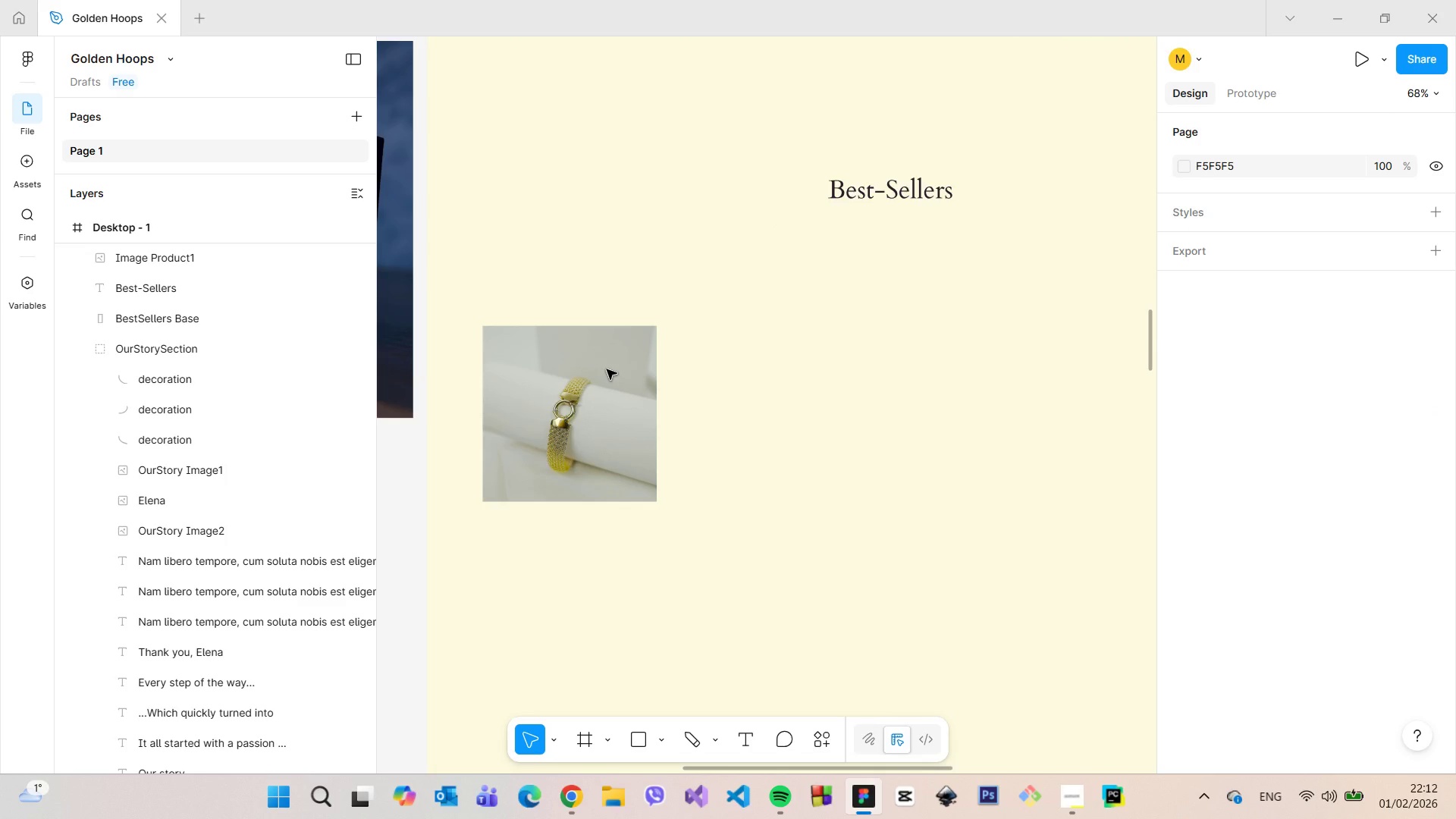 
left_click([598, 387])
 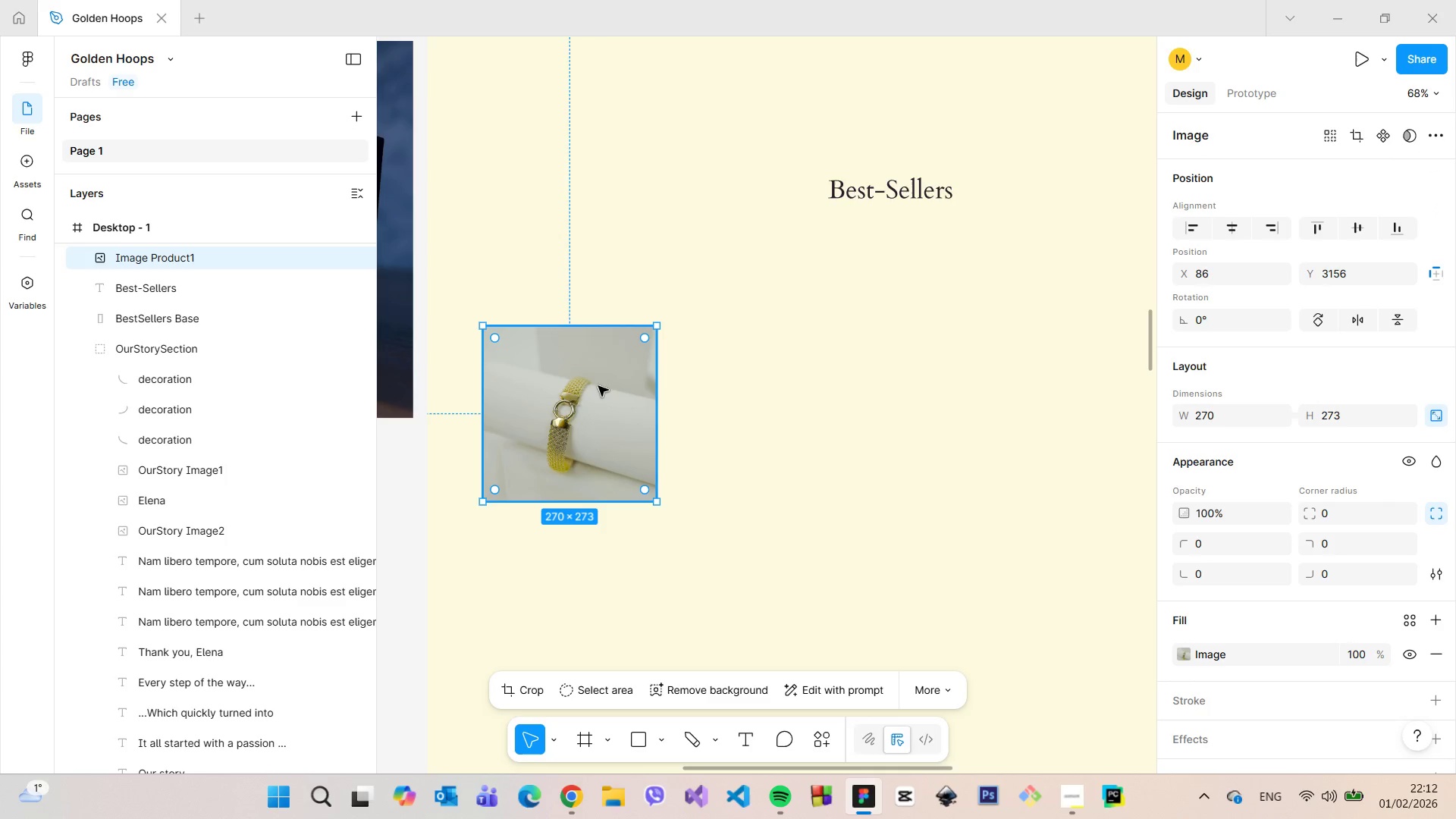 
wait(8.77)
 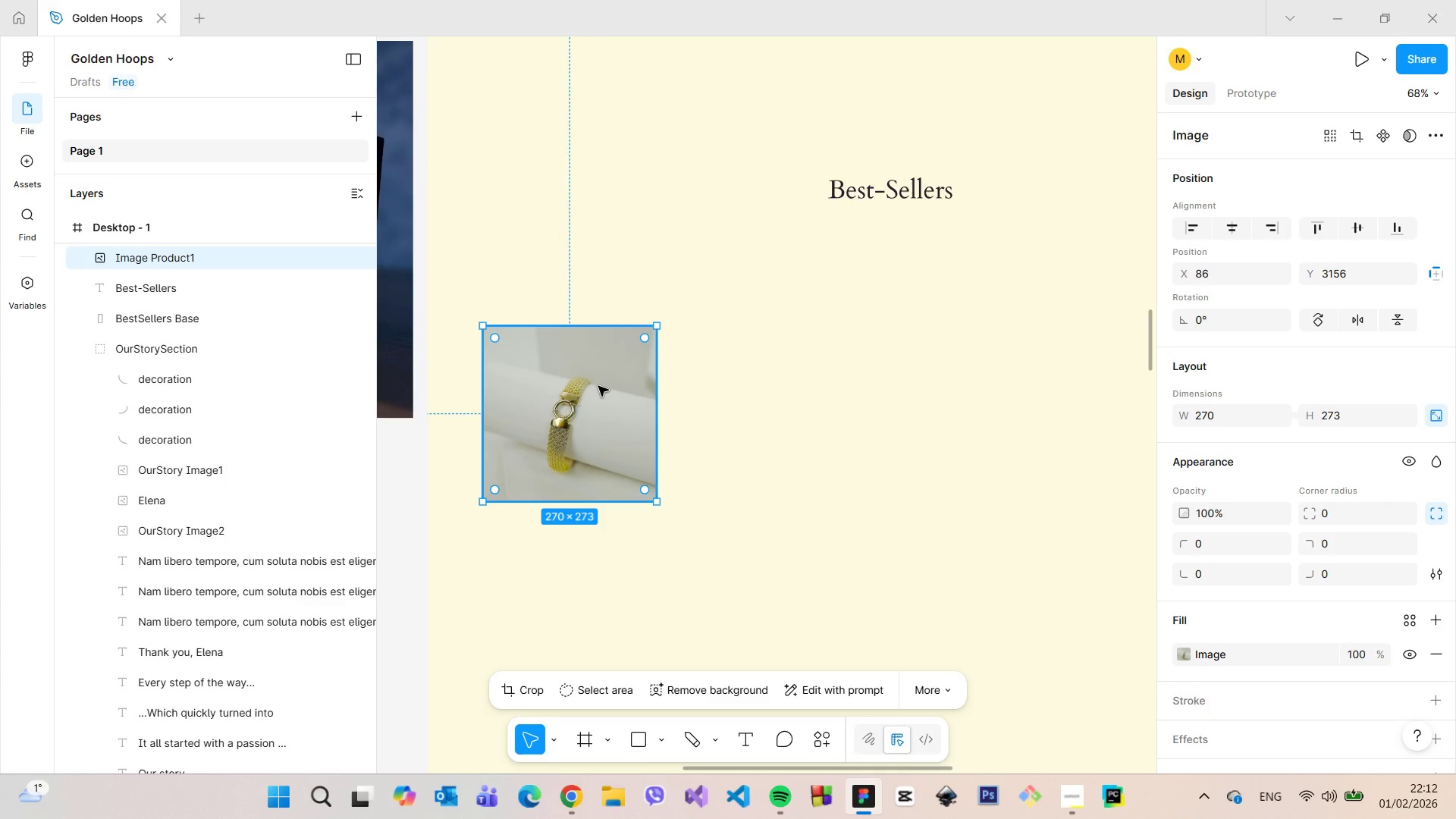 
scroll: coordinate [593, 379], scroll_direction: down, amount: 8.0
 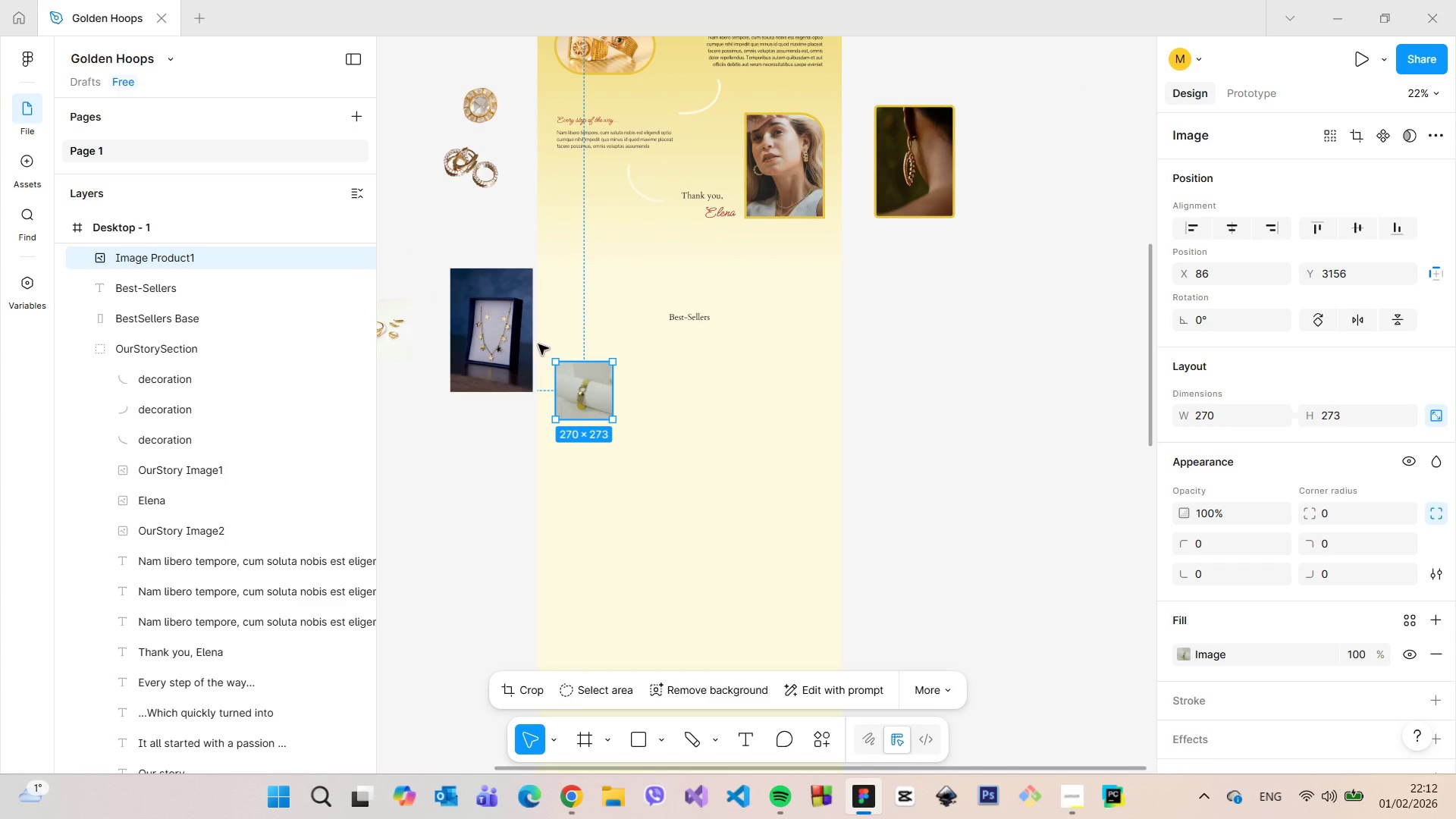 
left_click([504, 337])
 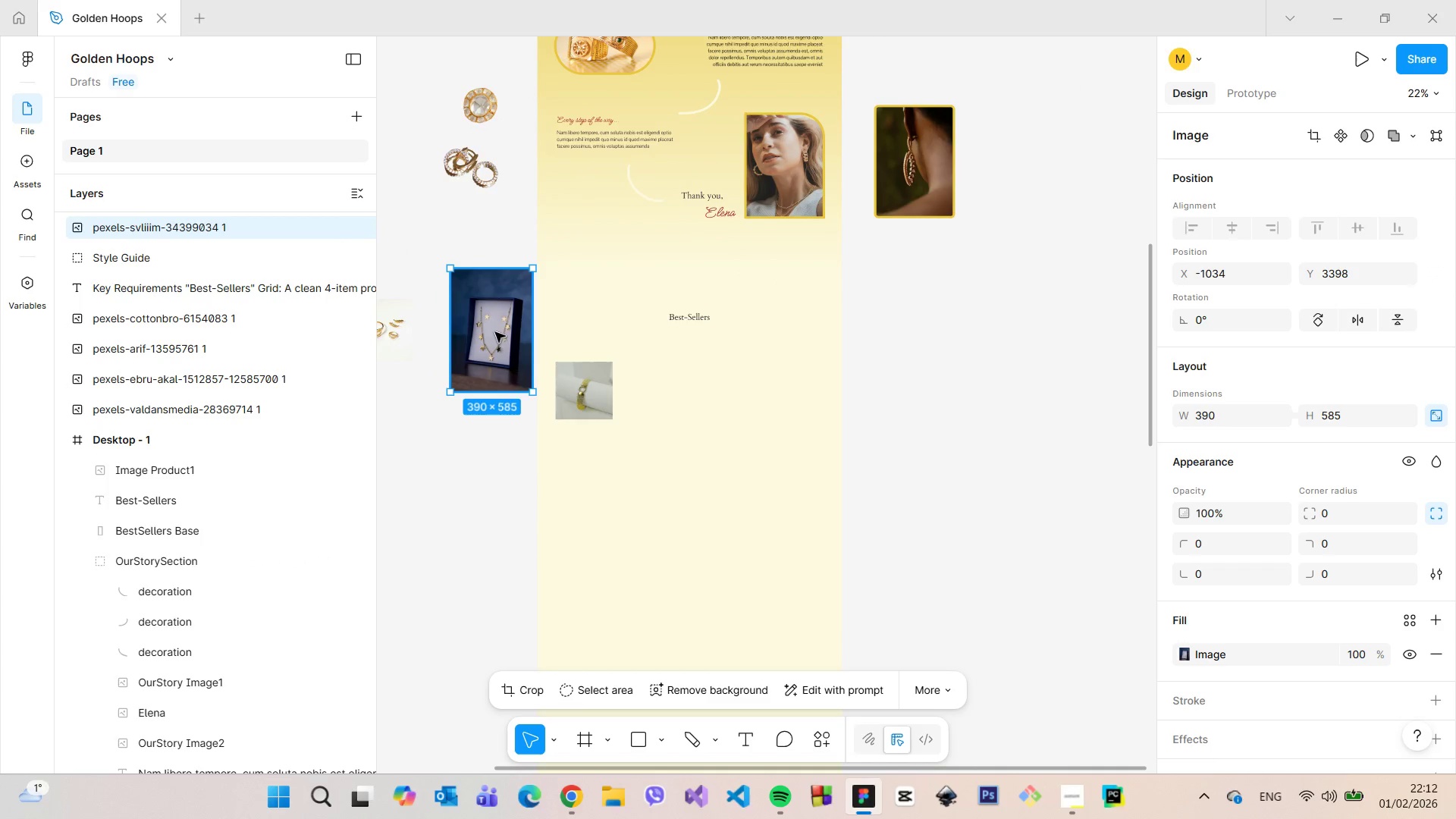 
left_click([573, 386])
 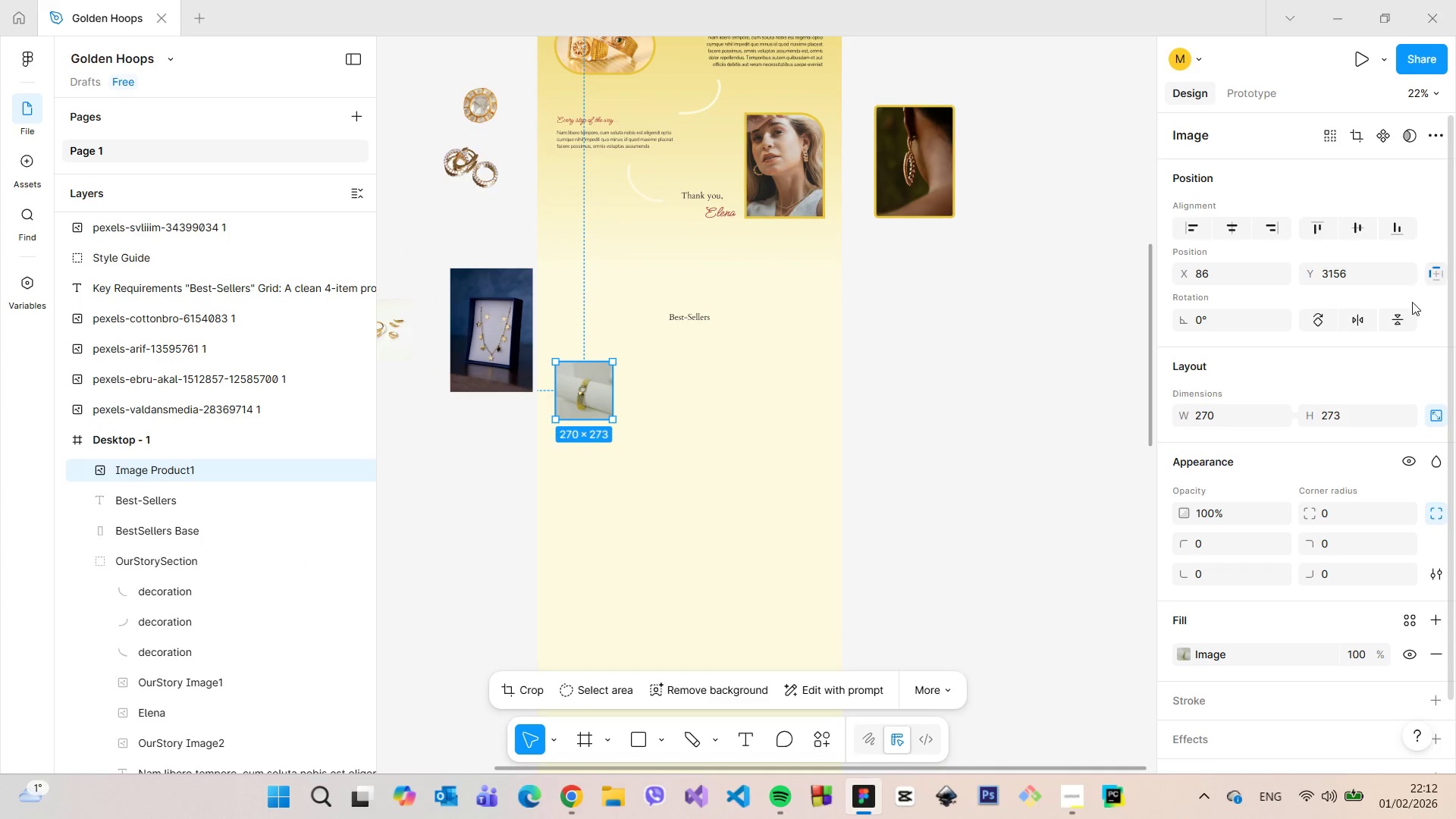 
left_click([1349, 412])
 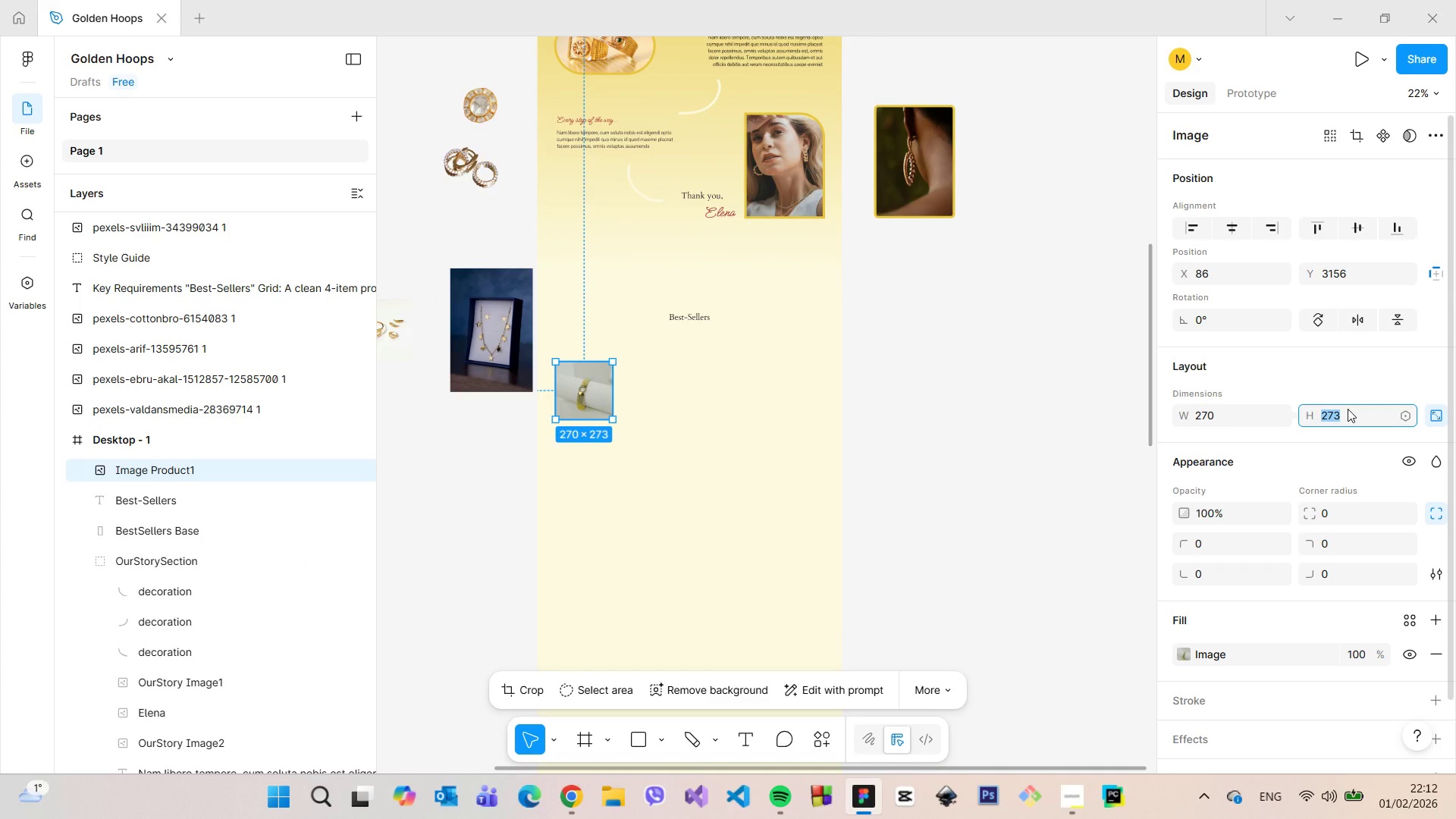 
type(270)
 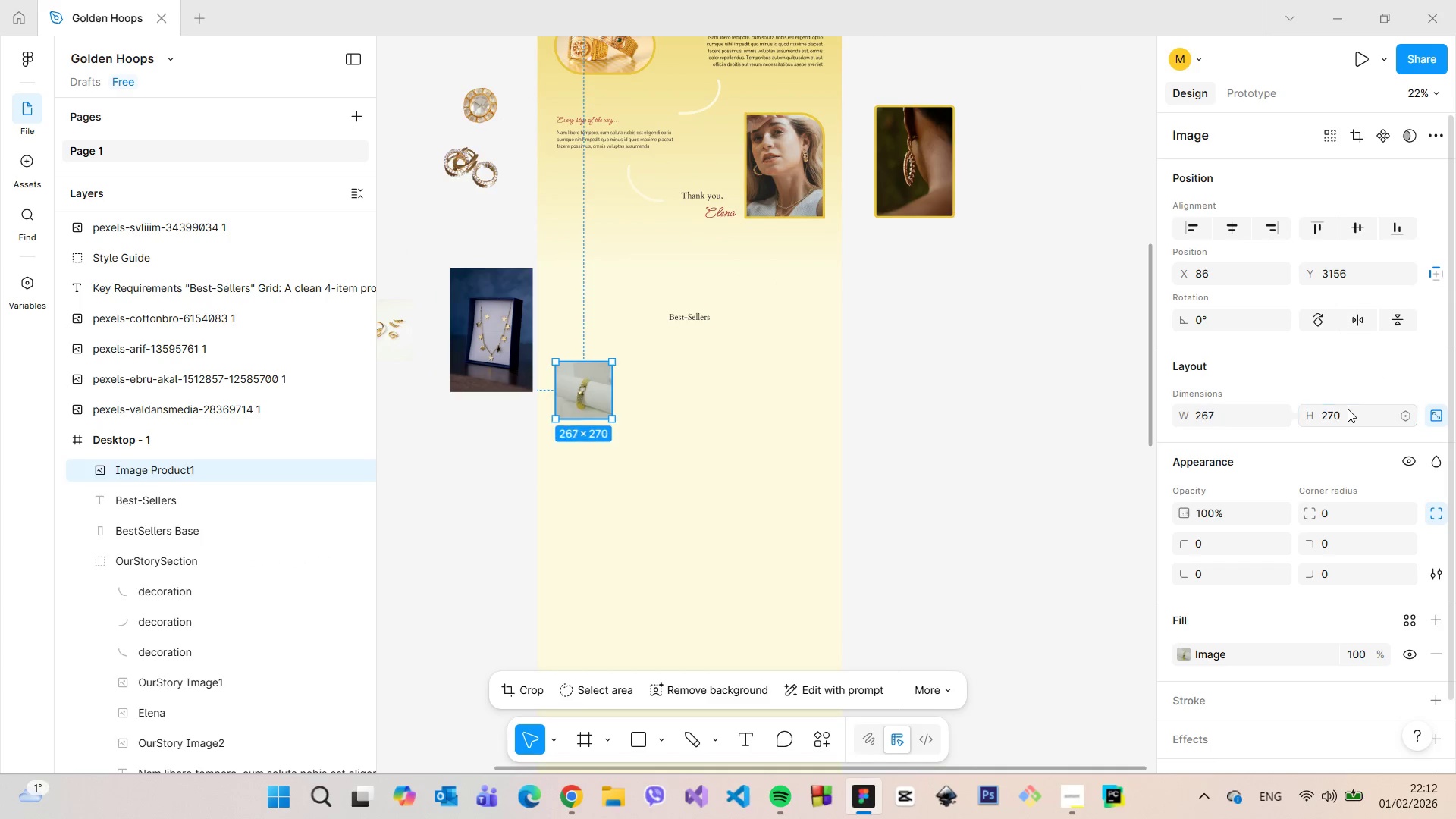 
key(Enter)
 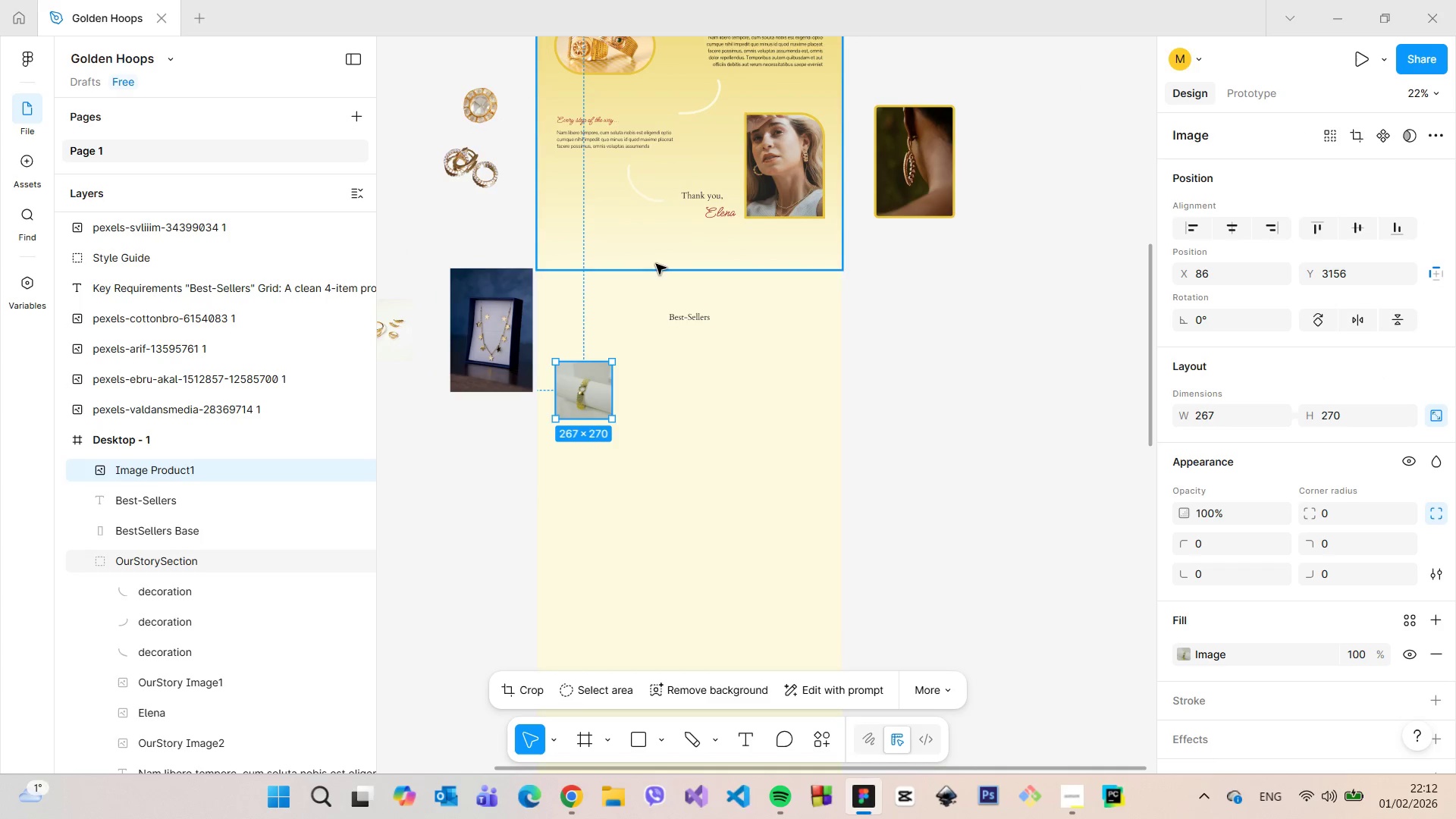 
hold_key(key=ControlLeft, duration=1.03)
scroll: coordinate [573, 388], scroll_direction: up, amount: 10.0
 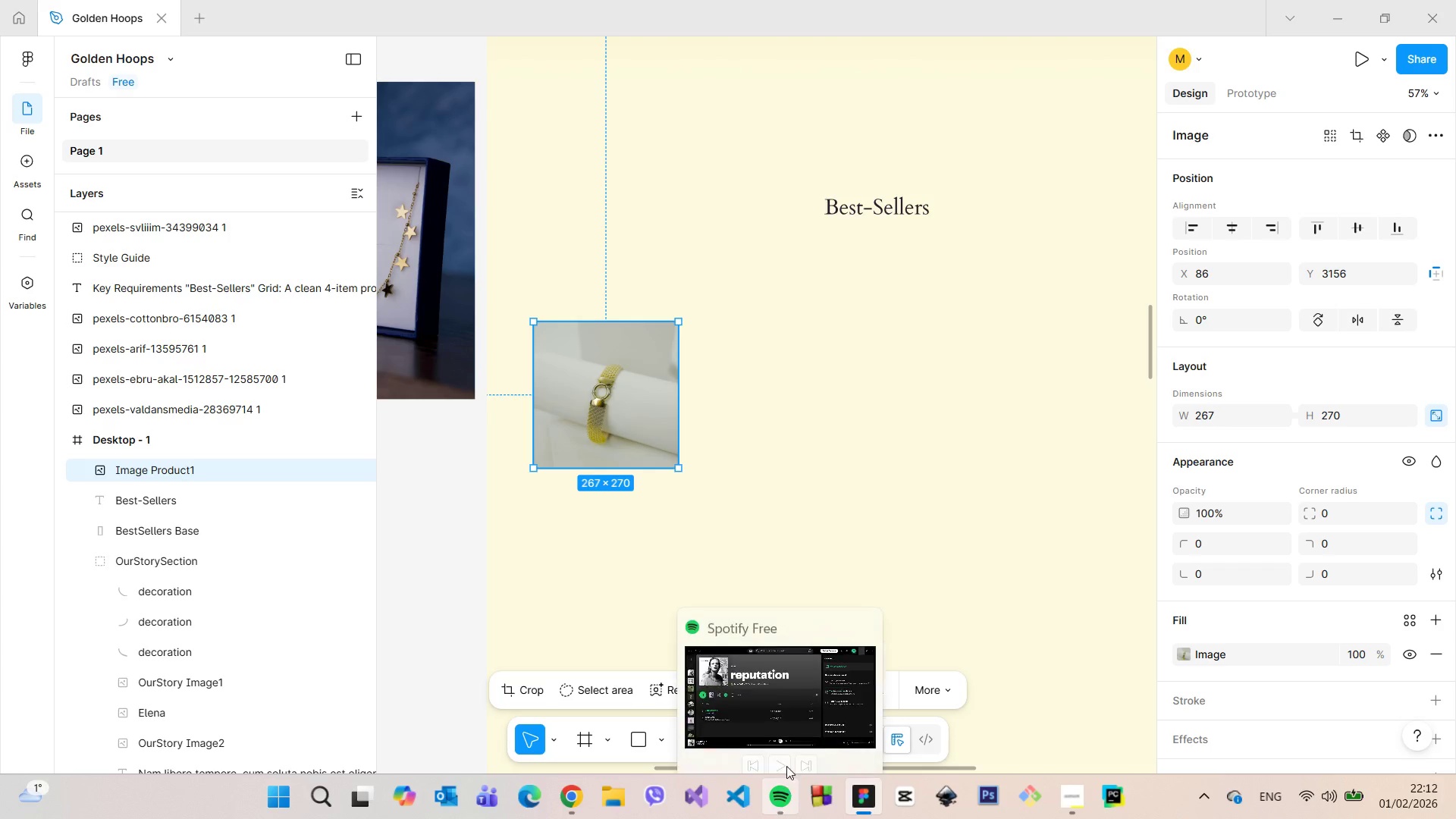 
left_click([782, 742])
 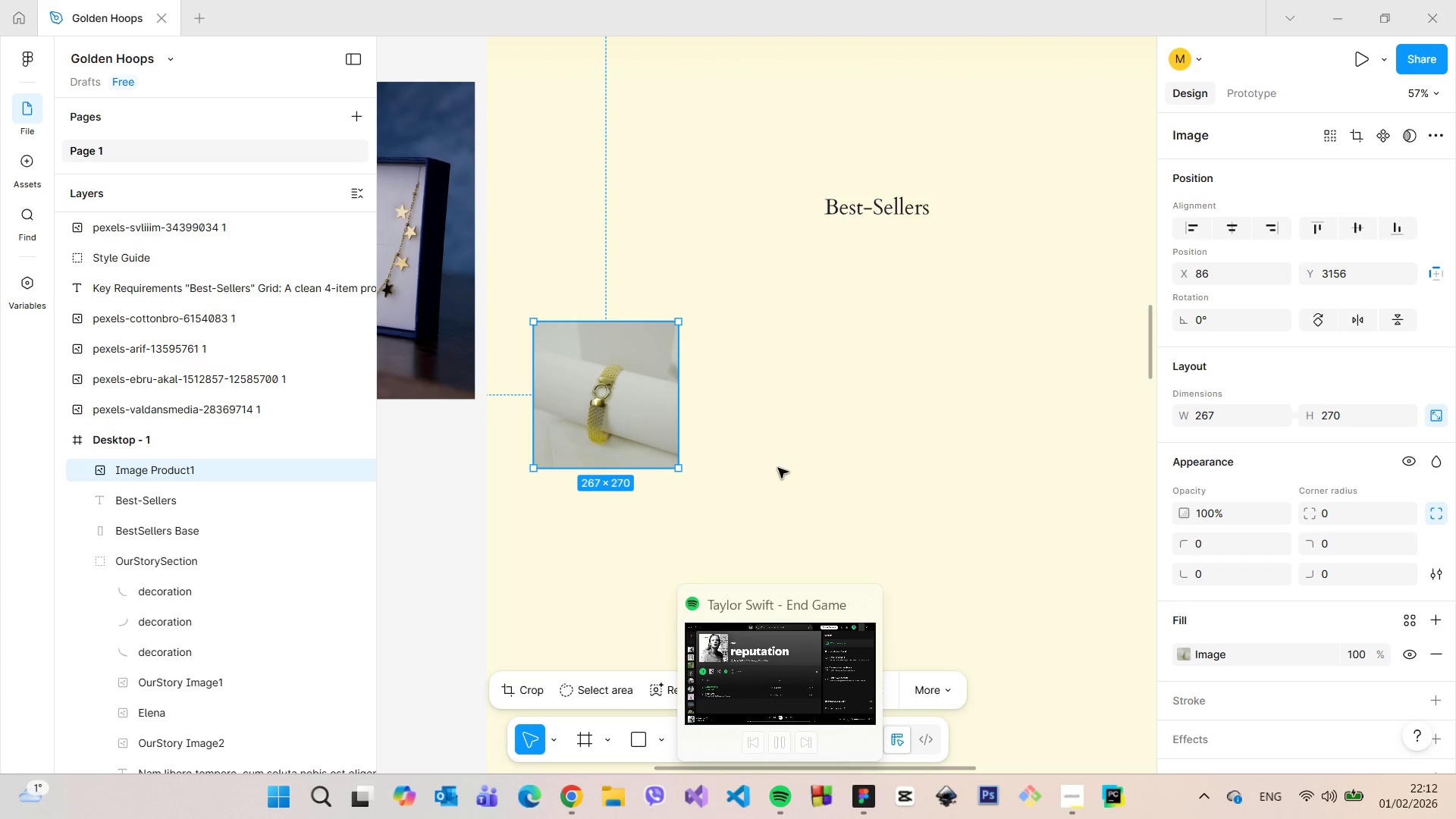 
left_click([778, 468])
 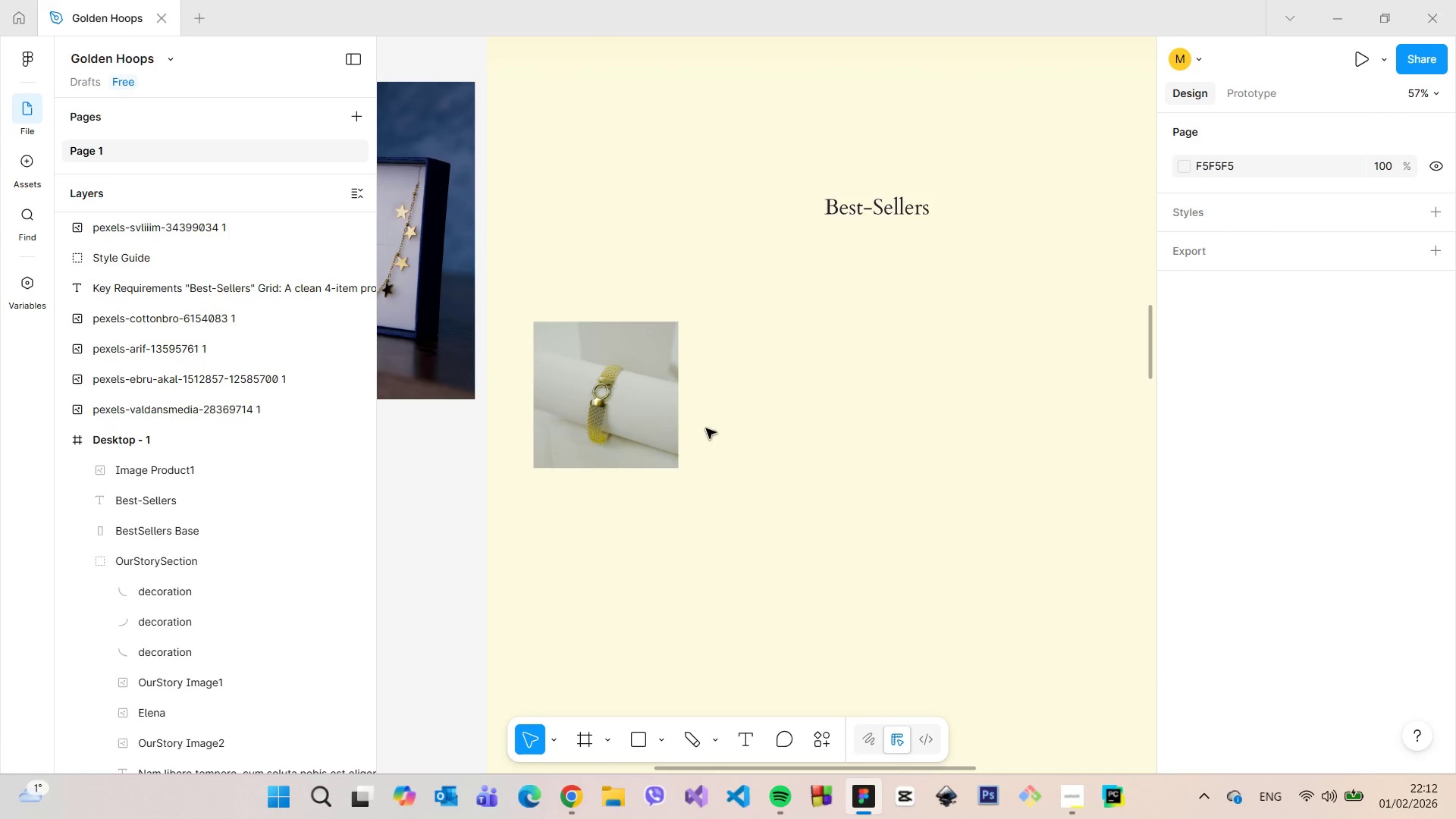 
left_click([659, 394])
 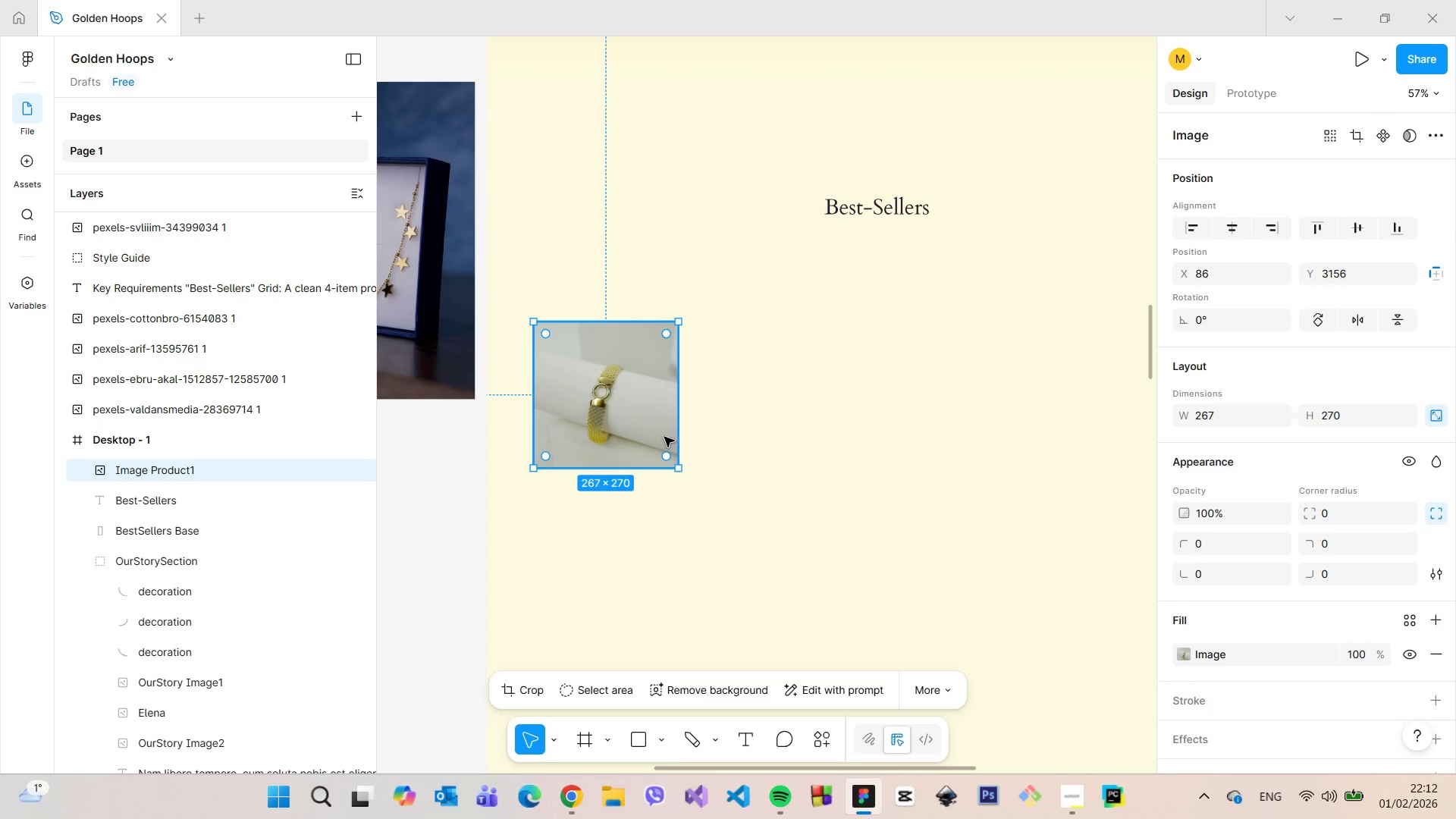 
hold_key(key=ControlLeft, duration=1.5)
 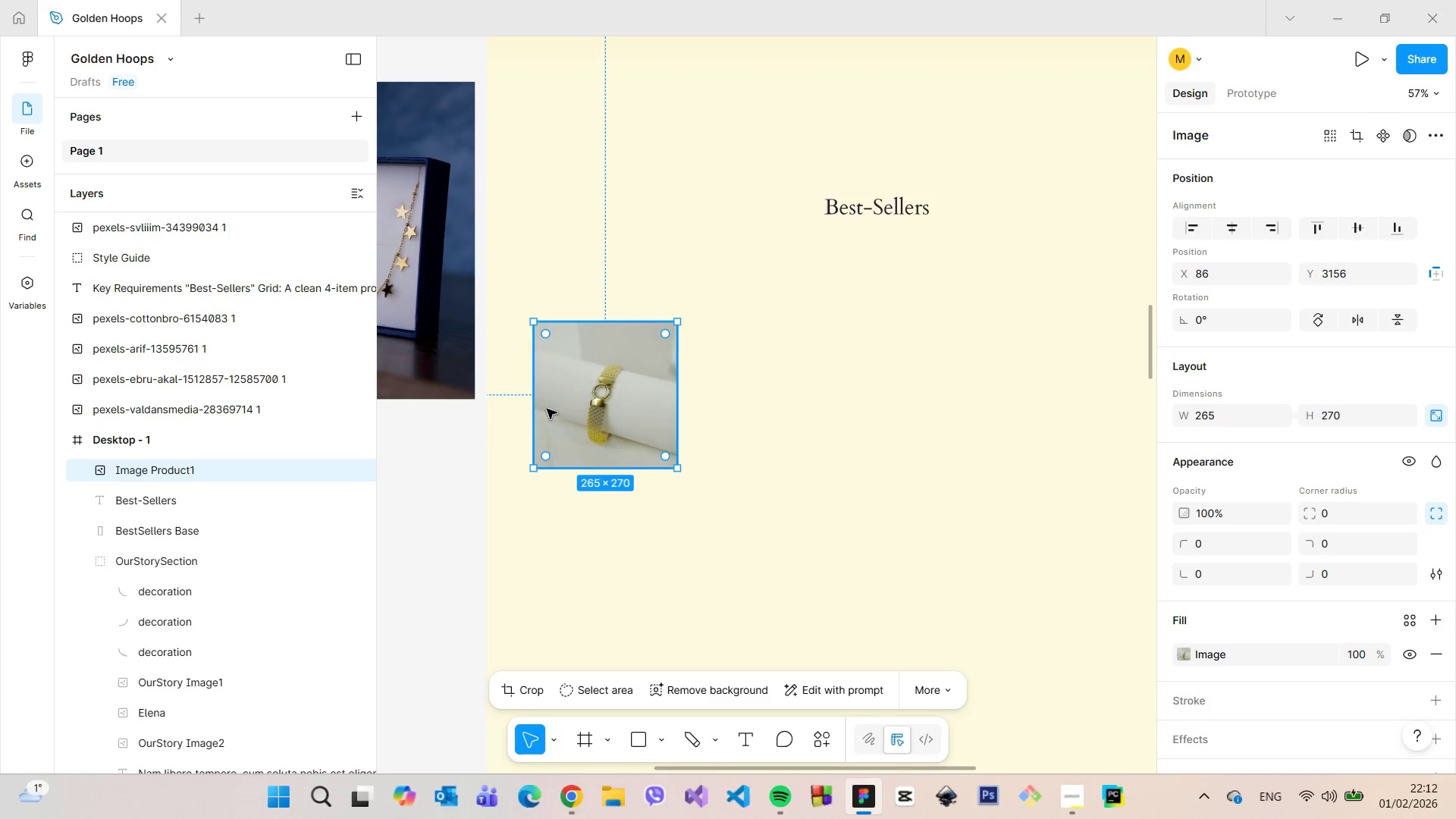 
key(Control+ControlLeft)
 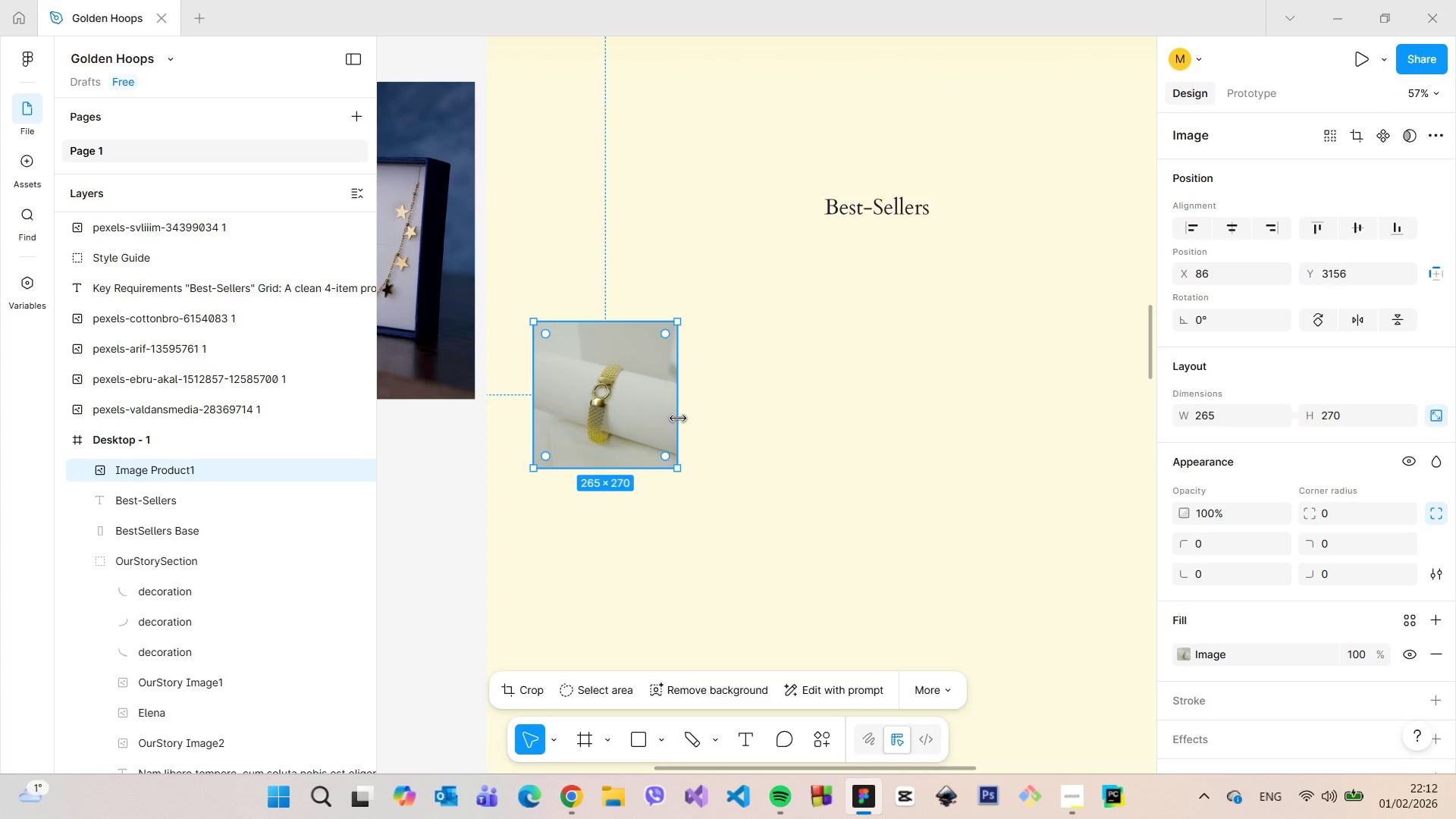 
key(Control+ControlLeft)
 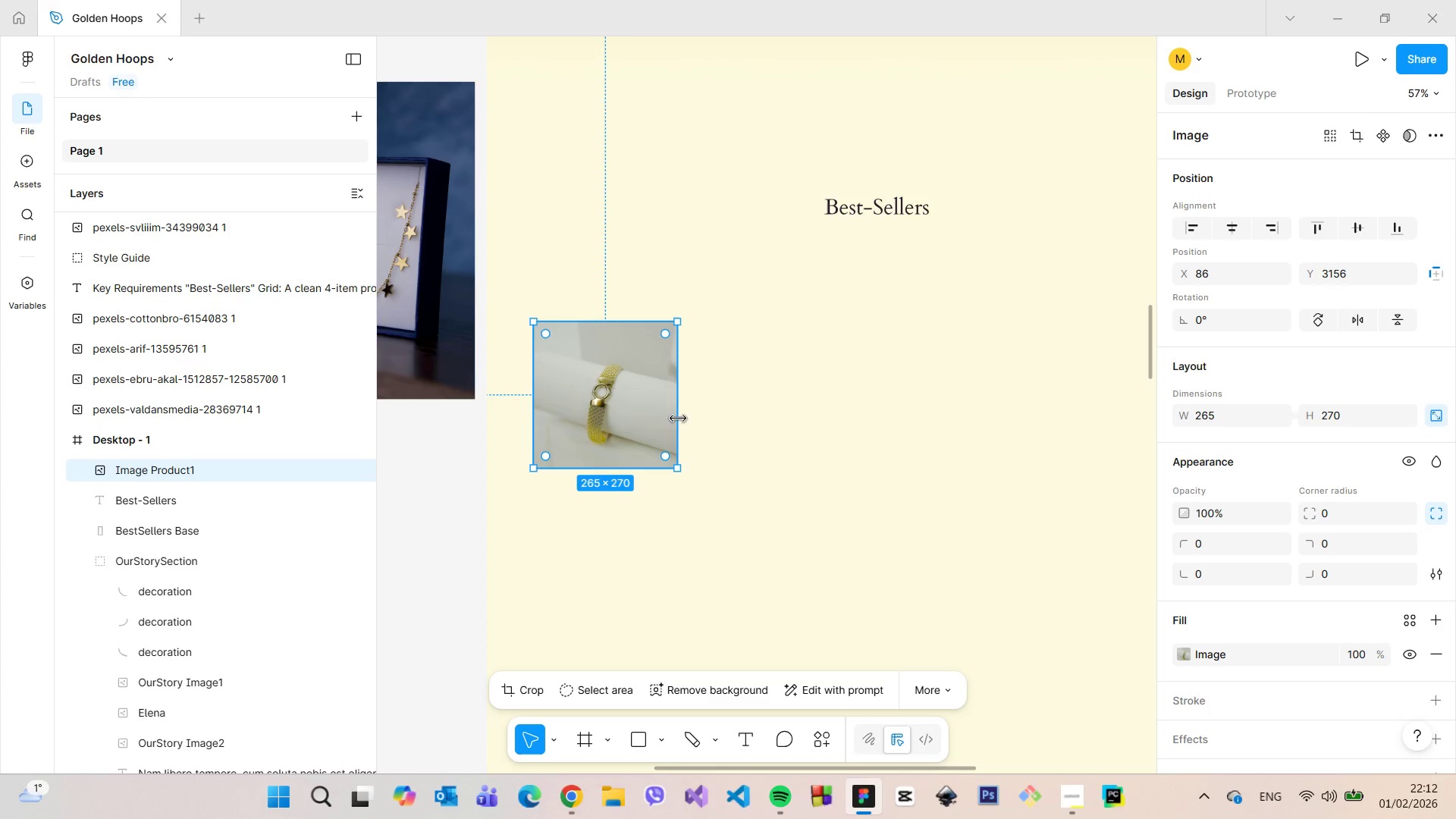 
key(Control+ControlLeft)
 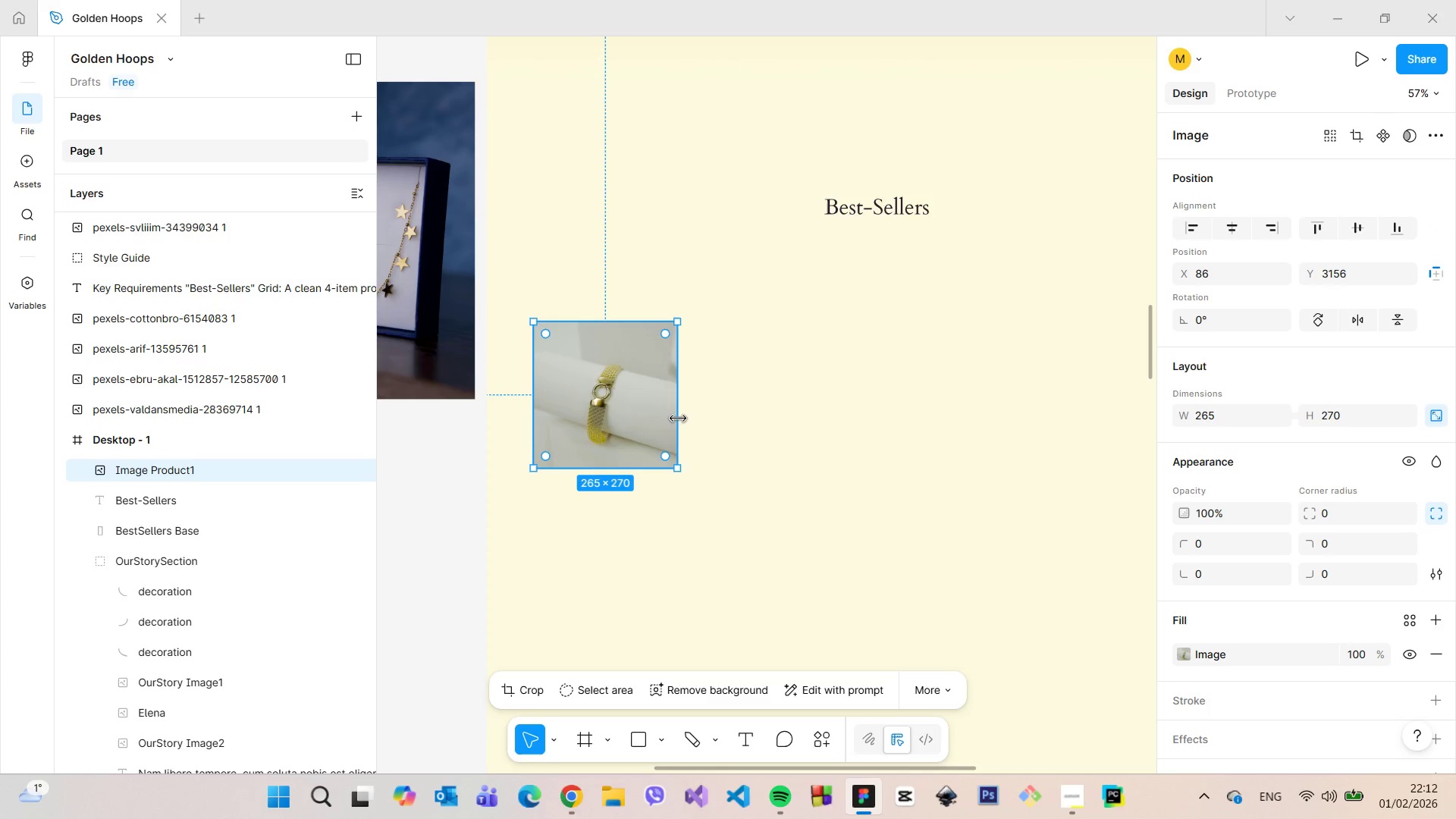 
key(Control+ControlLeft)
 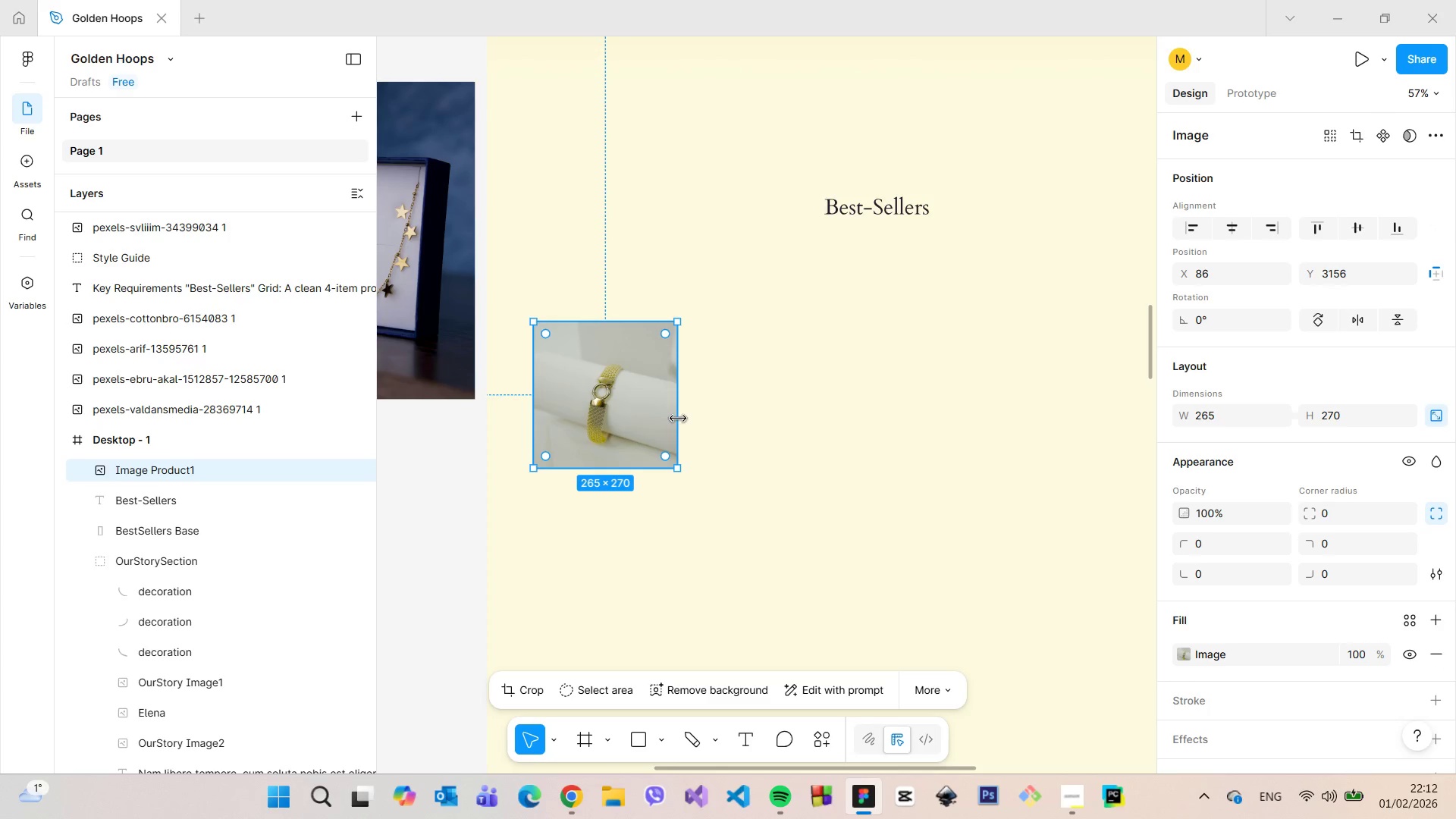 
key(Control+ControlLeft)
 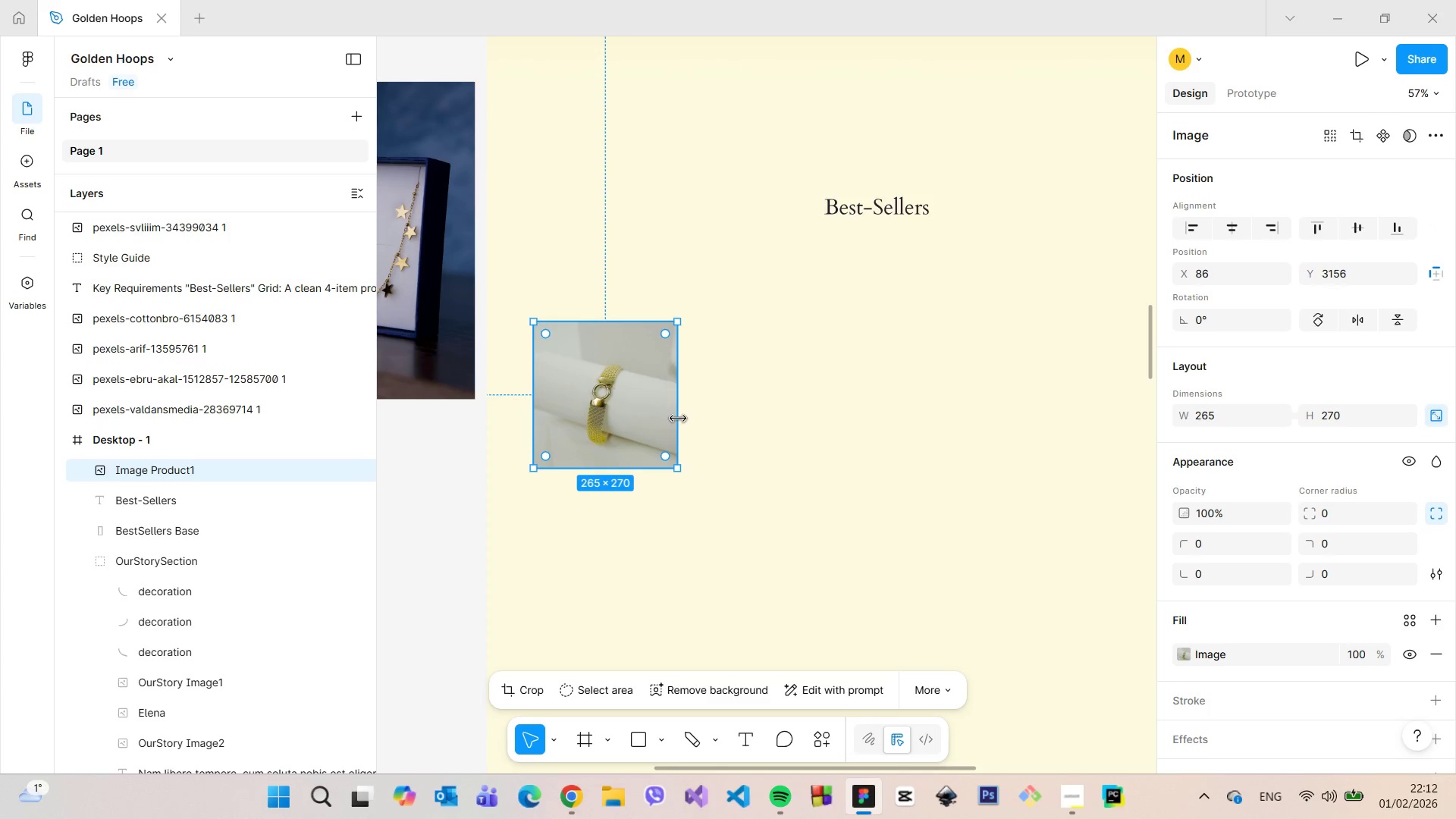 
key(Control+ControlLeft)
 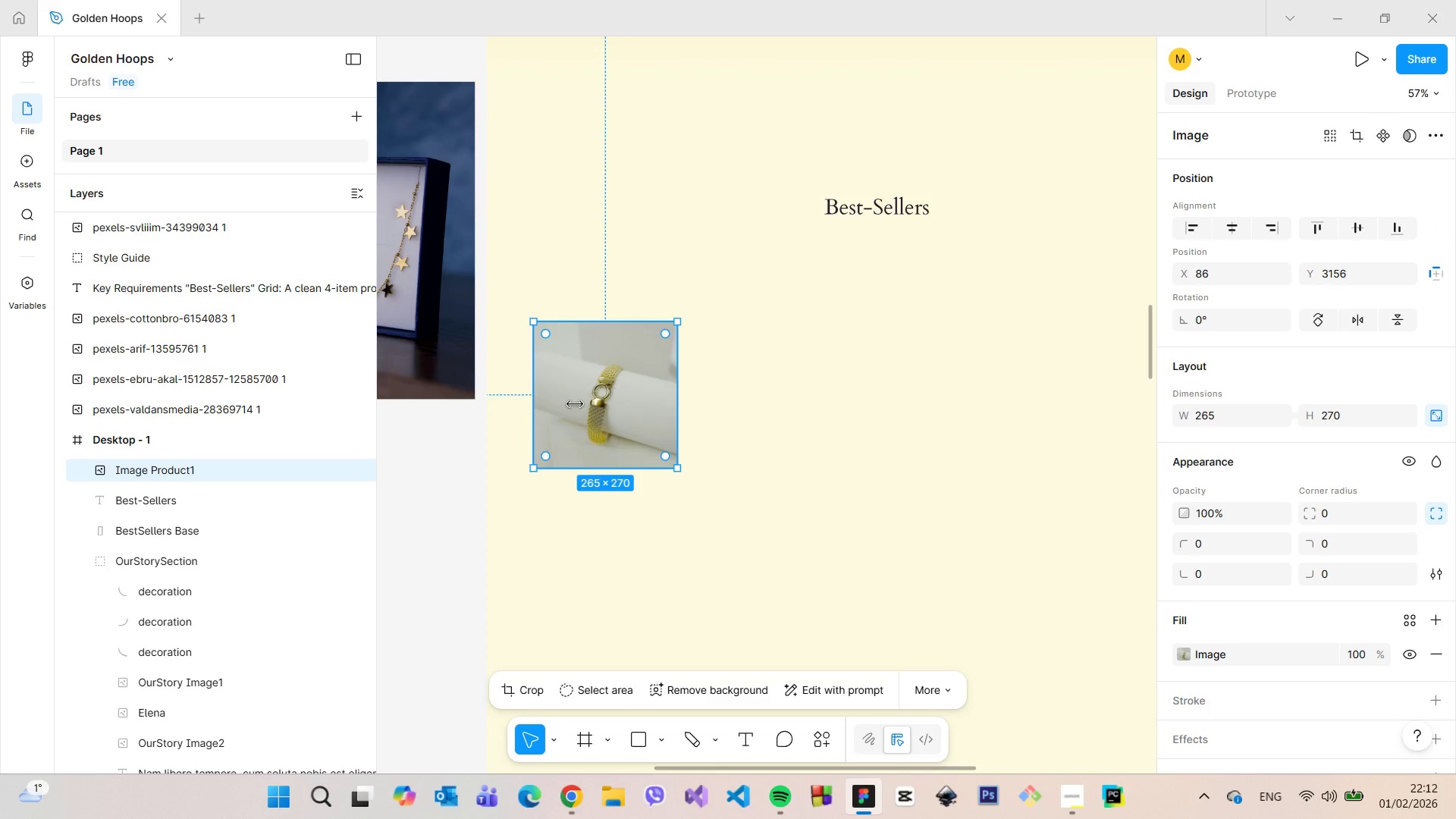 
left_click([792, 369])
 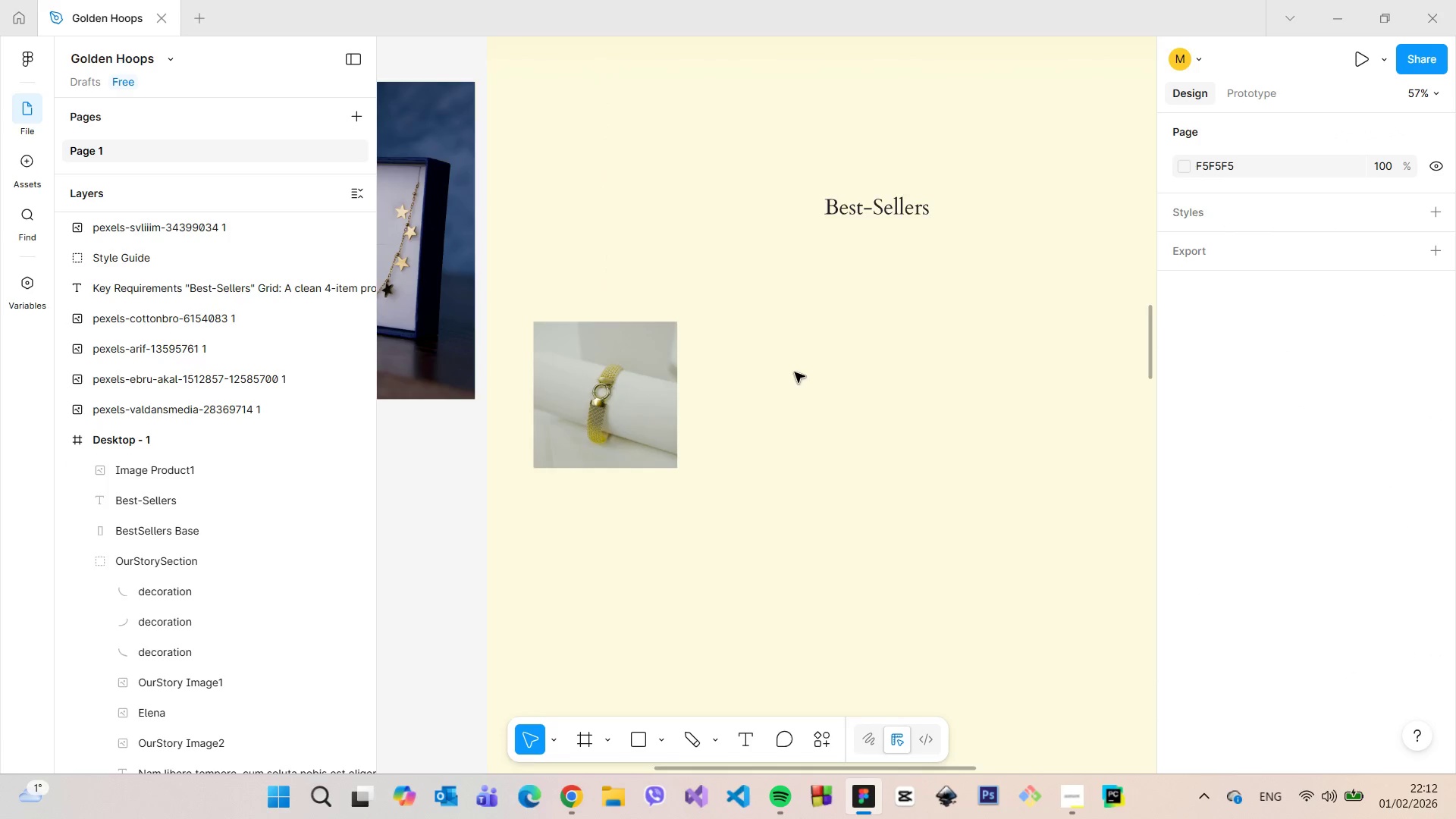 
scroll: coordinate [801, 371], scroll_direction: down, amount: 7.0
 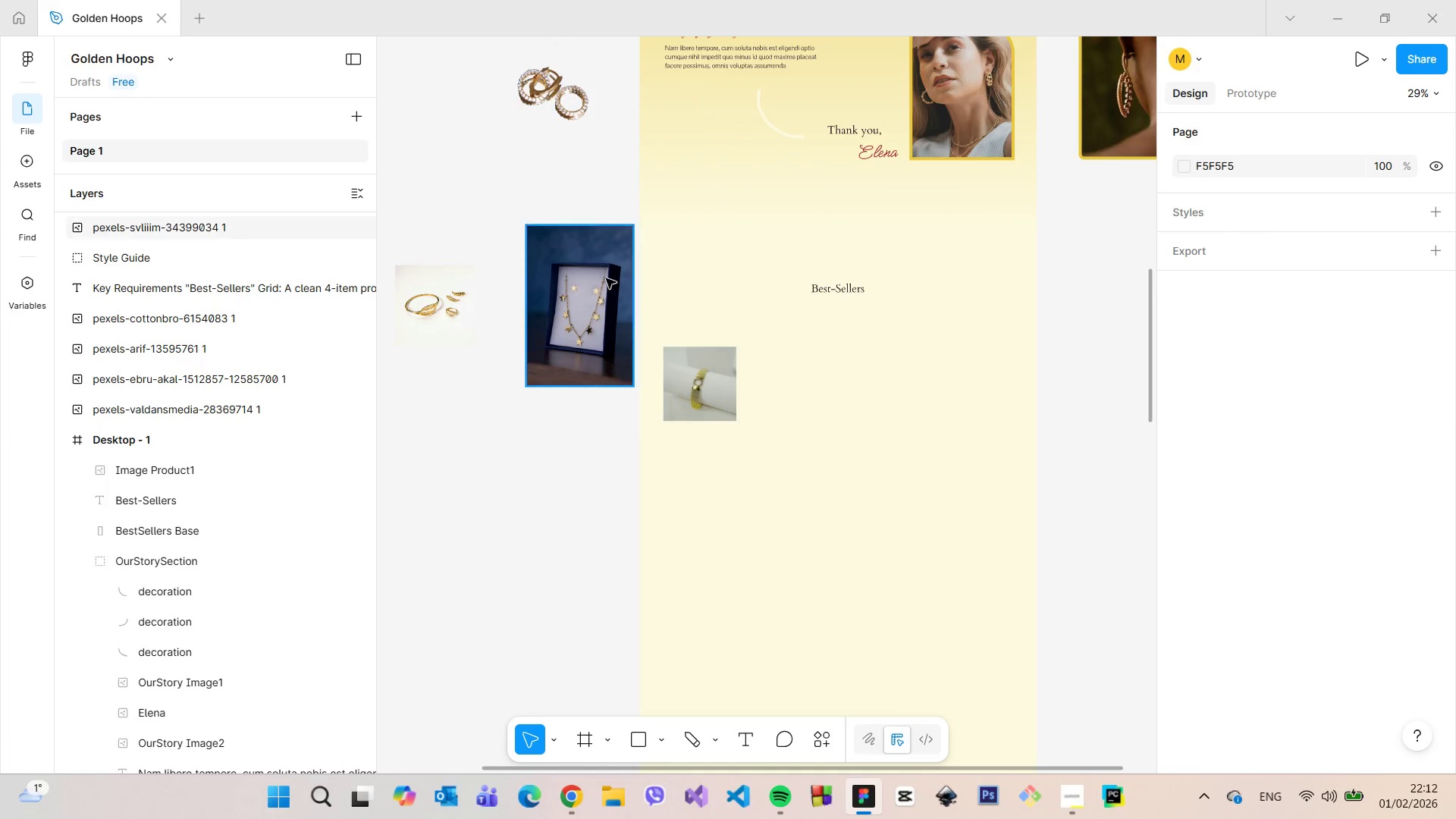 
left_click([602, 278])
 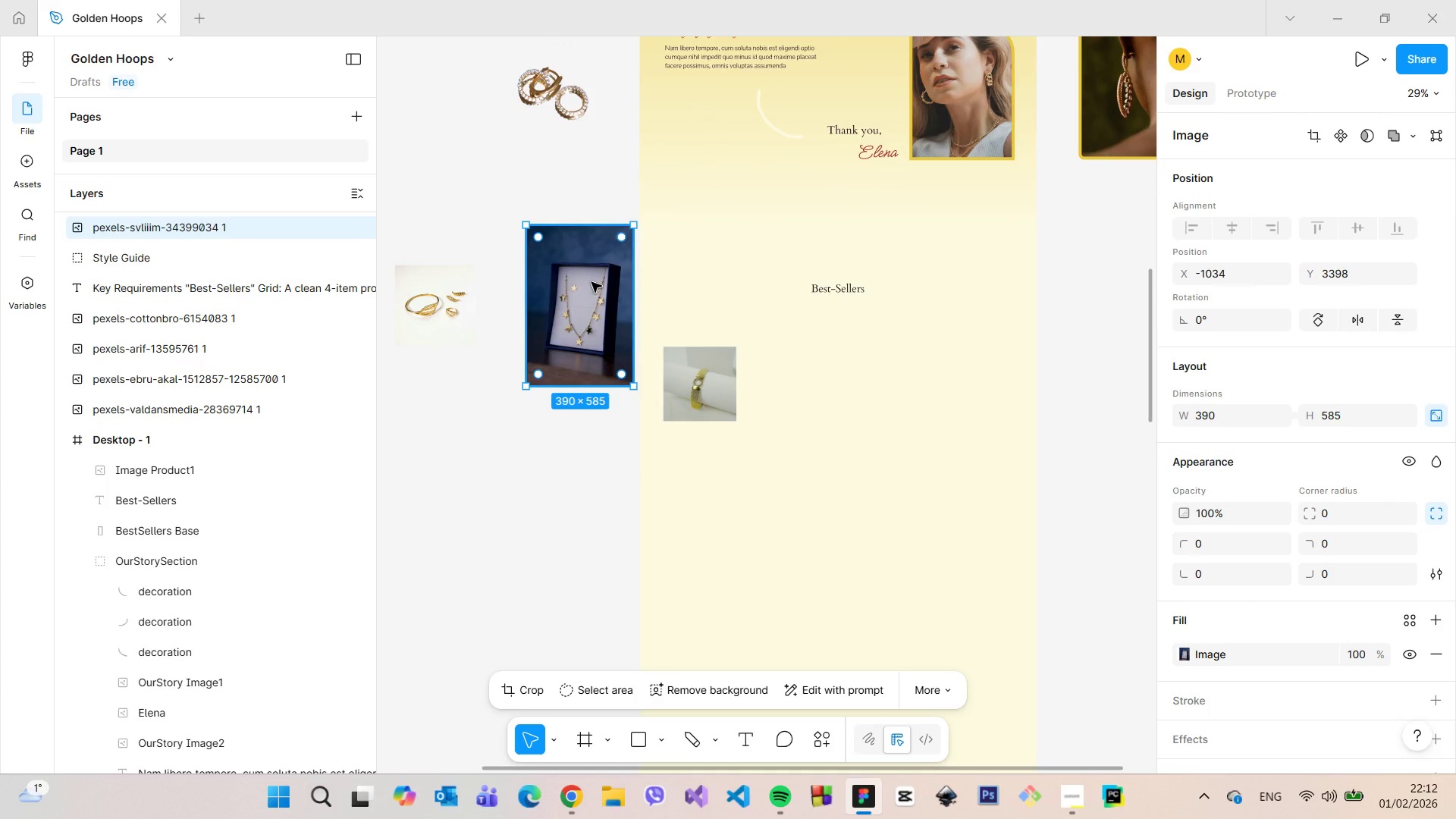 
scroll: coordinate [592, 282], scroll_direction: down, amount: 3.0
 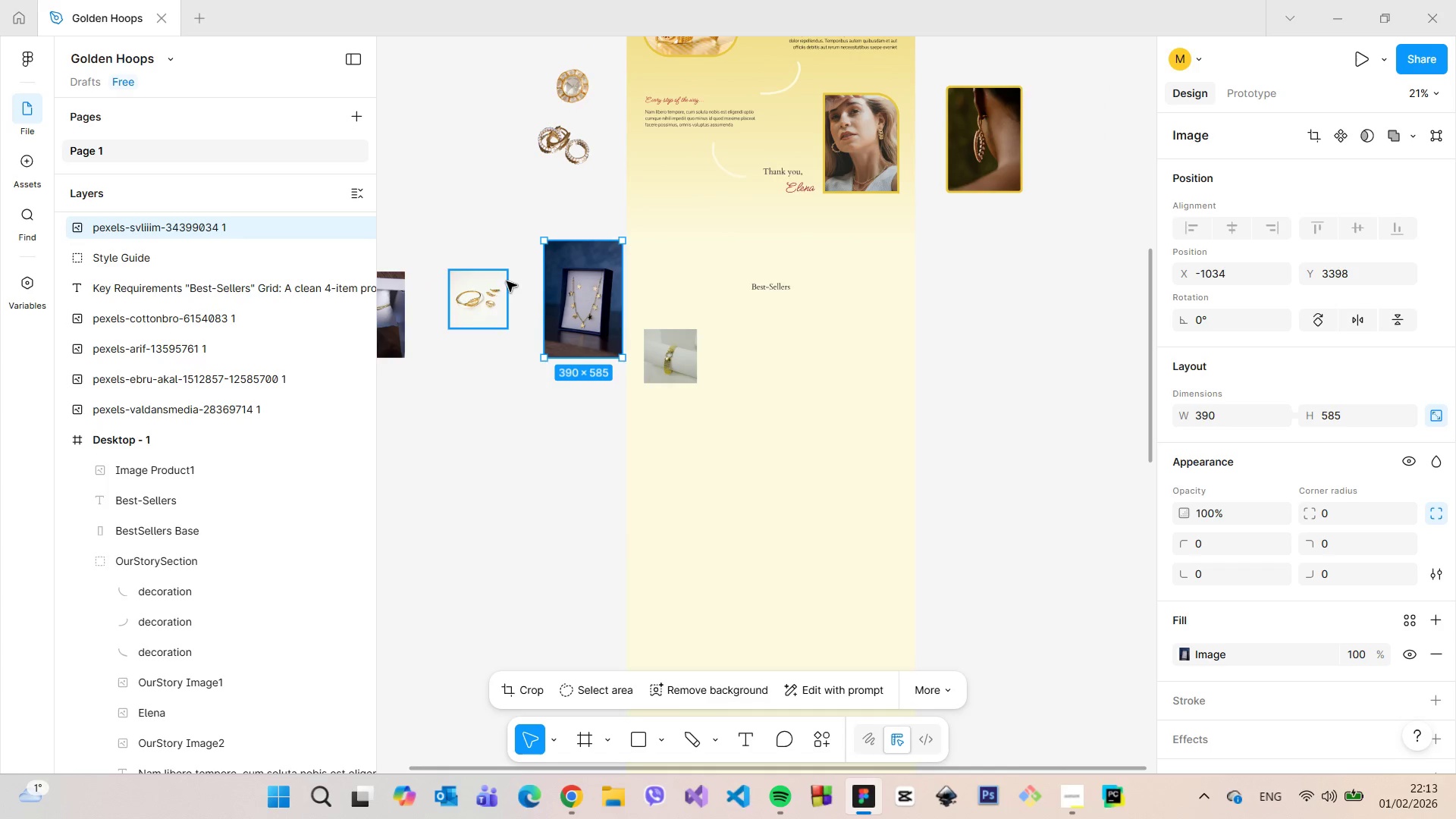 
left_click([494, 288])
 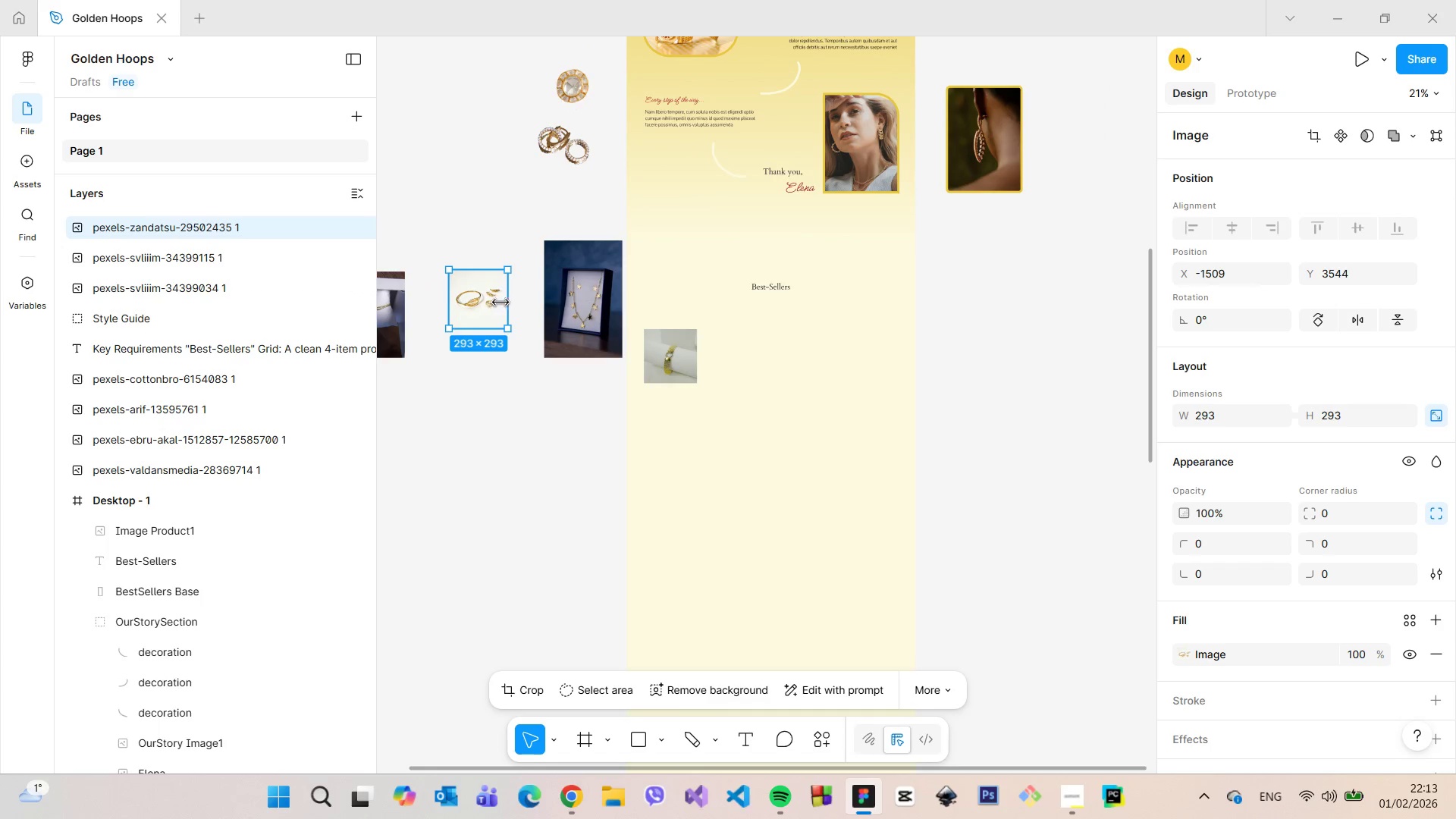 
left_click_drag(start_coordinate=[497, 303], to_coordinate=[787, 372])
 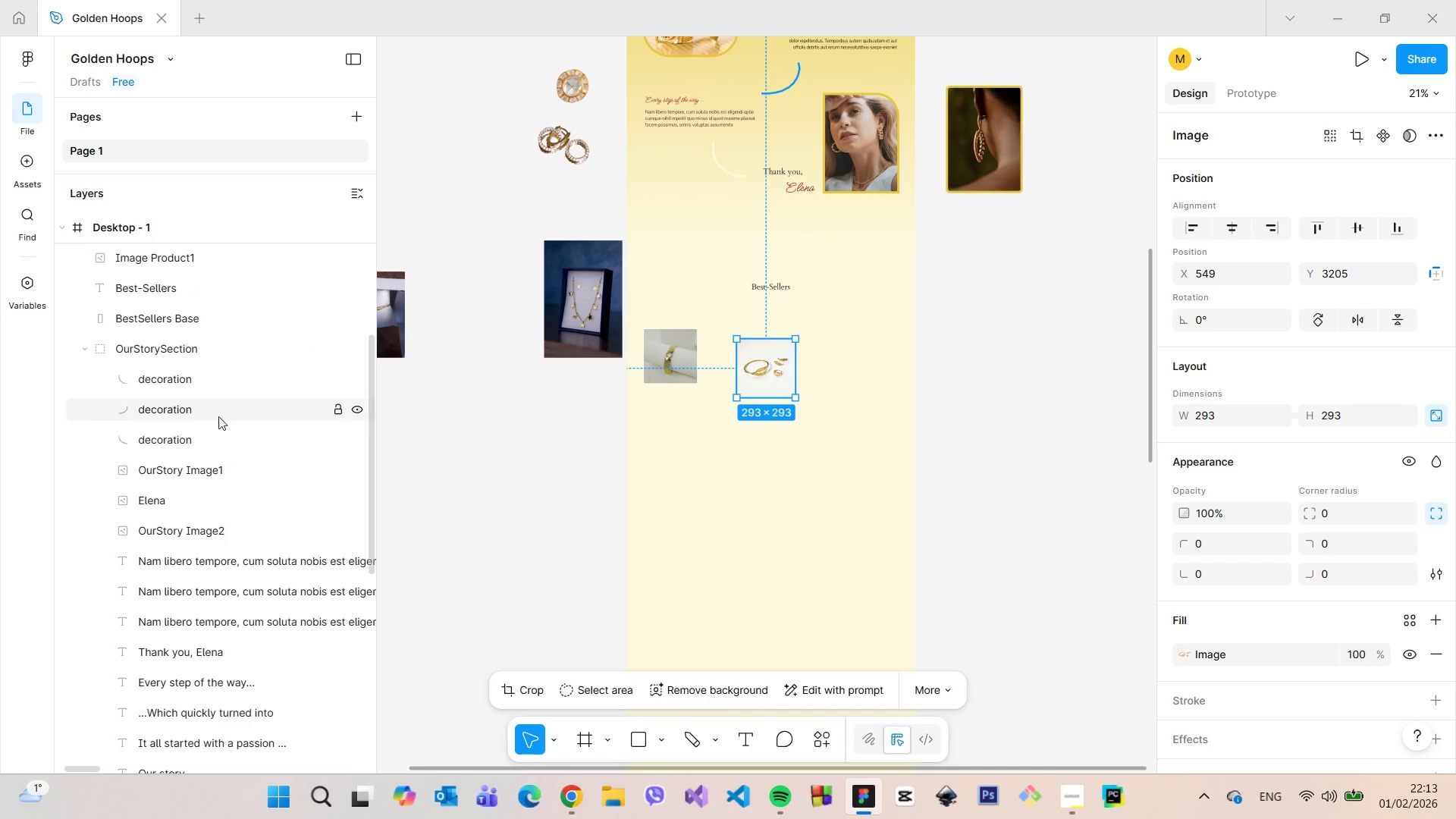 
scroll: coordinate [206, 419], scroll_direction: up, amount: 3.0
 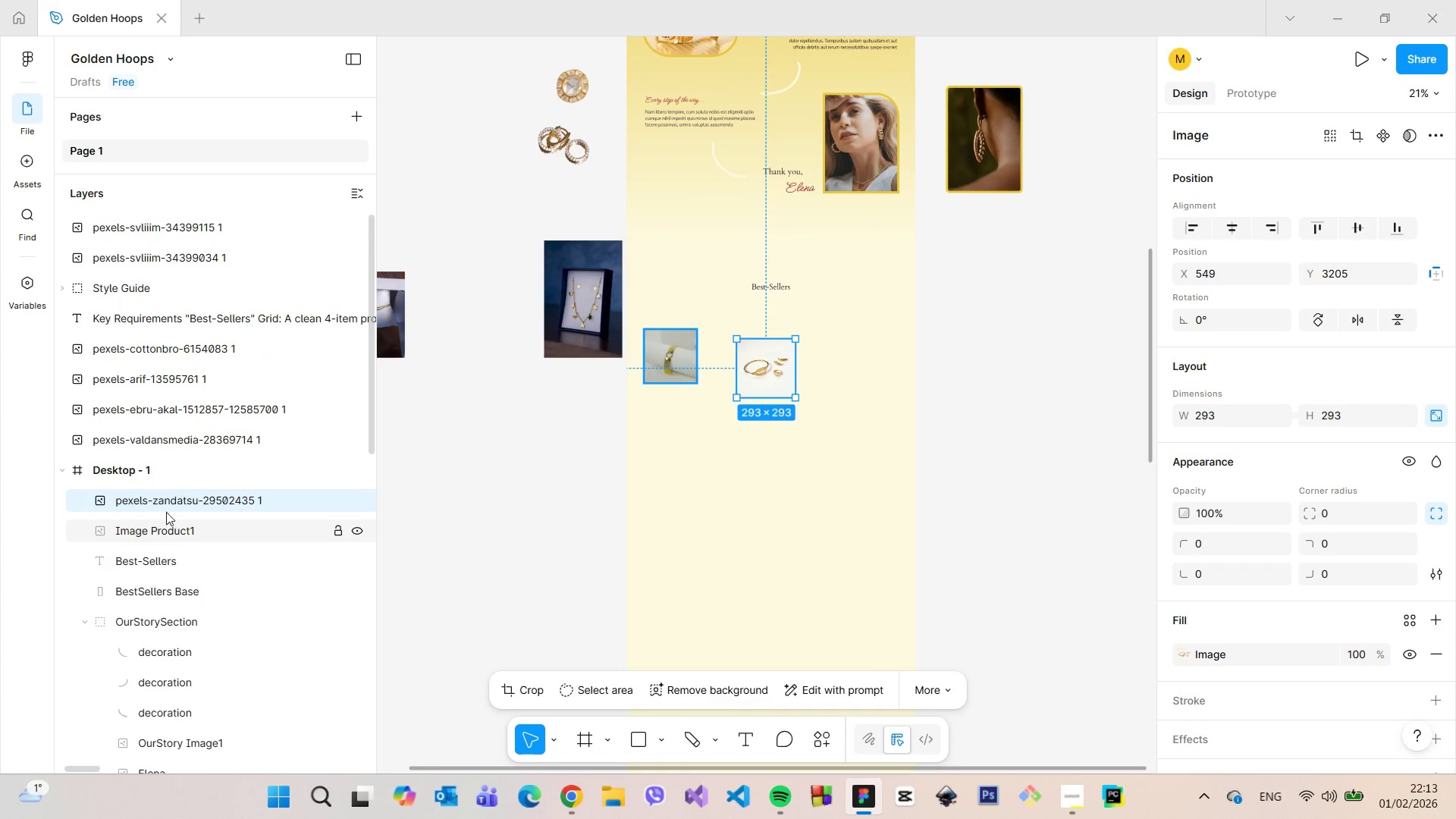 
double_click([165, 510])
 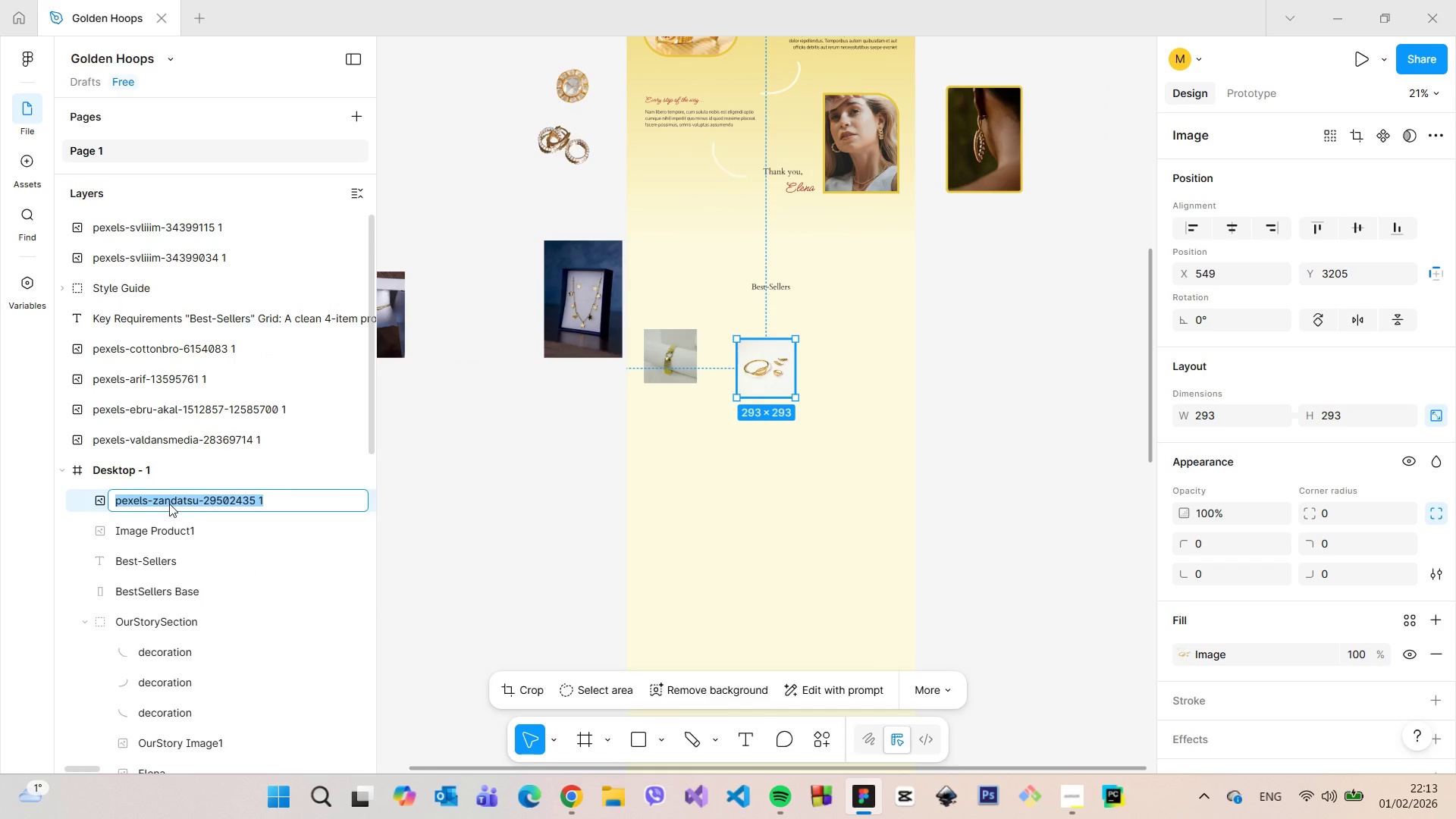 
type(Image Product2)
 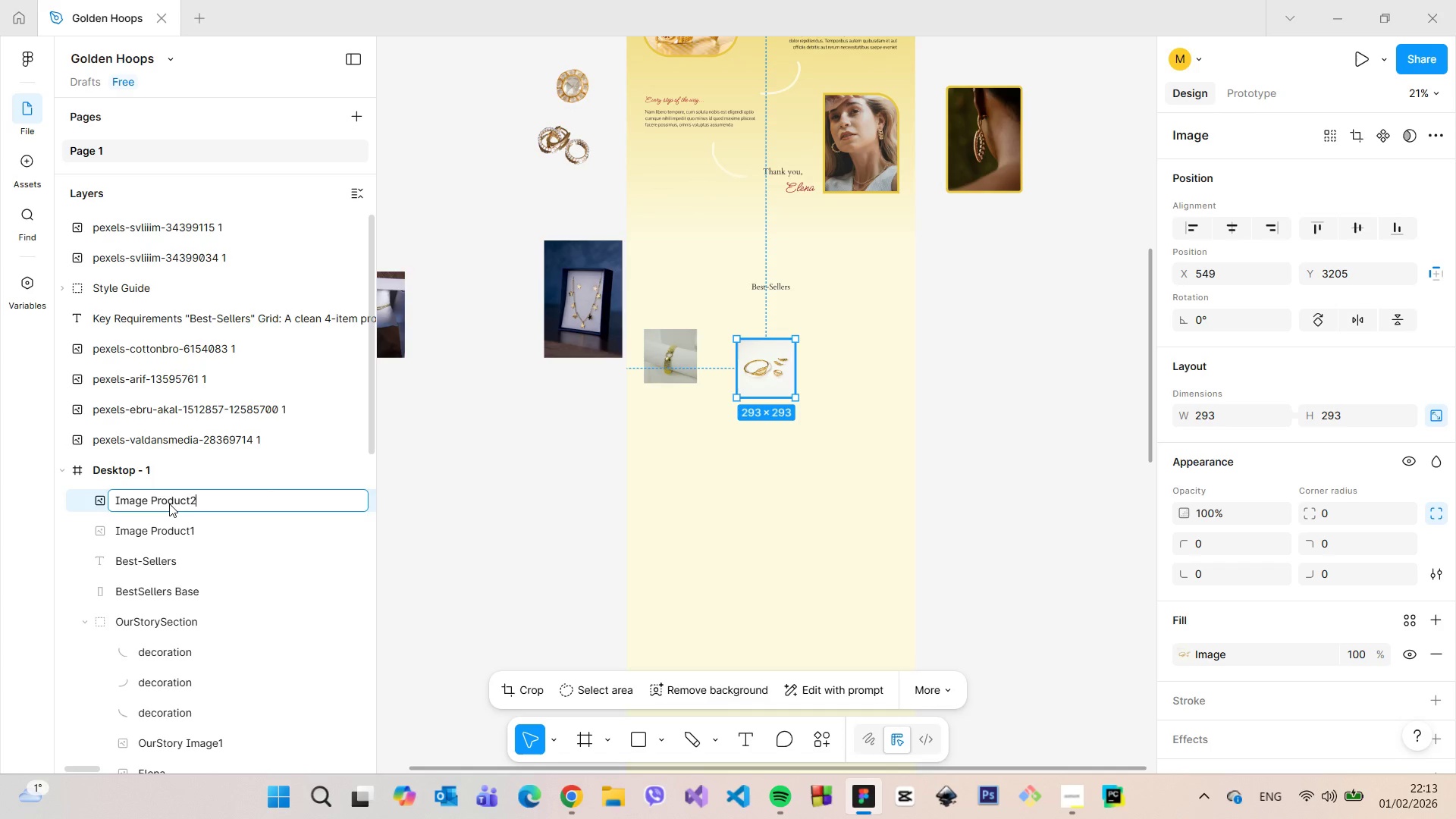 
key(Enter)
 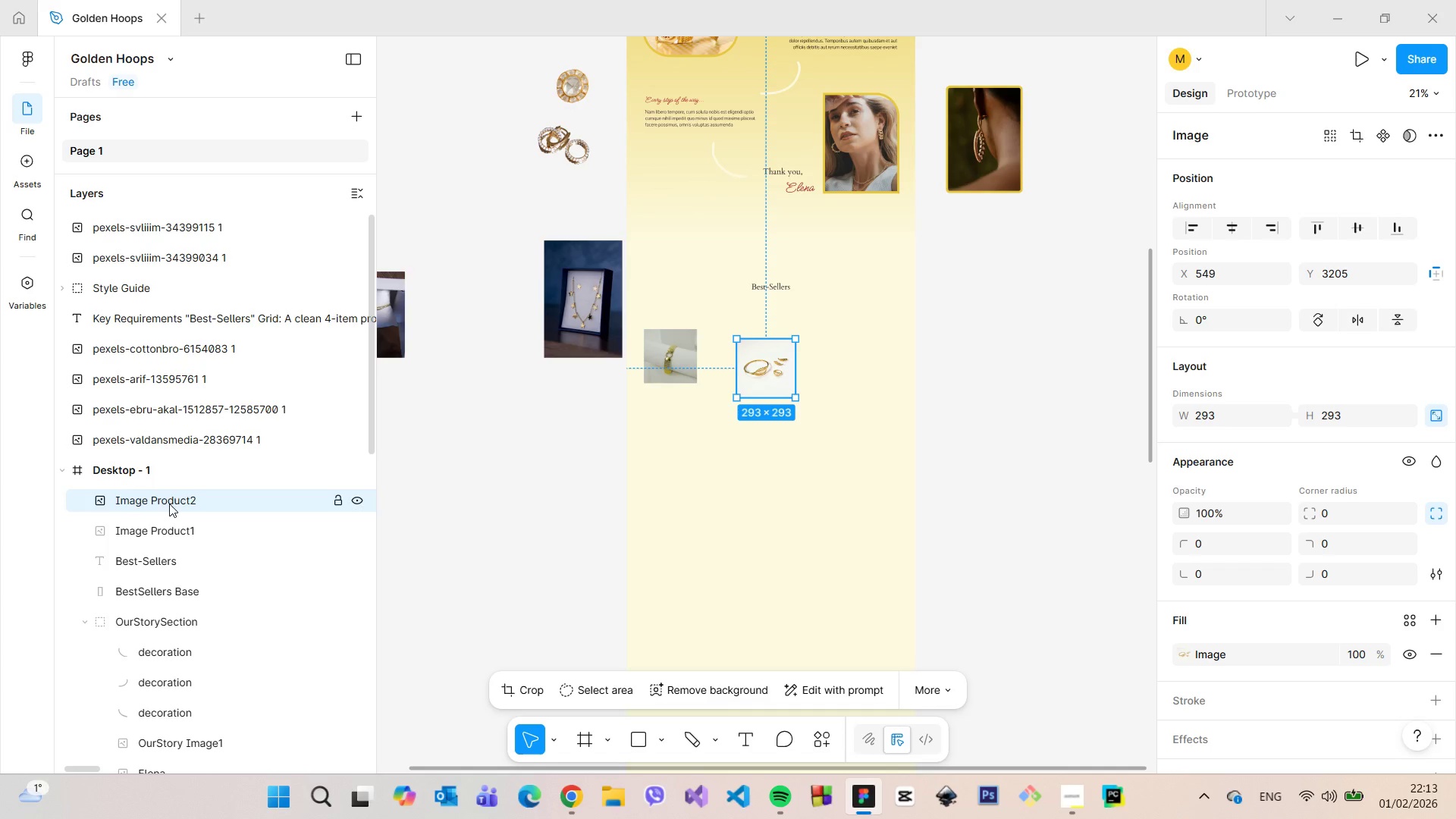 
scroll: coordinate [169, 504], scroll_direction: up, amount: 2.0
 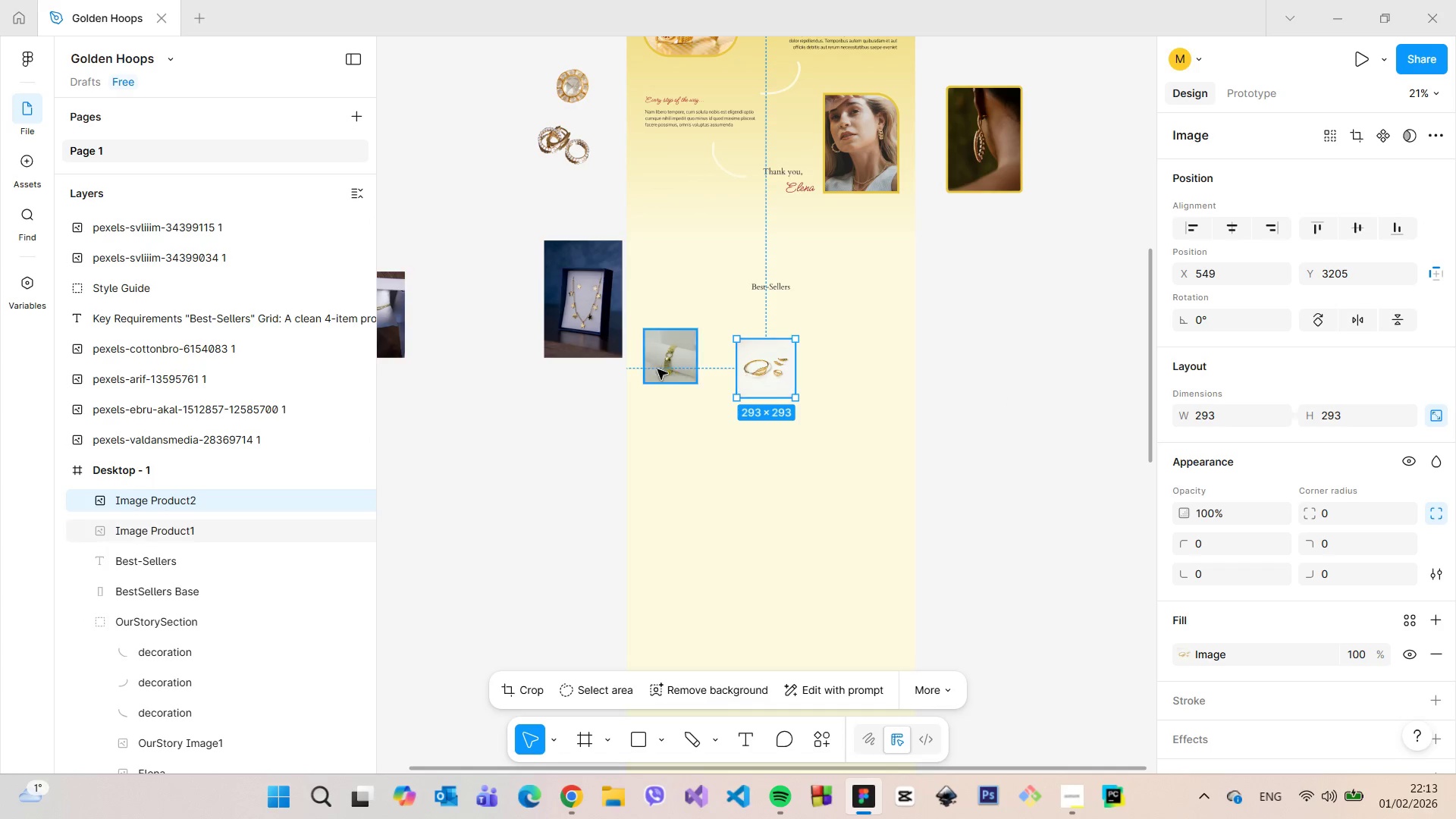 
left_click([658, 366])
 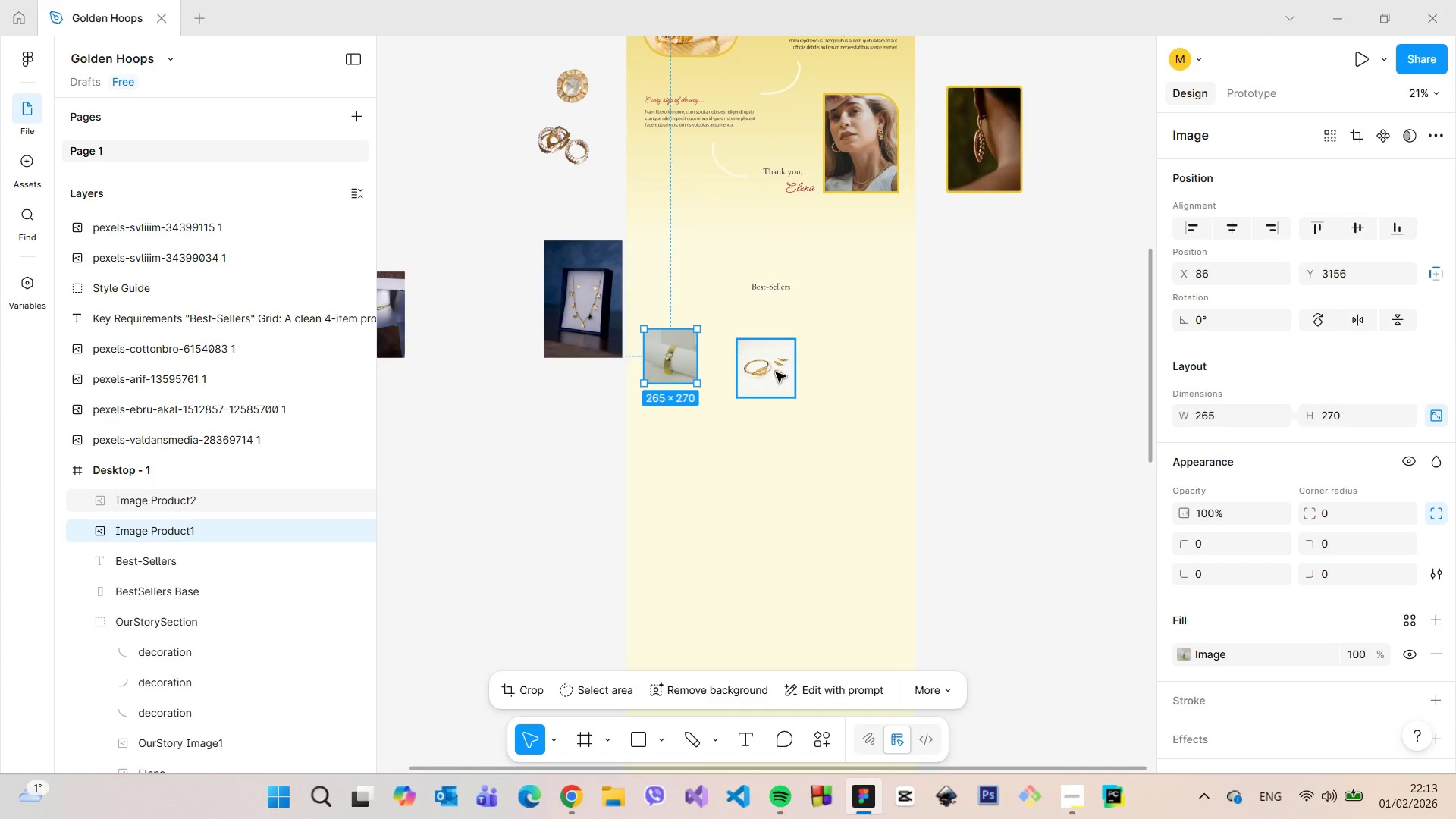 
left_click([776, 372])
 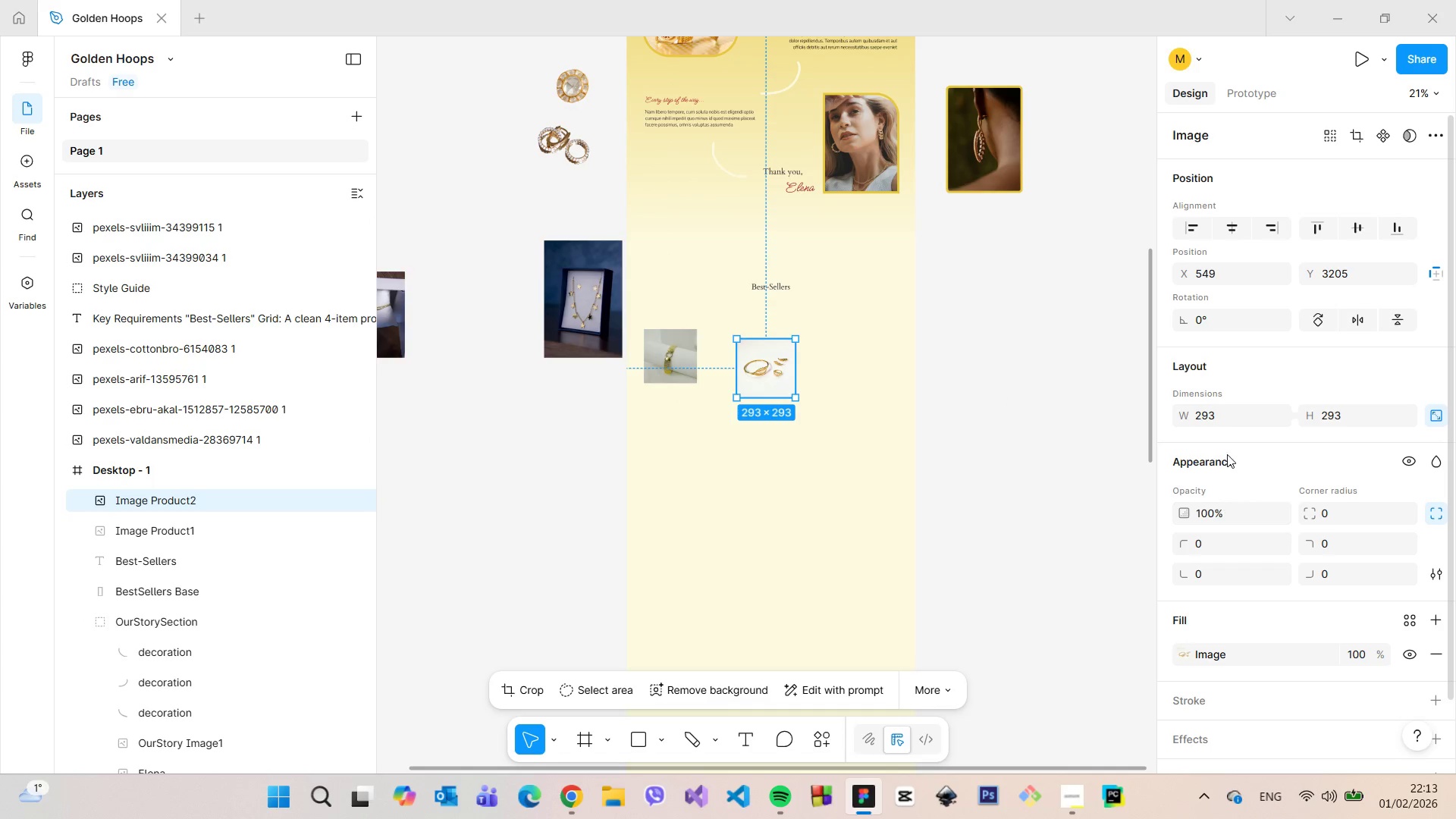 
left_click([1225, 419])
 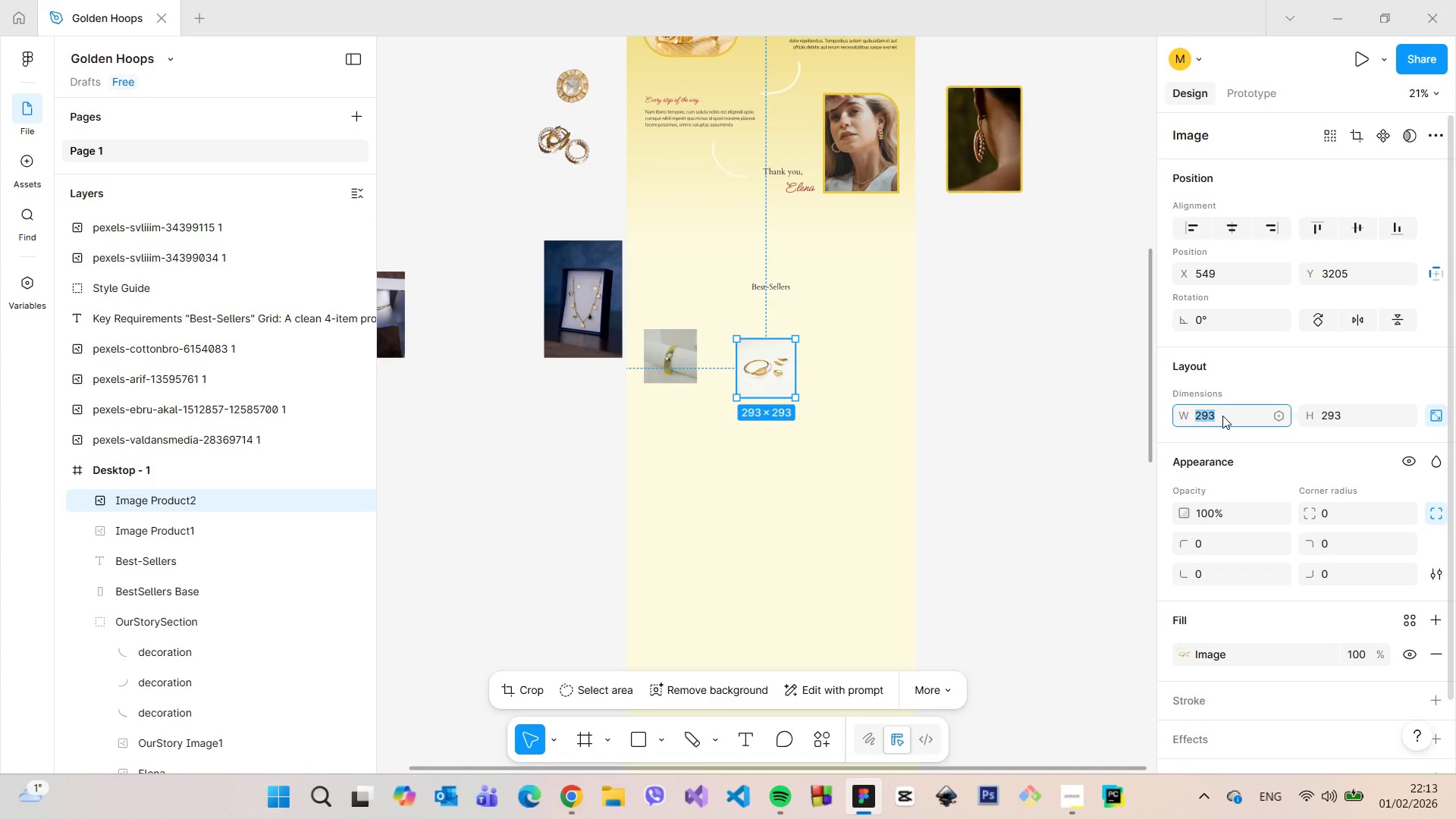 
type(165)
 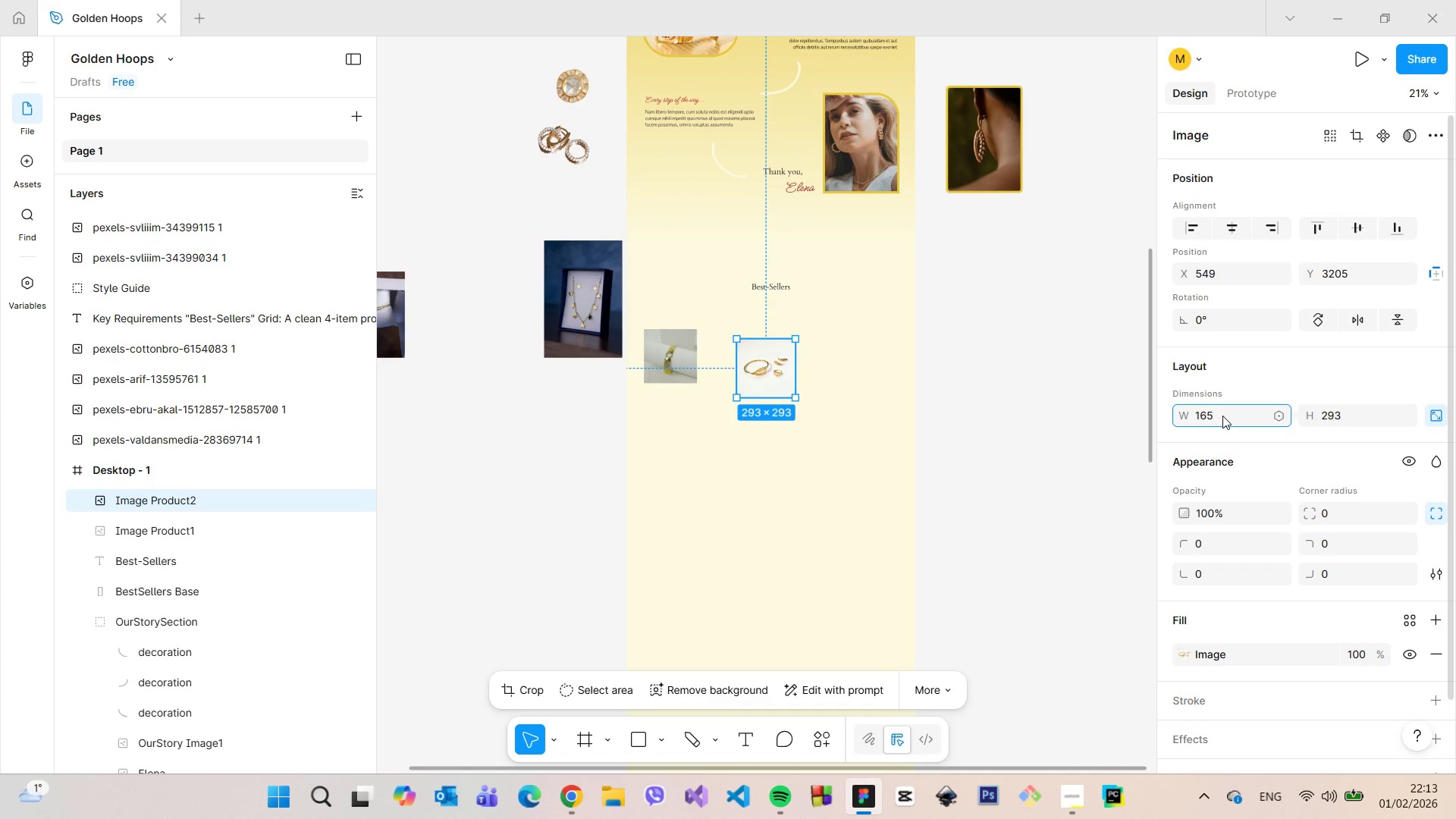 
key(Enter)
 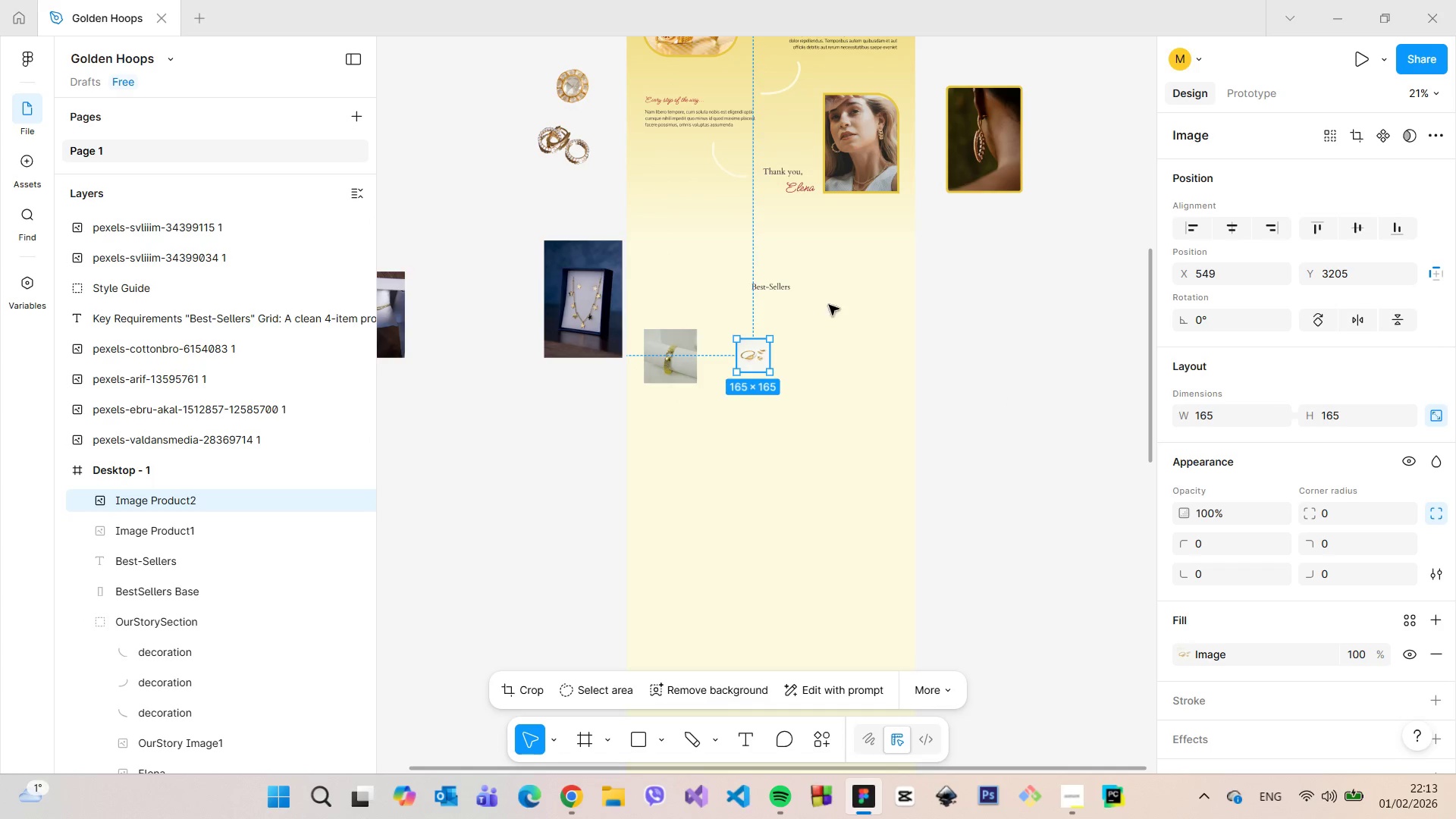 
hold_key(key=ControlLeft, duration=1.09)
scroll: coordinate [619, 350], scroll_direction: up, amount: 6.0
 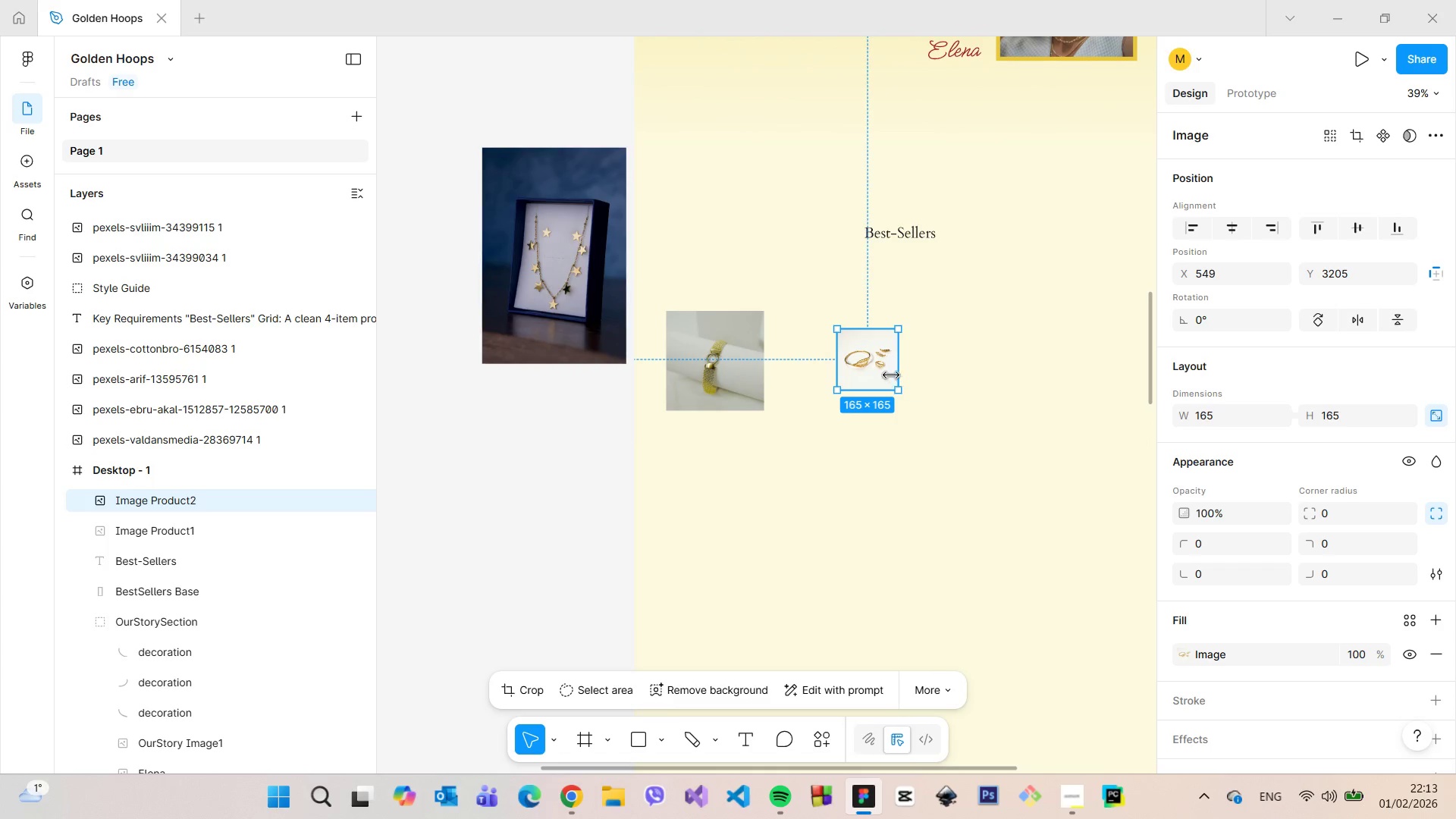 
left_click_drag(start_coordinate=[891, 375], to_coordinate=[722, 358])
 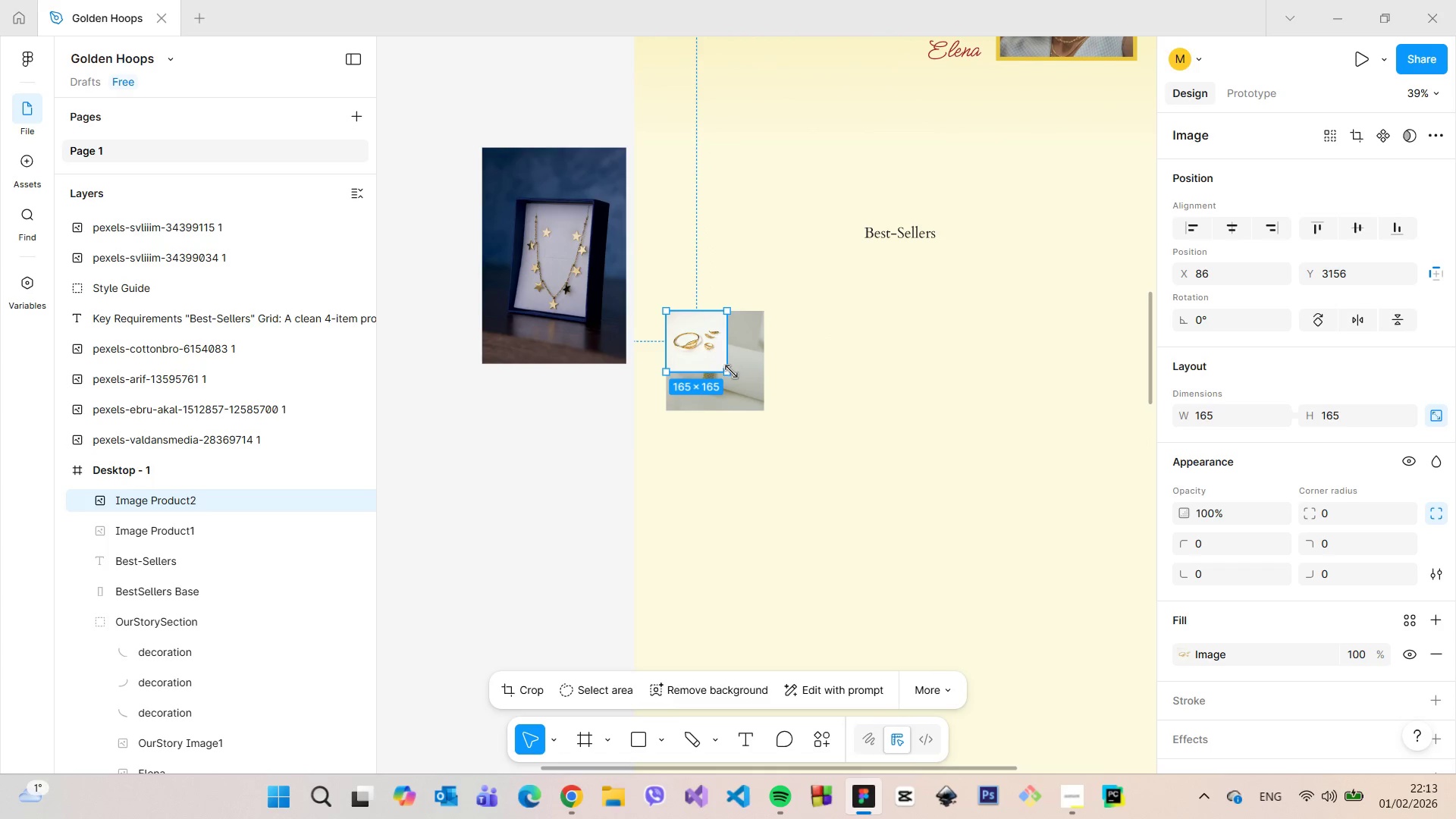 
hold_key(key=ShiftLeft, duration=1.51)
left_click_drag(start_coordinate=[731, 372], to_coordinate=[760, 406])
 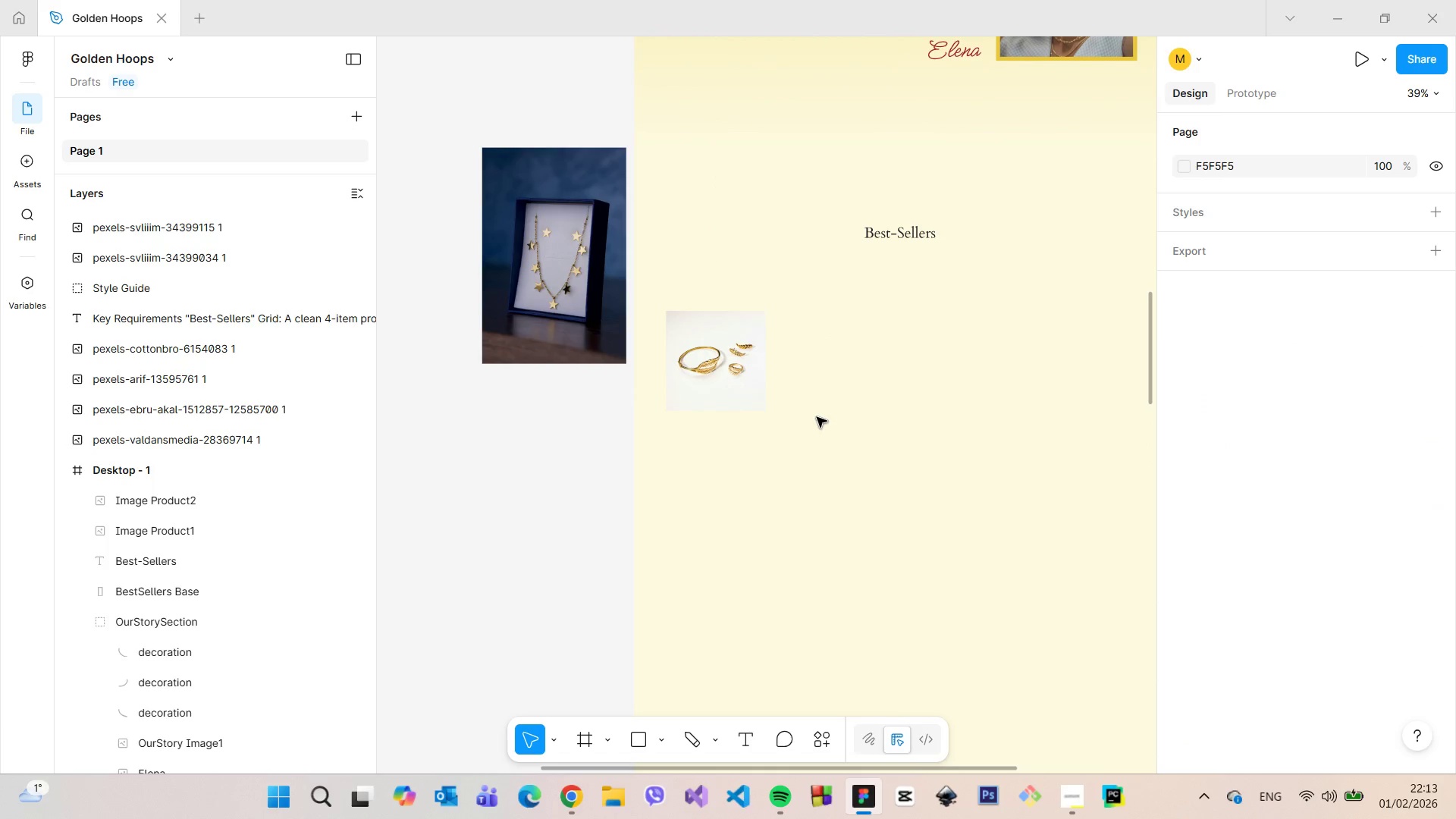 
hold_key(key=ShiftLeft, duration=1.5)
 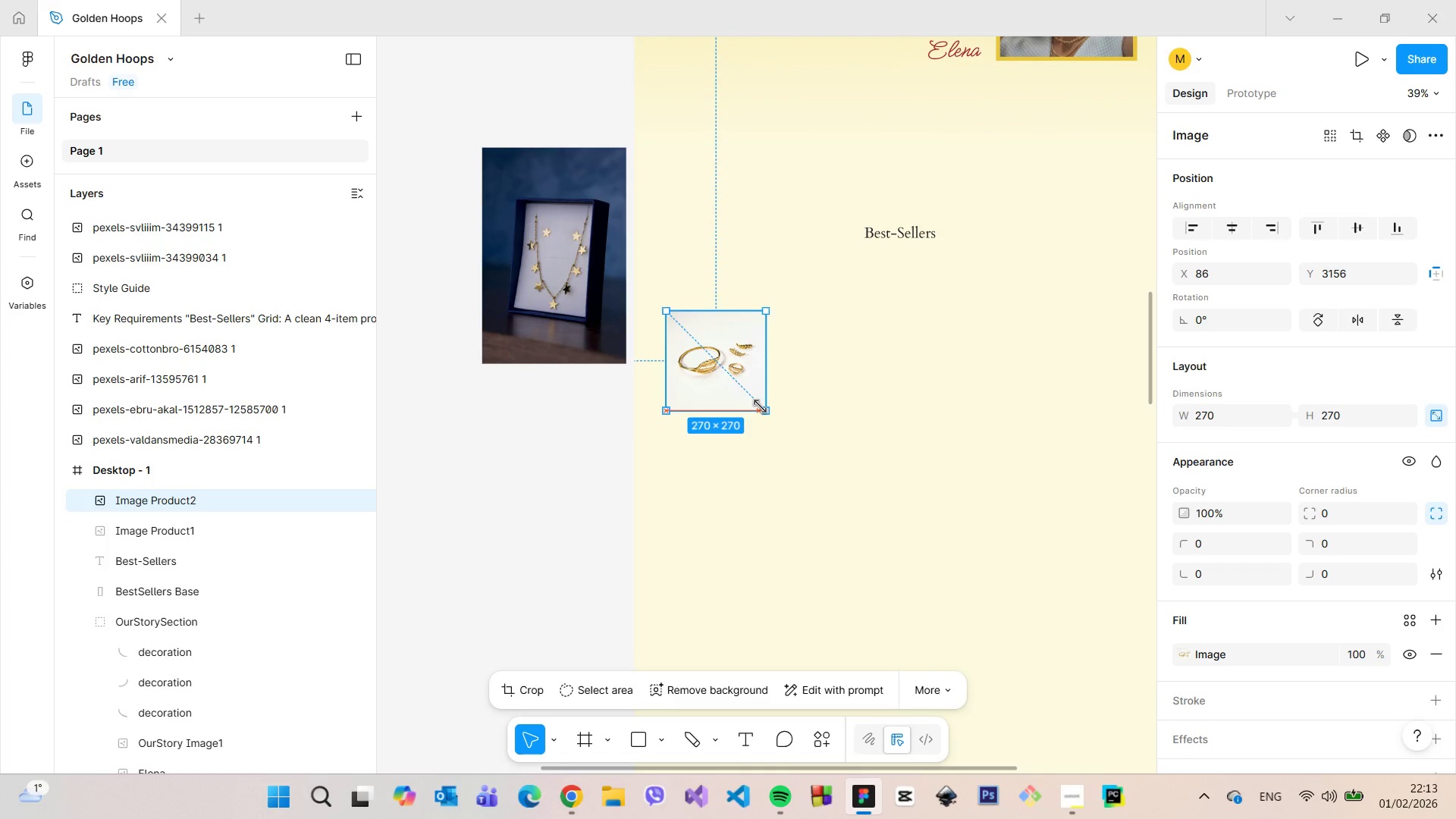 
hold_key(key=ShiftLeft, duration=0.81)
 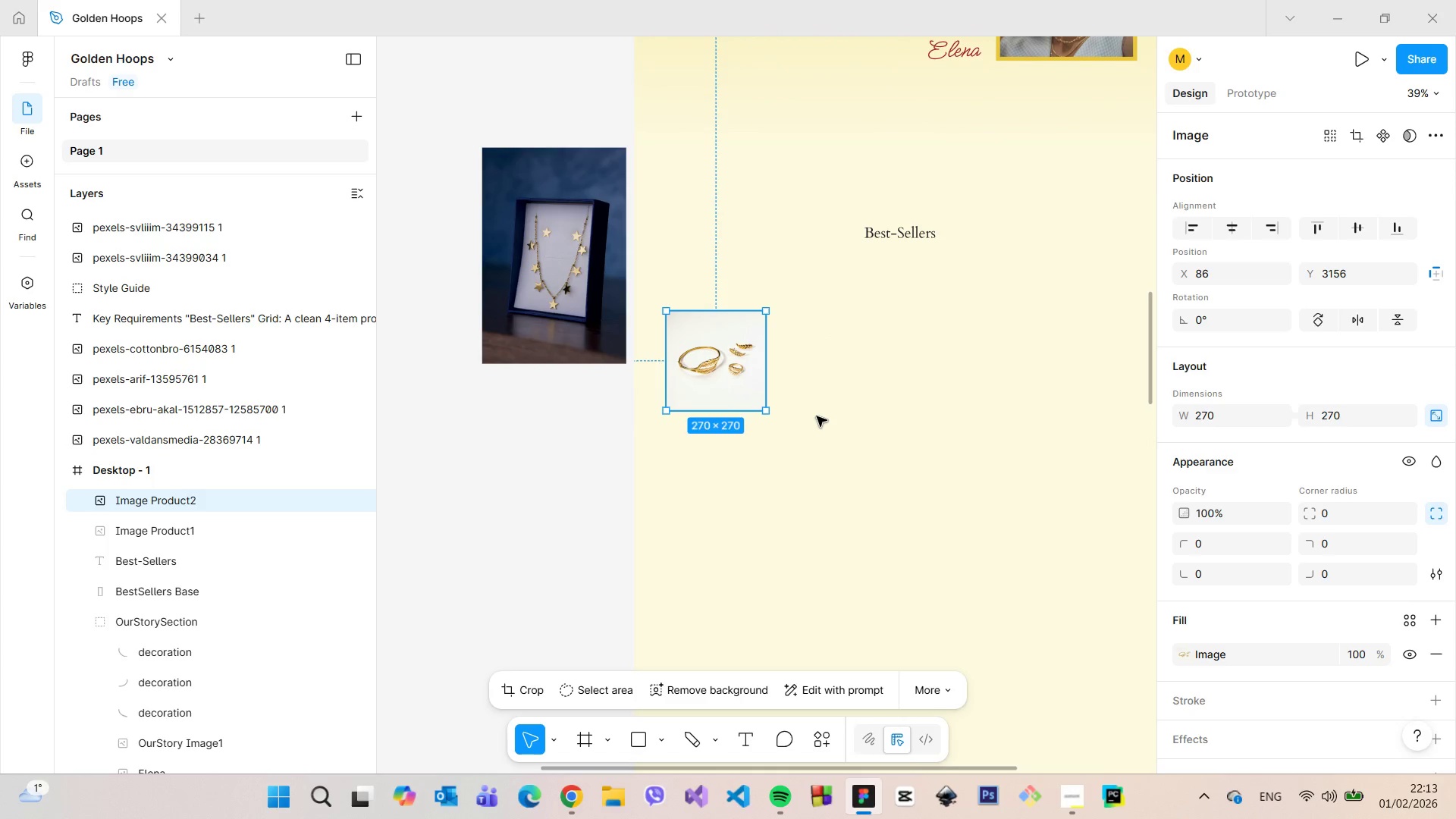 
left_click([817, 416])
 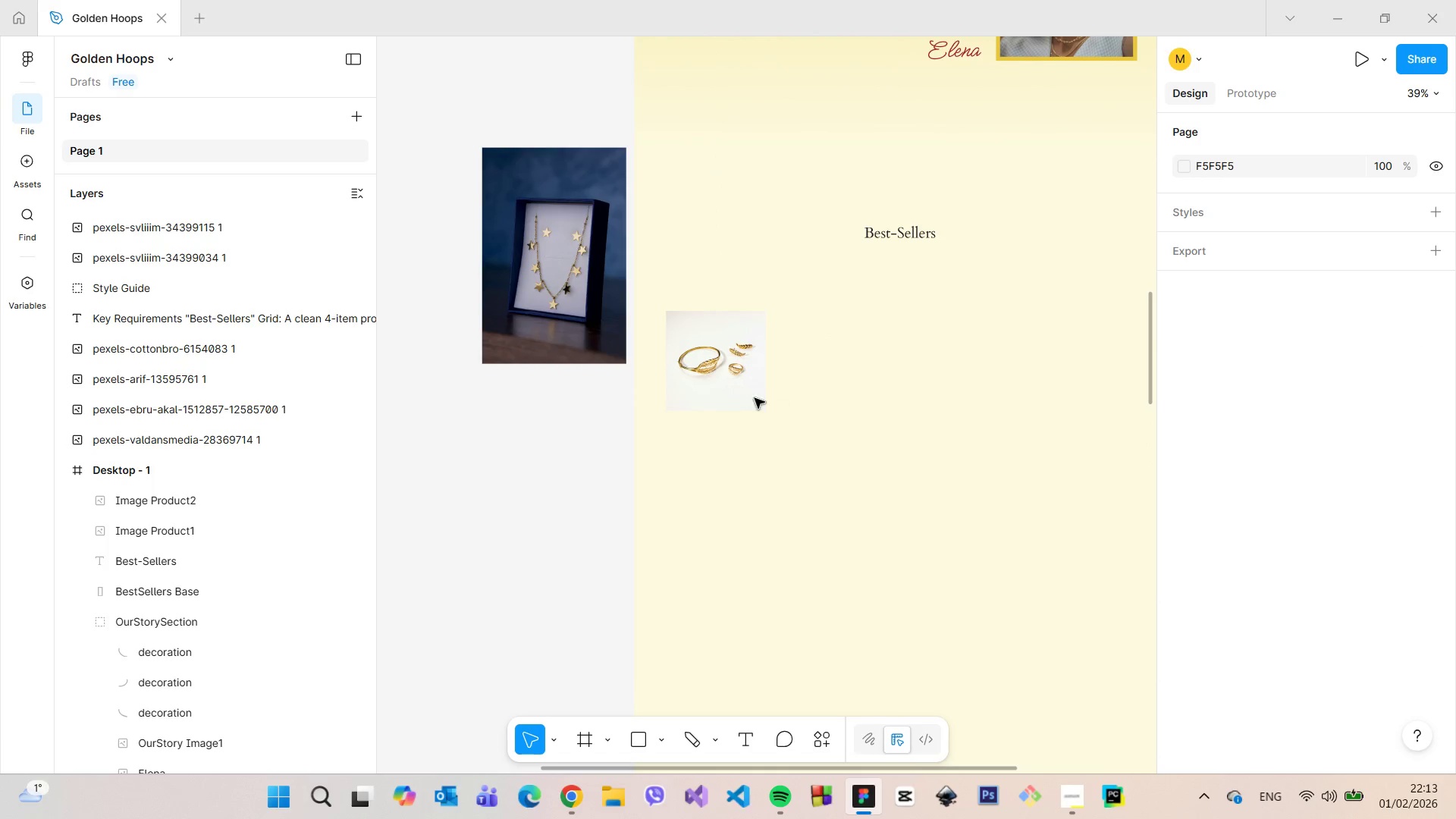 
left_click([748, 391])
 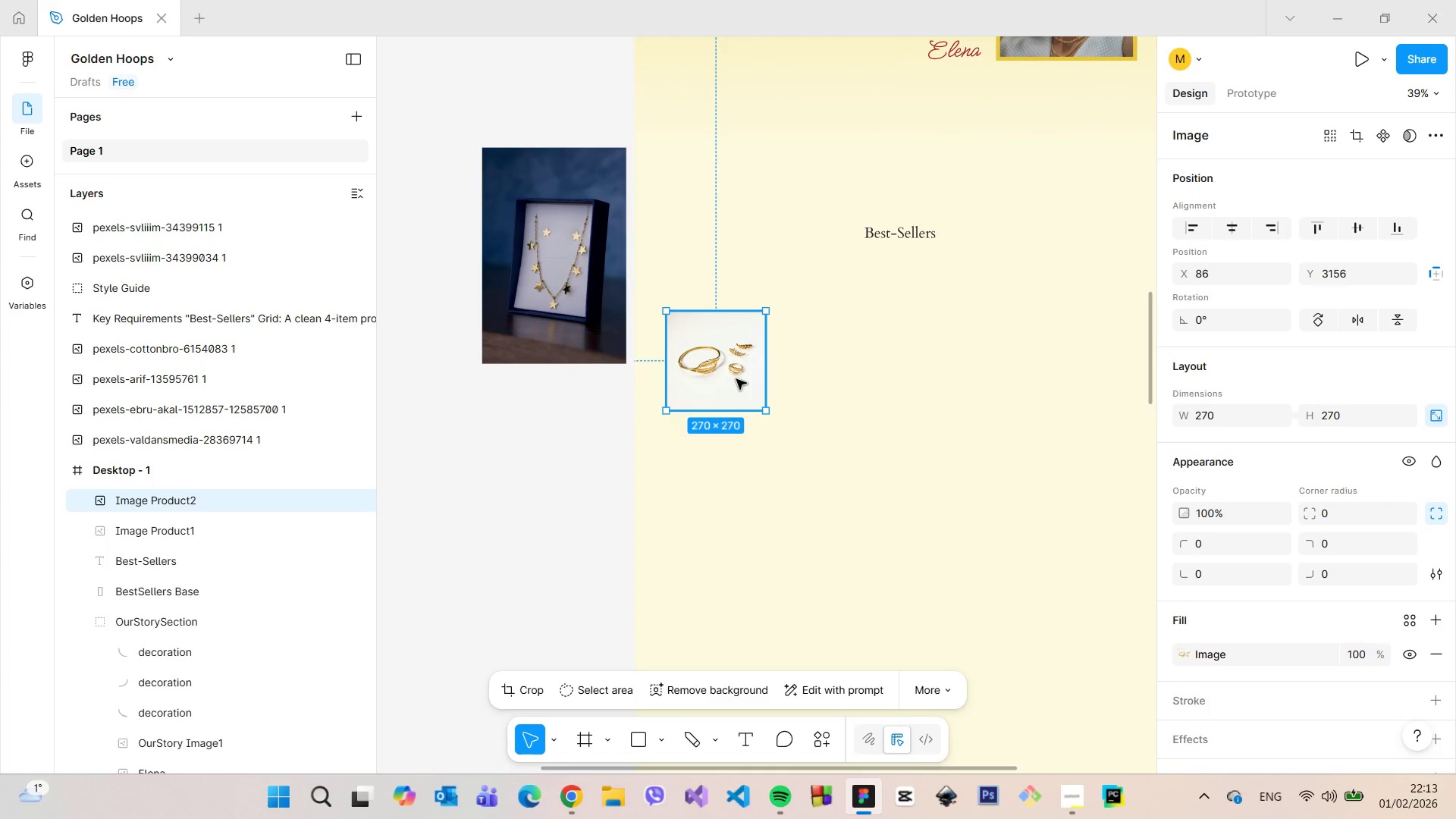 
left_click_drag(start_coordinate=[736, 379], to_coordinate=[892, 377])
 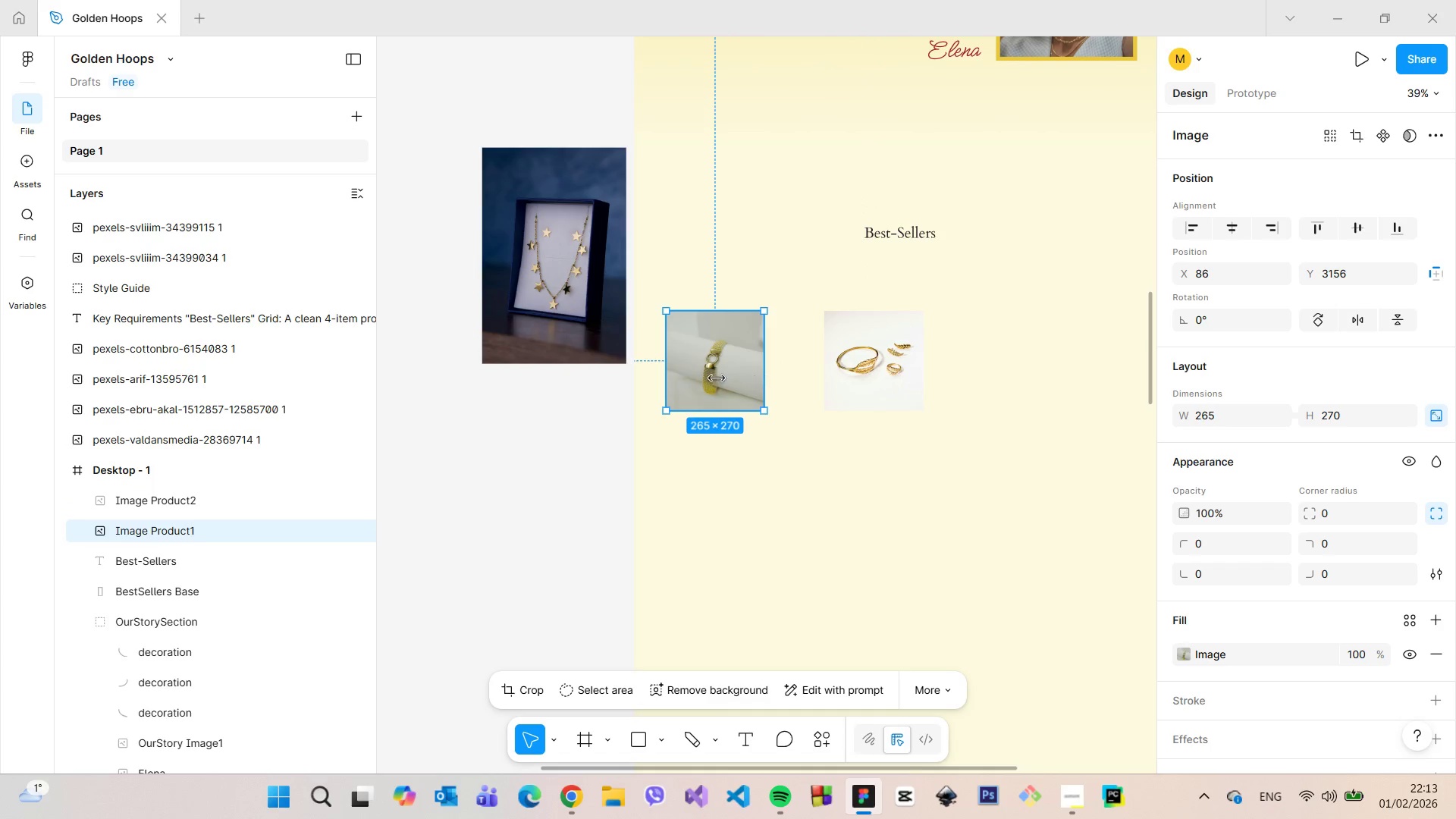 
hold_key(key=ControlLeft, duration=1.52)
 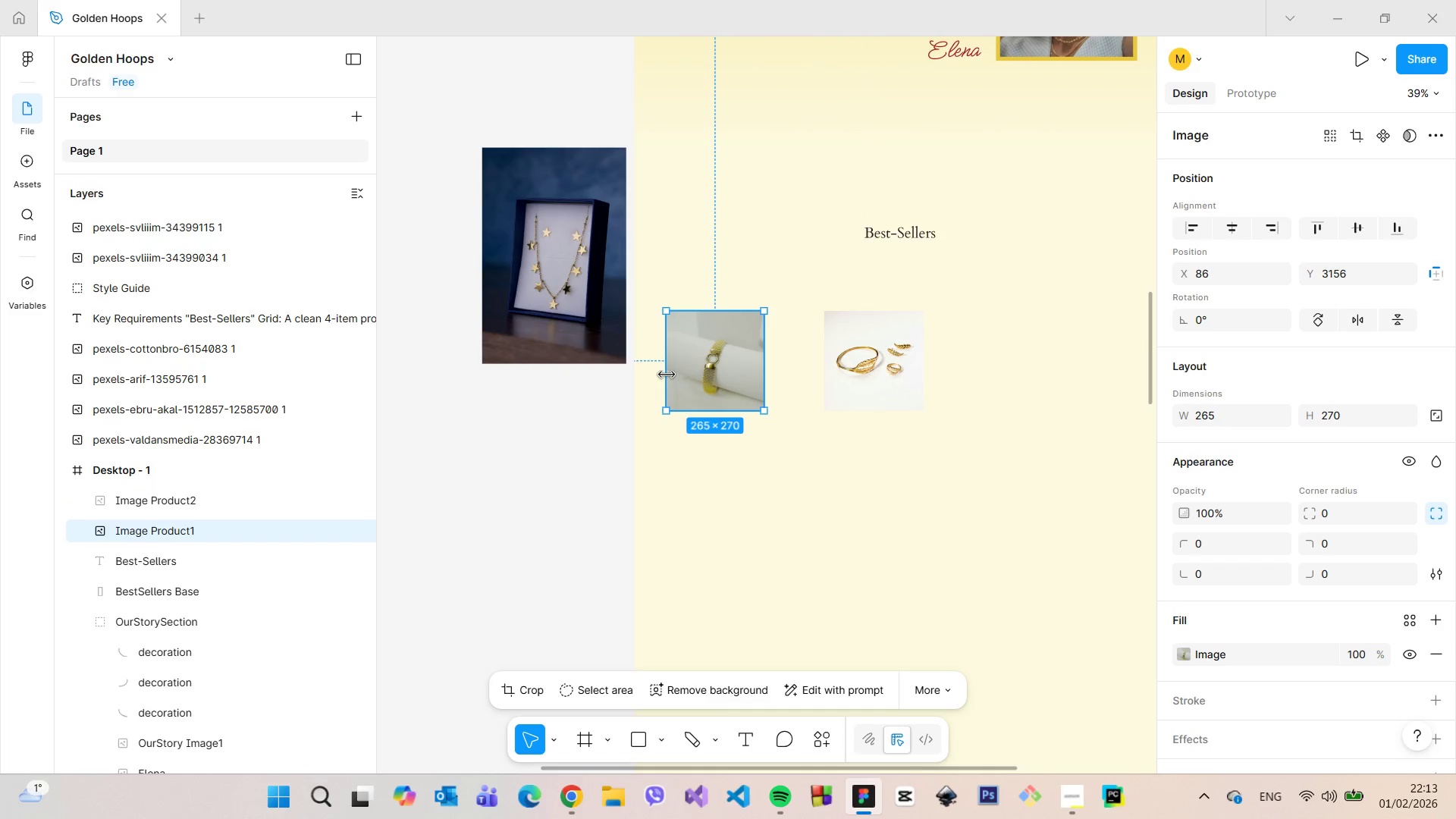 
hold_key(key=ControlLeft, duration=1.5)
 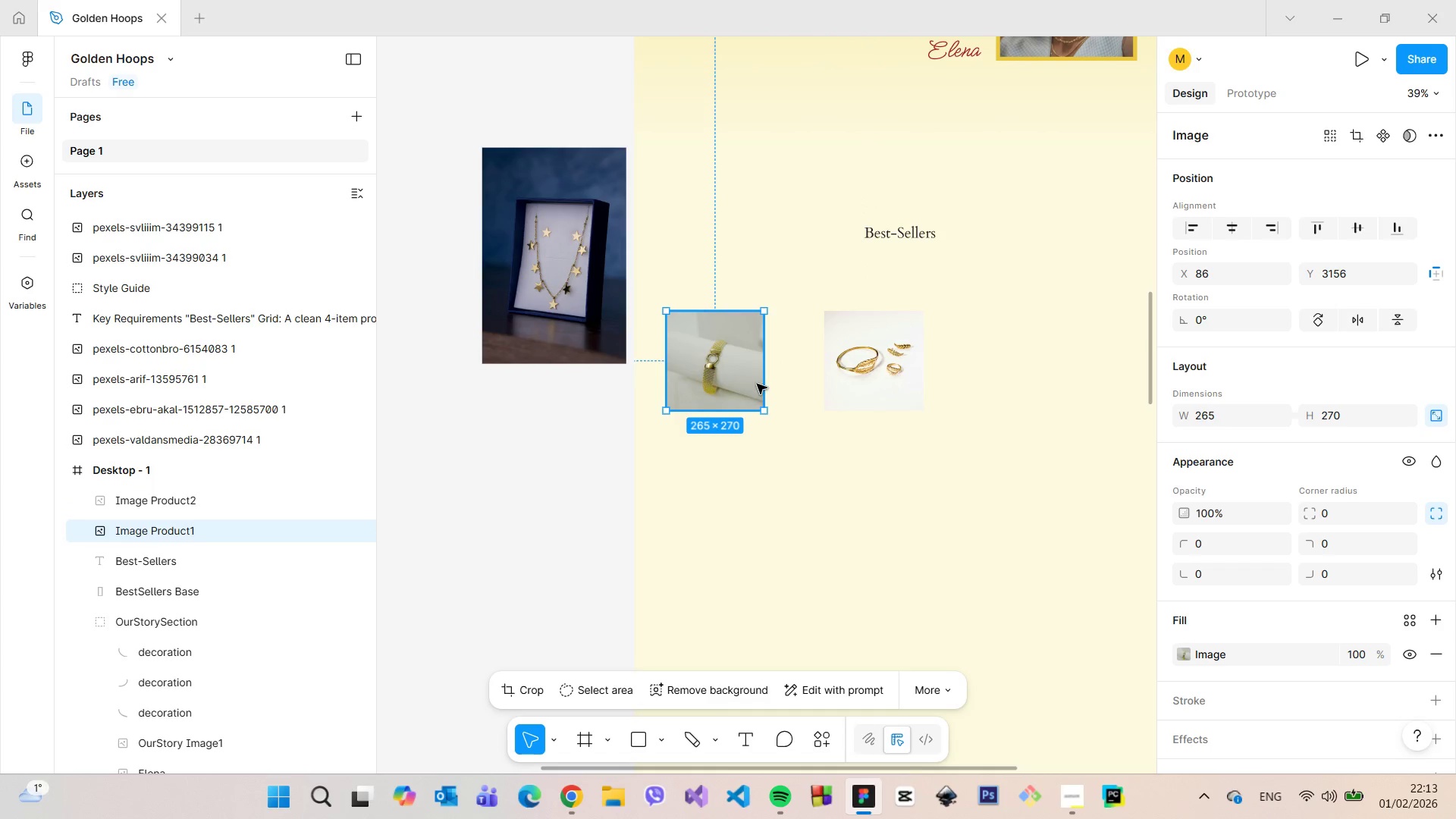 
hold_key(key=ControlLeft, duration=0.34)
 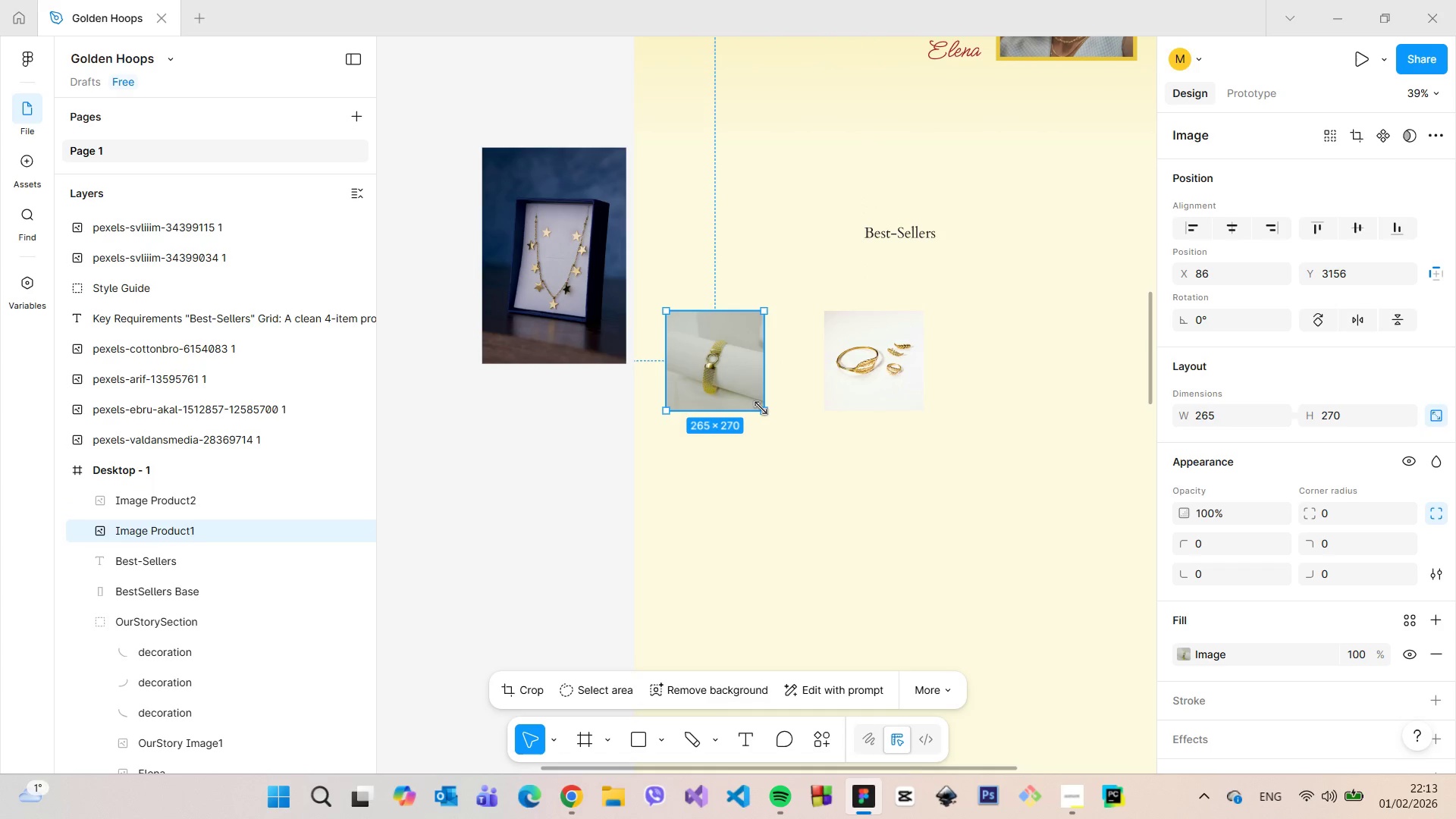 
left_click_drag(start_coordinate=[761, 408], to_coordinate=[765, 411])
 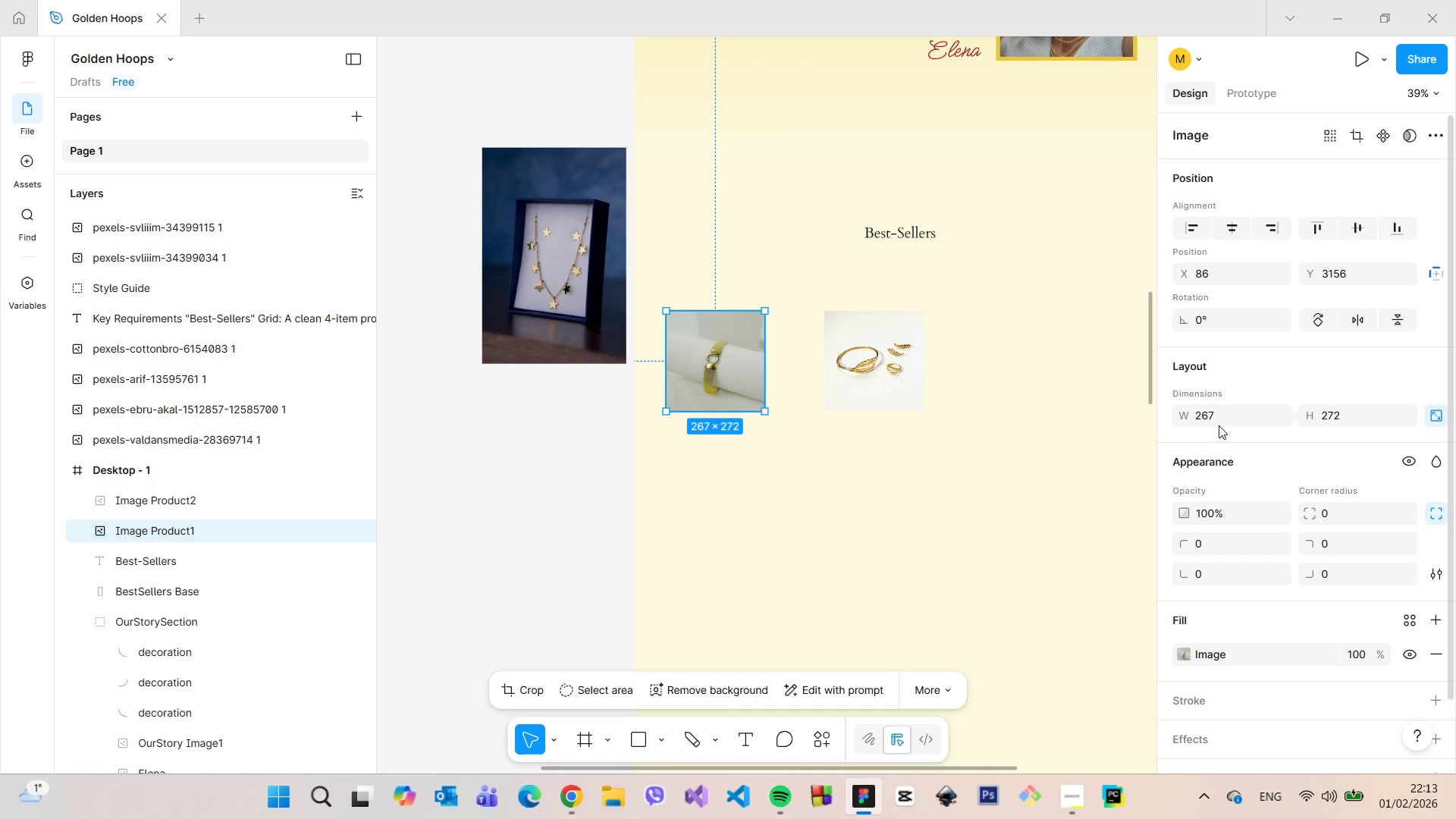 
left_click([1219, 422])
 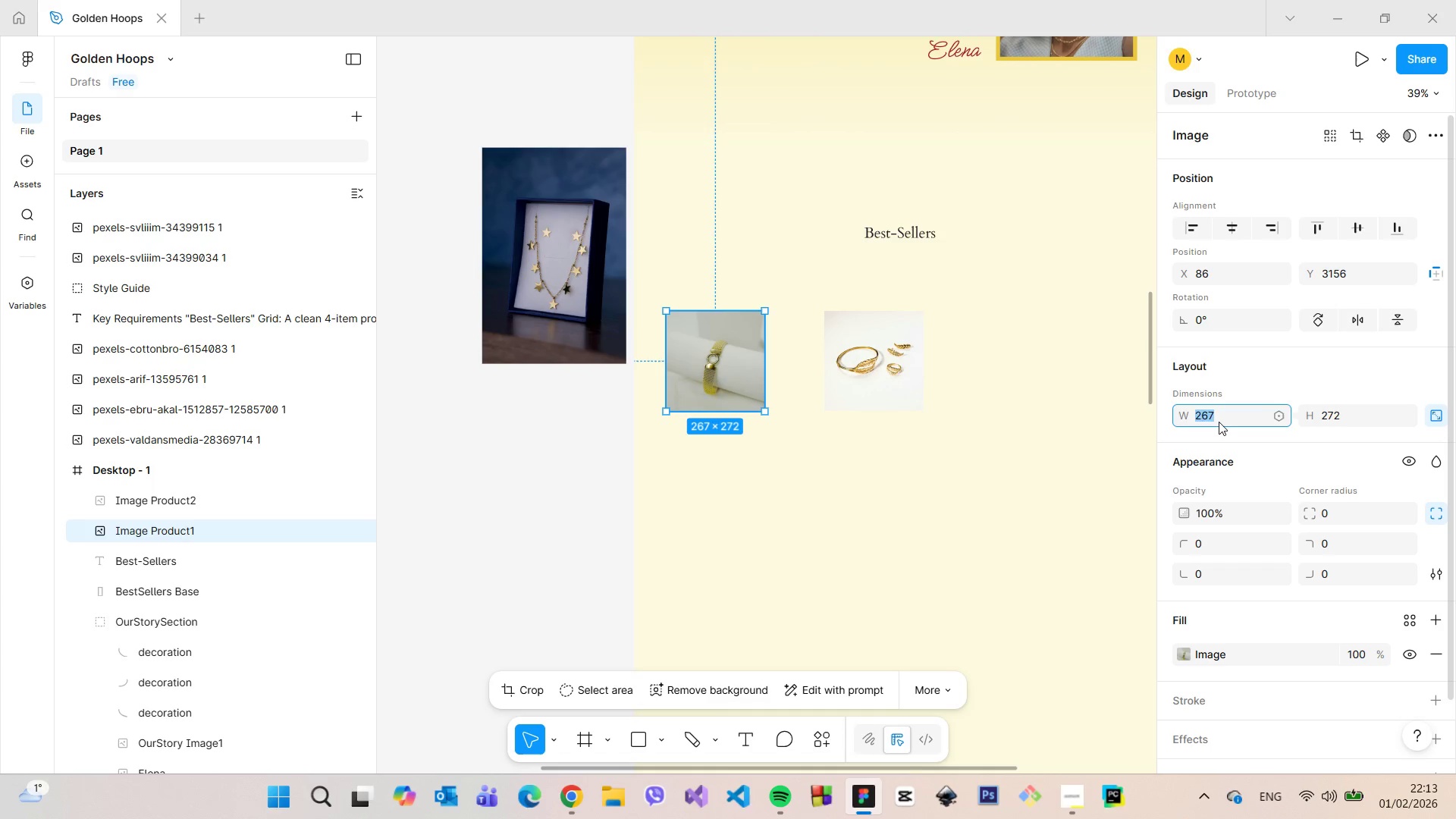 
type(270)
 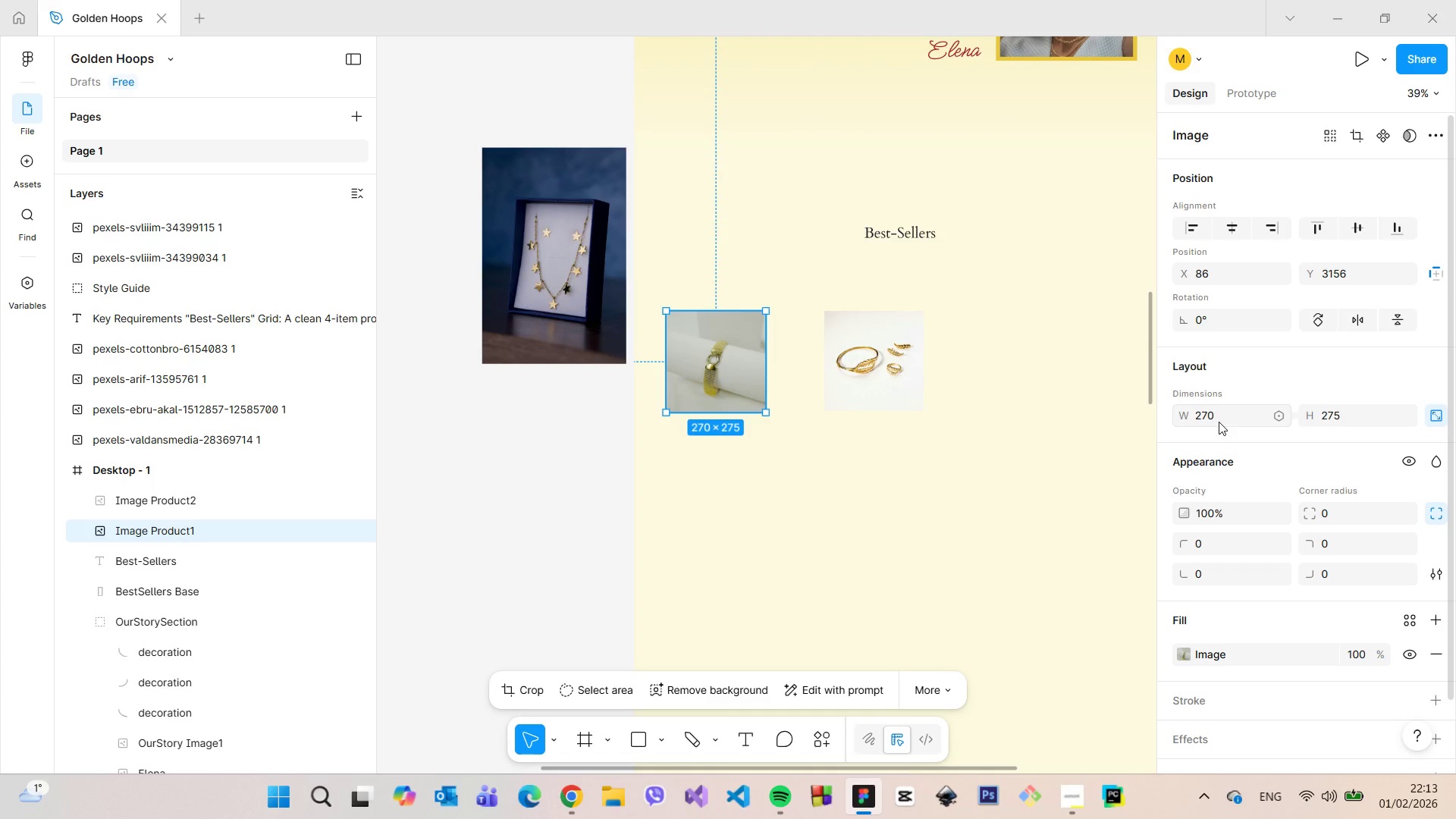 
key(Enter)
 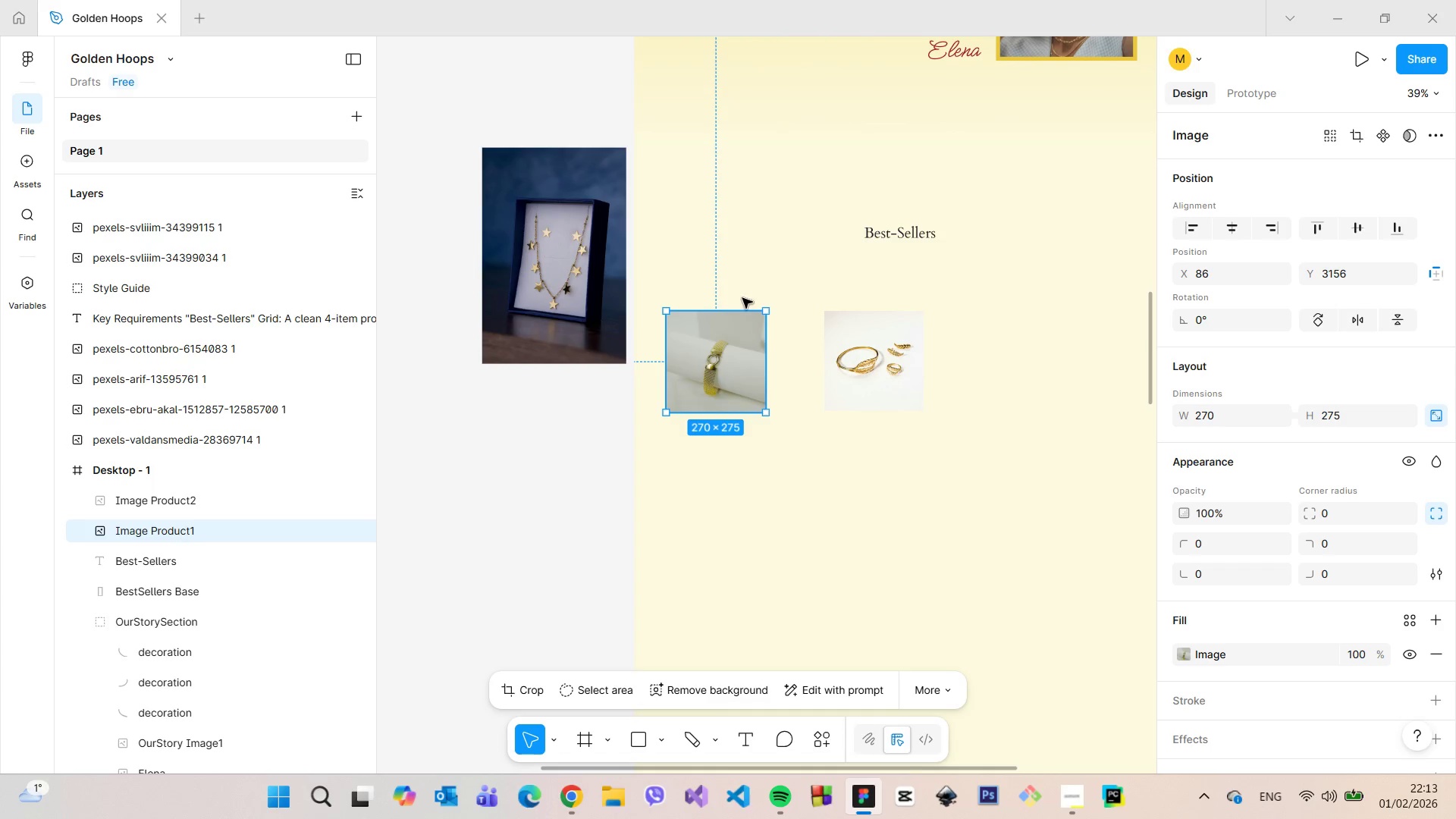 
hold_key(key=ControlLeft, duration=1.52)
left_click_drag(start_coordinate=[734, 312], to_coordinate=[730, 315])
 